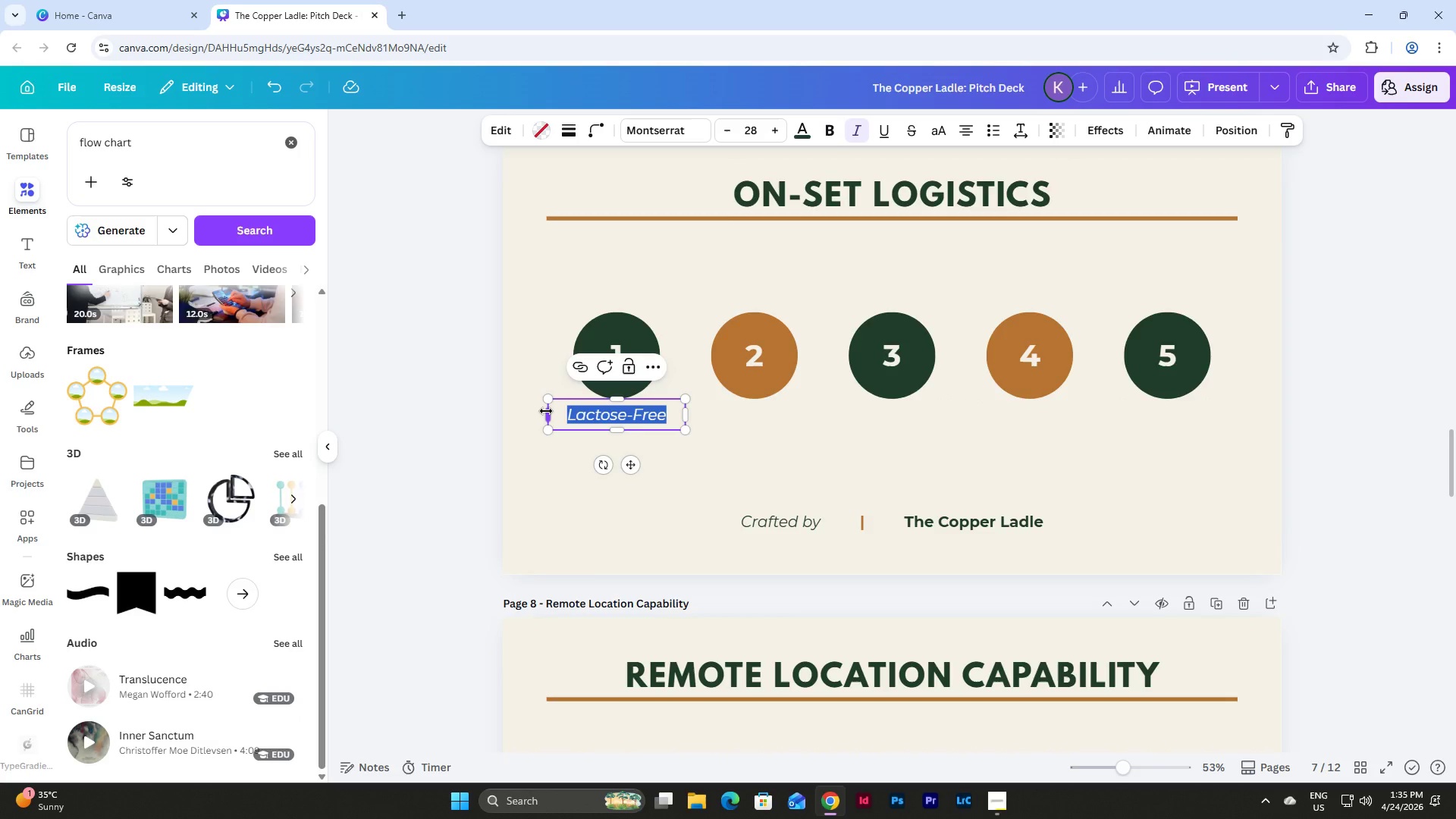 
type(Pre-production)
 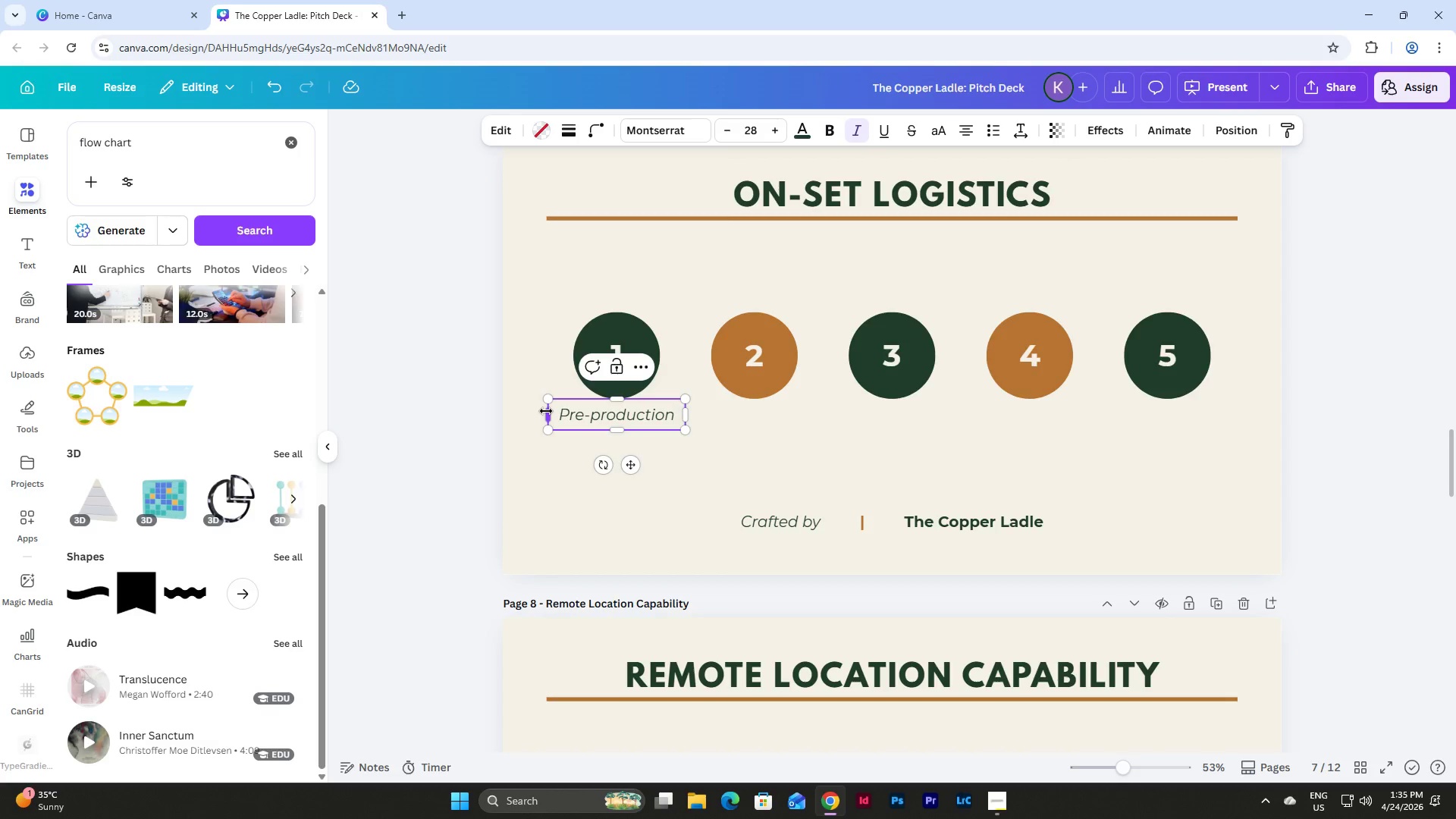 
key(Enter)
 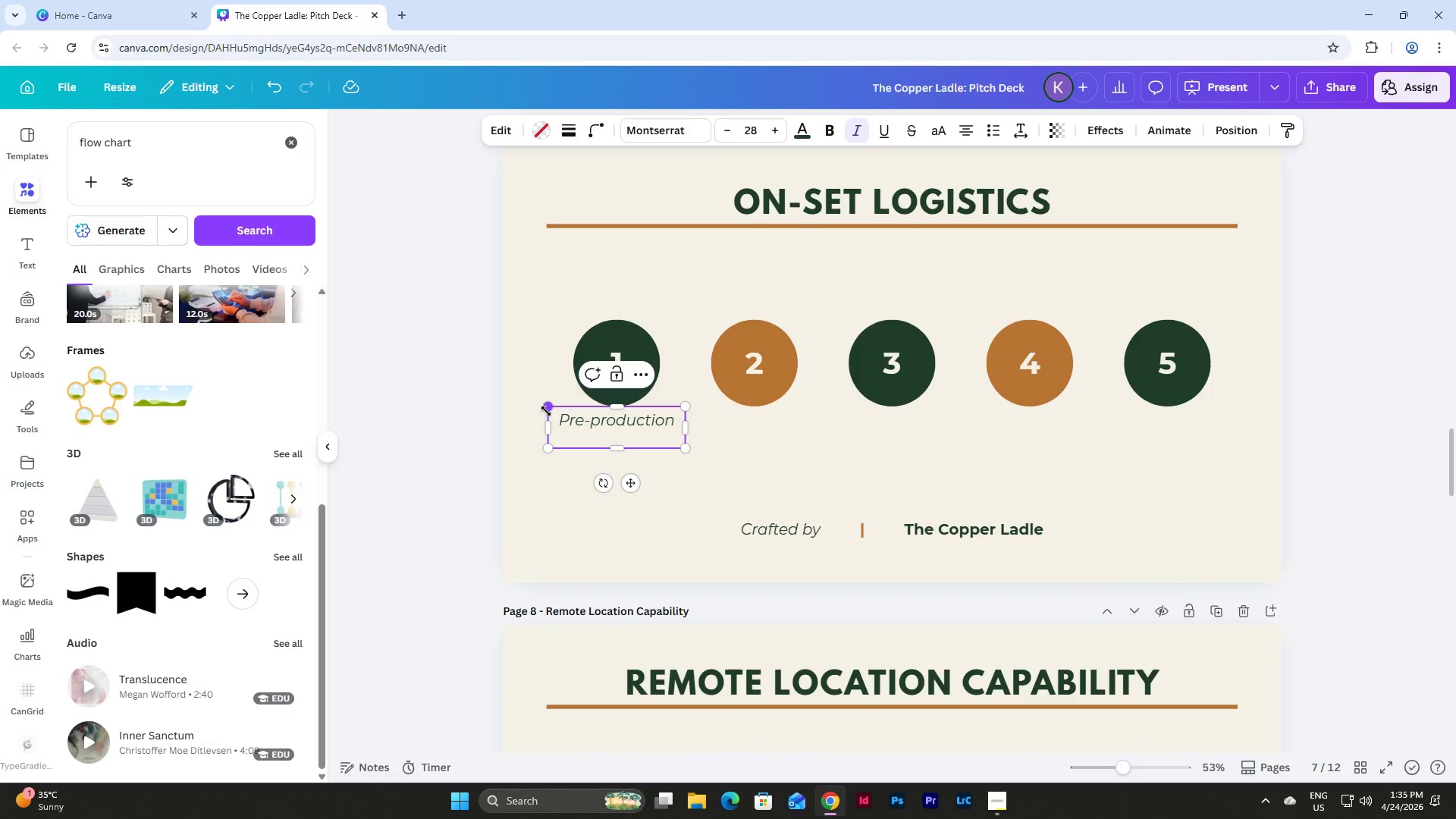 
type(consultation)
 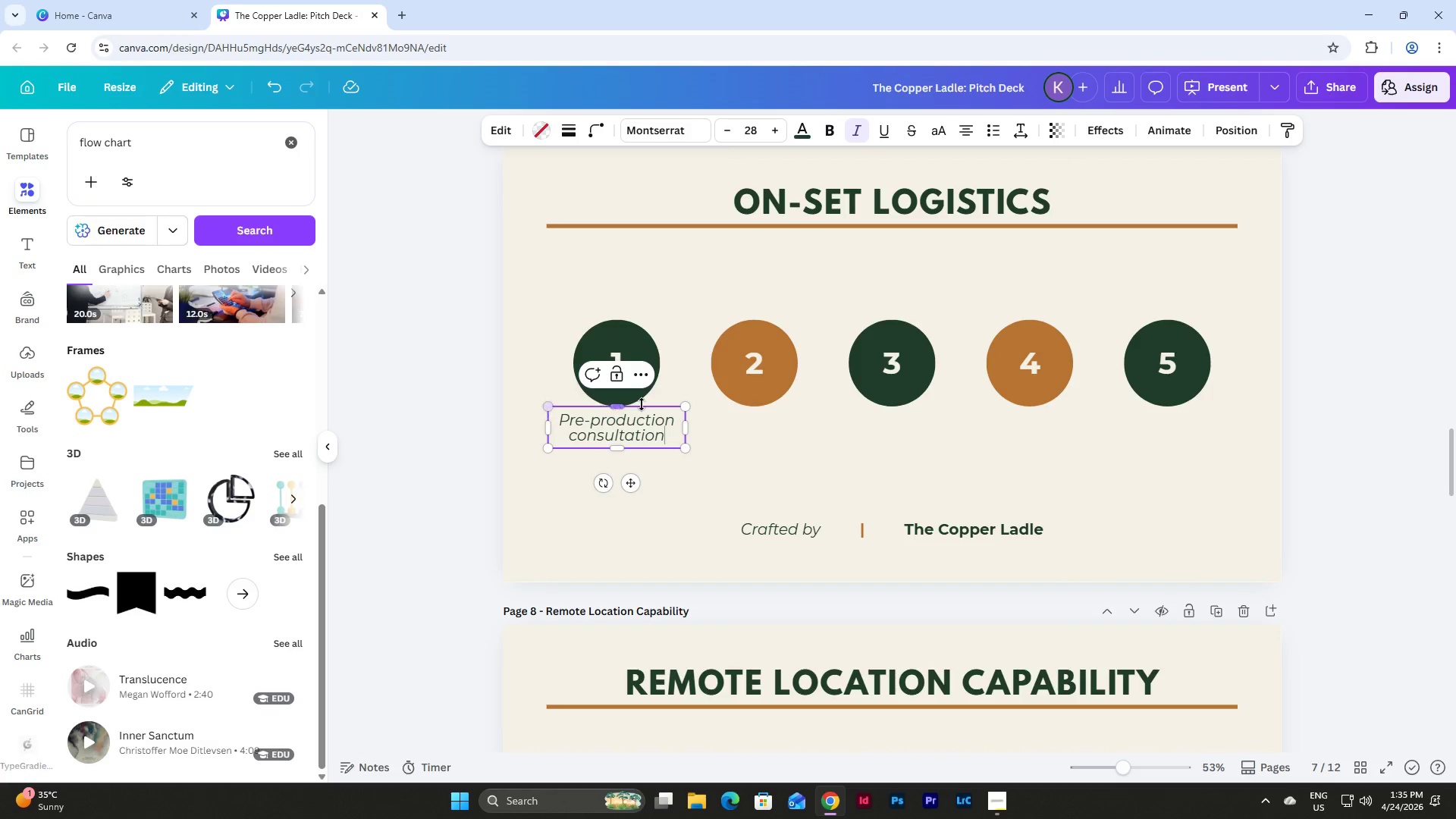 
left_click([787, 488])
 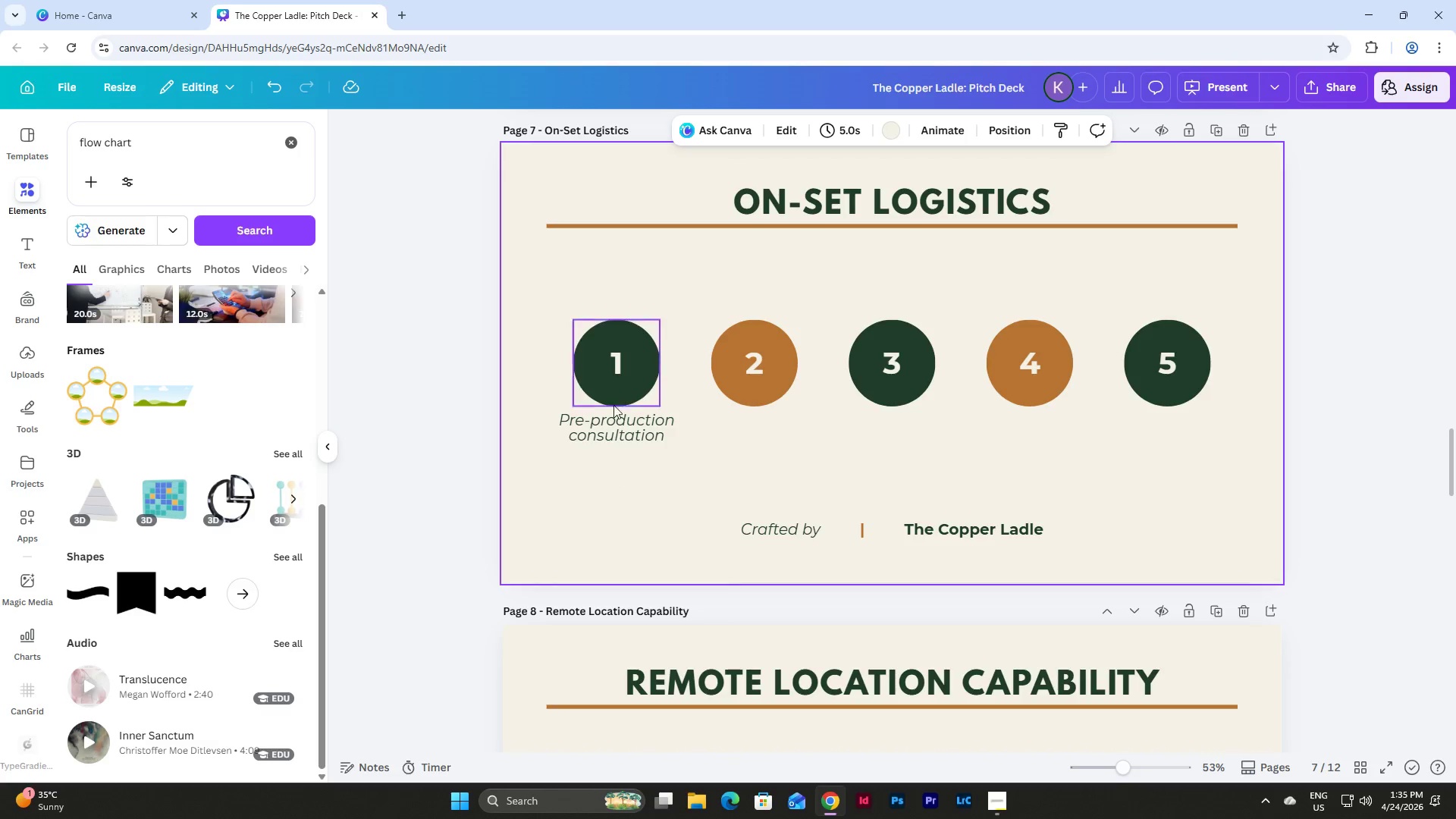 
left_click([604, 419])
 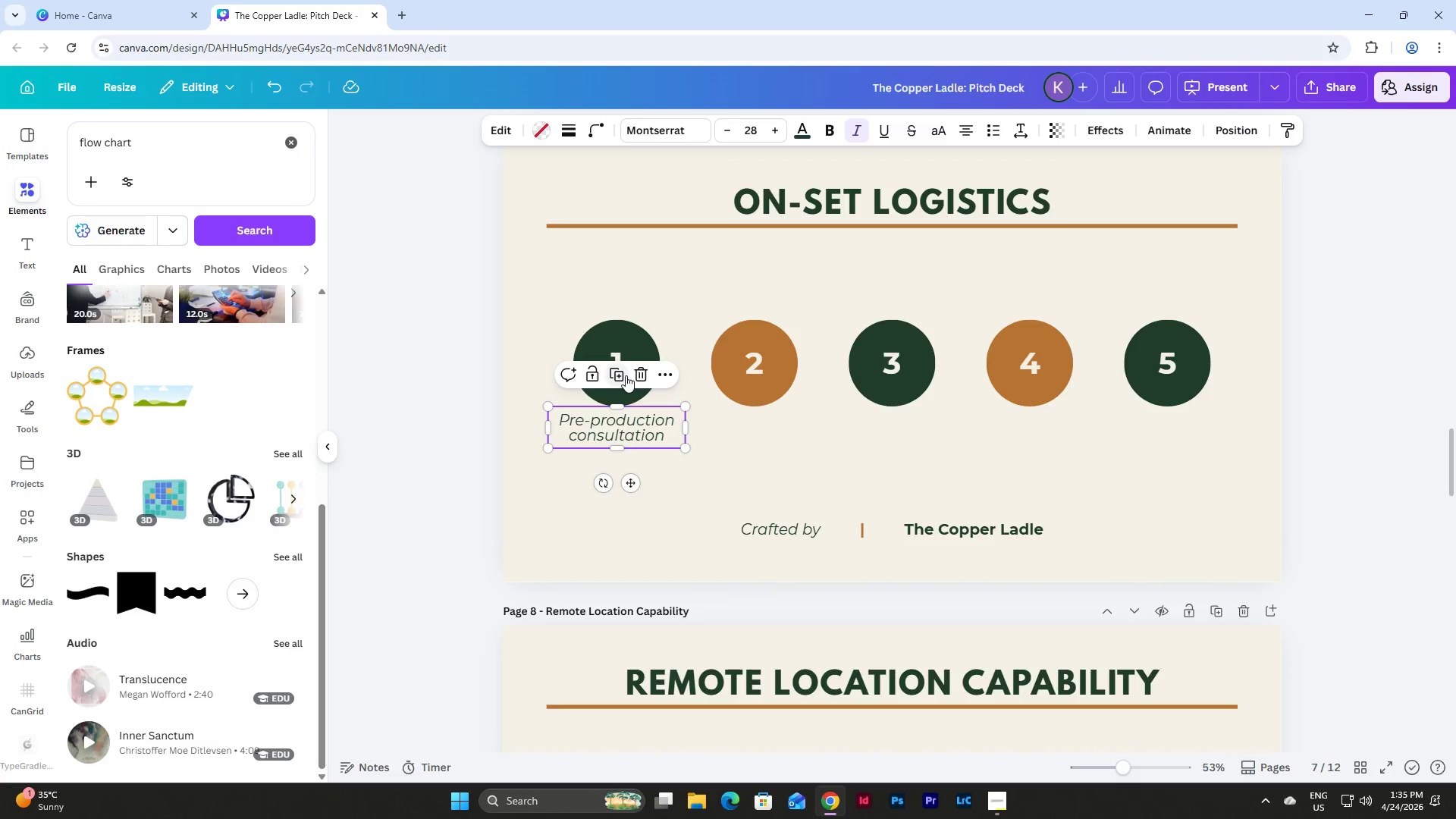 
left_click([620, 375])
 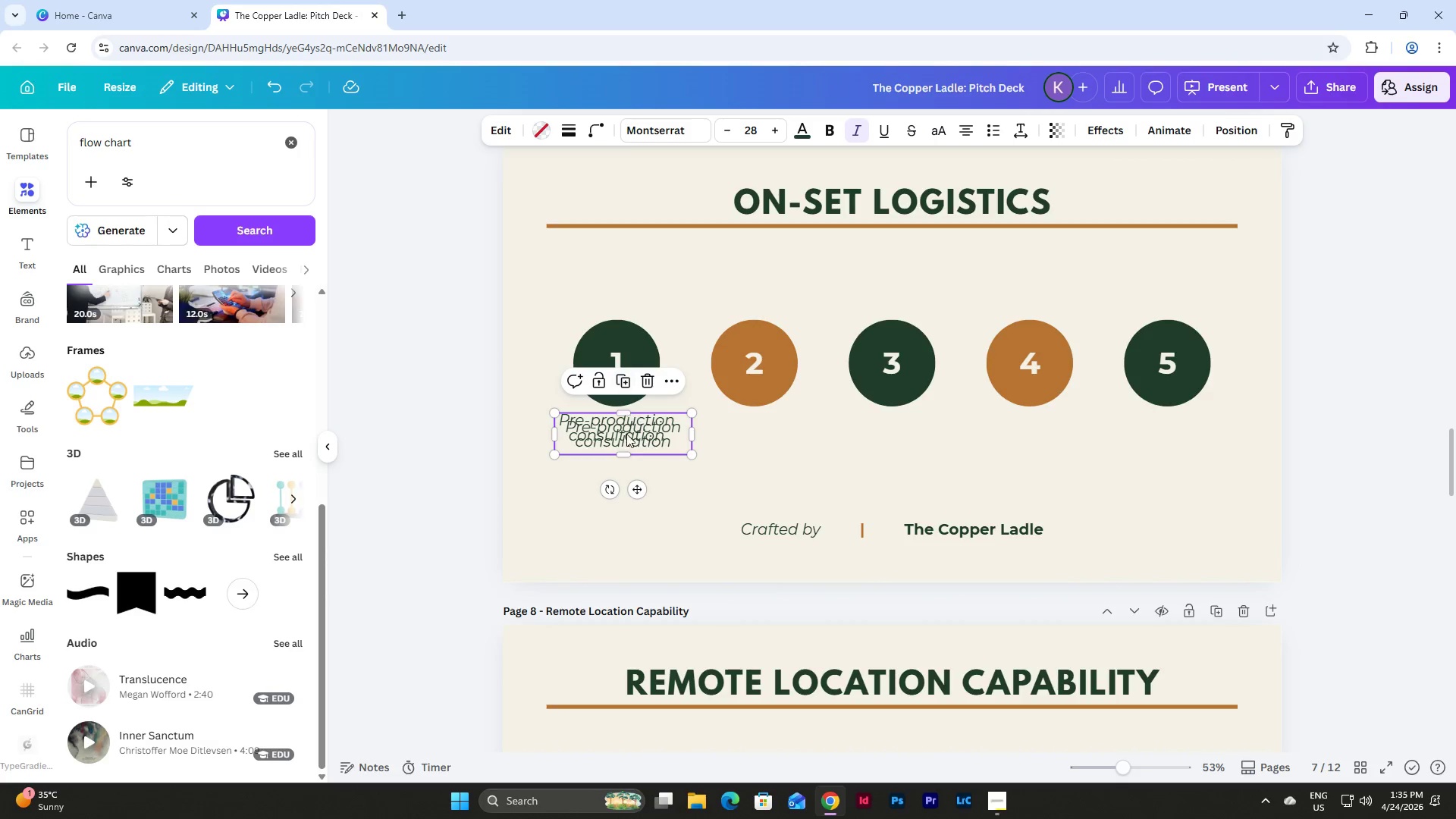 
left_click_drag(start_coordinate=[624, 437], to_coordinate=[759, 430])
 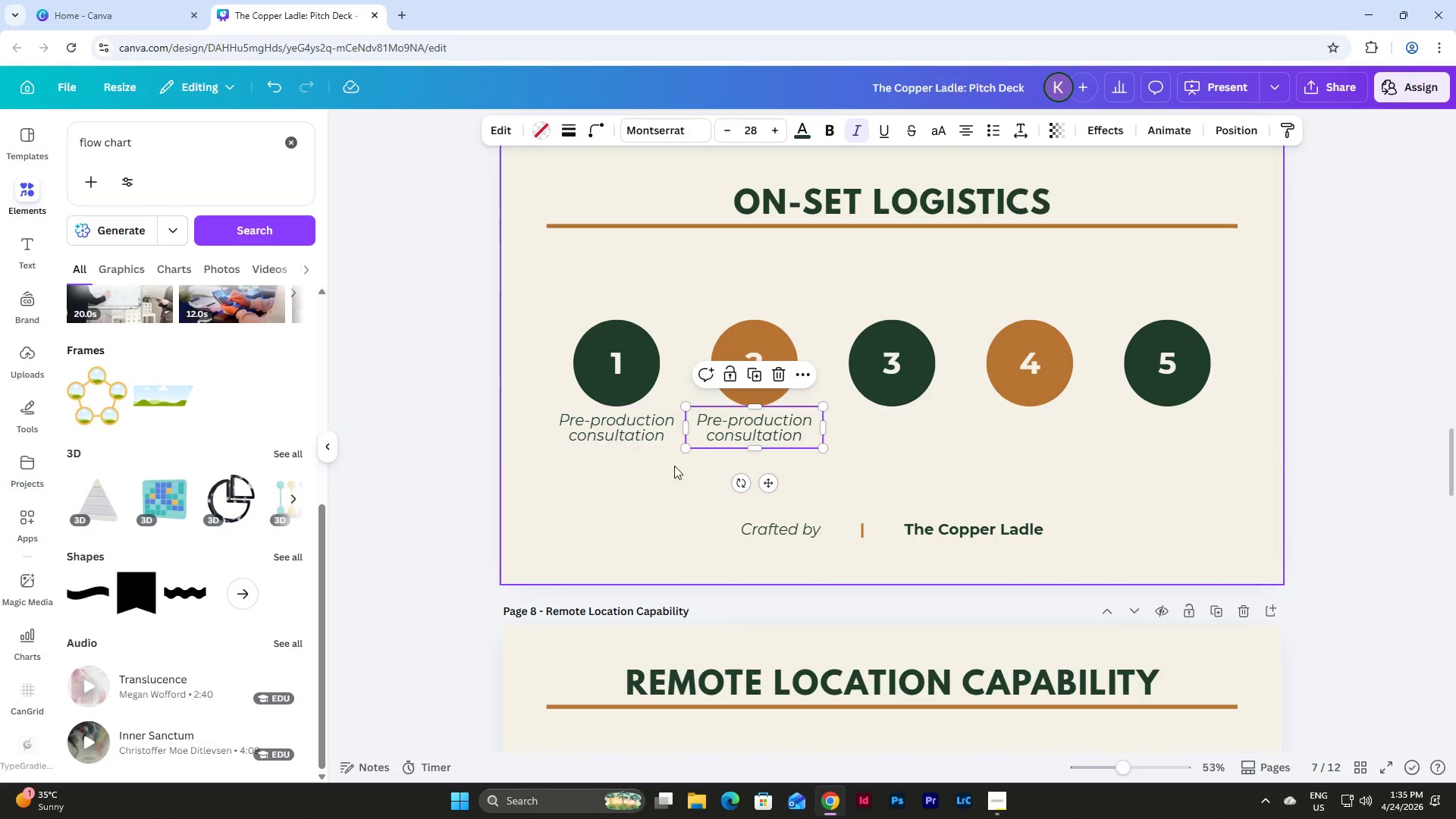 
left_click([714, 491])
 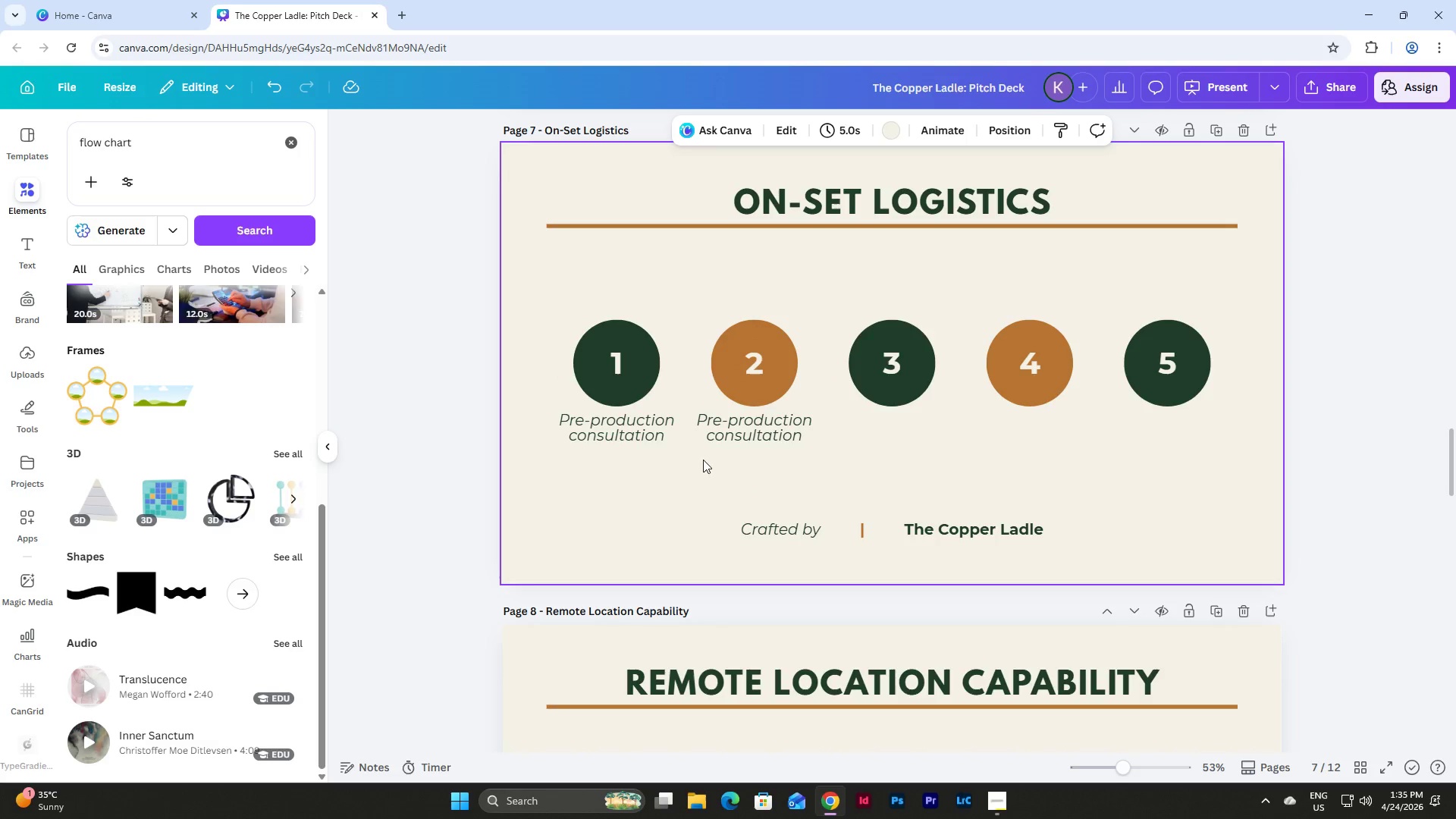 
left_click_drag(start_coordinate=[713, 474], to_coordinate=[617, 386])
 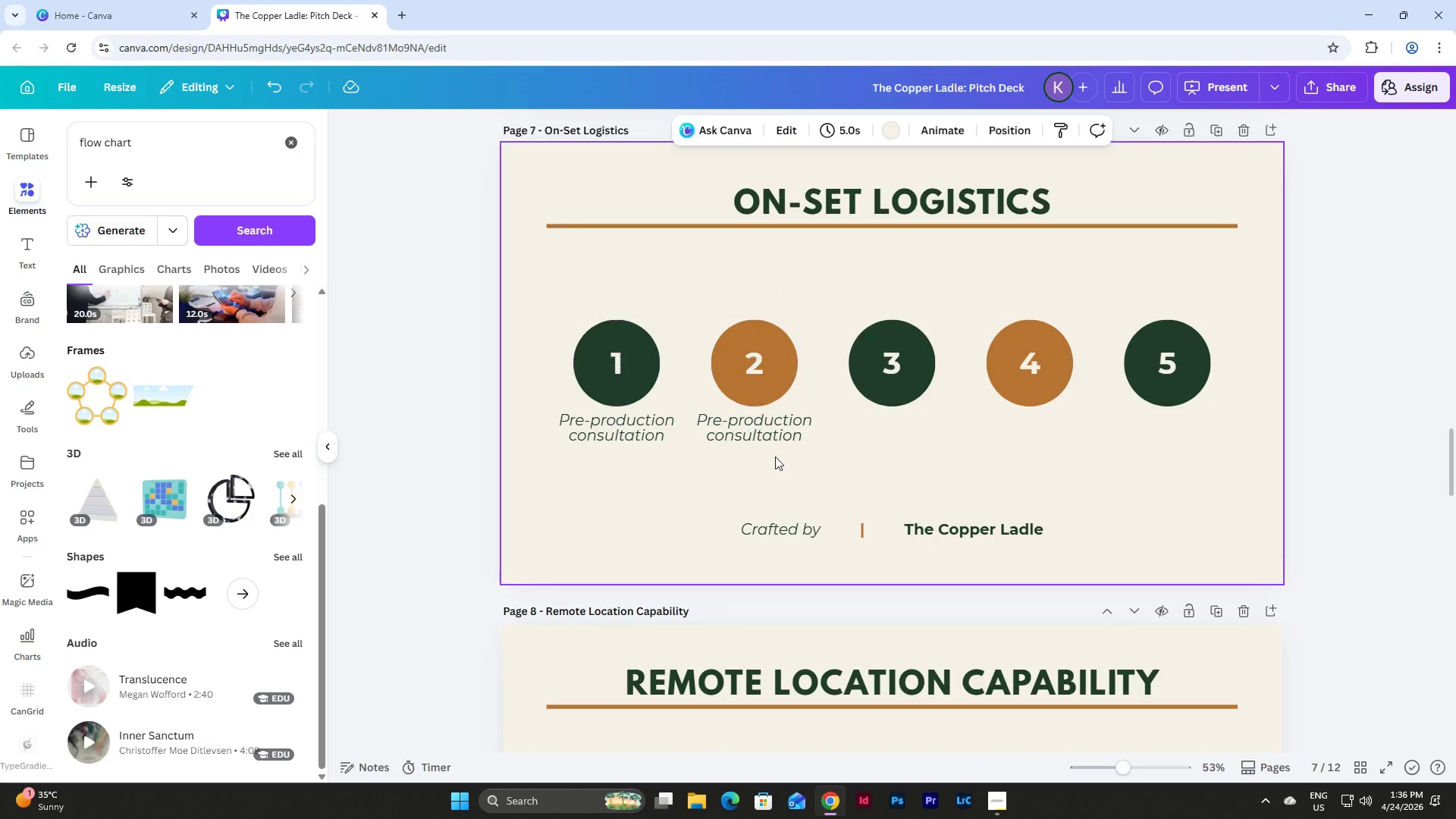 
double_click([776, 436])
 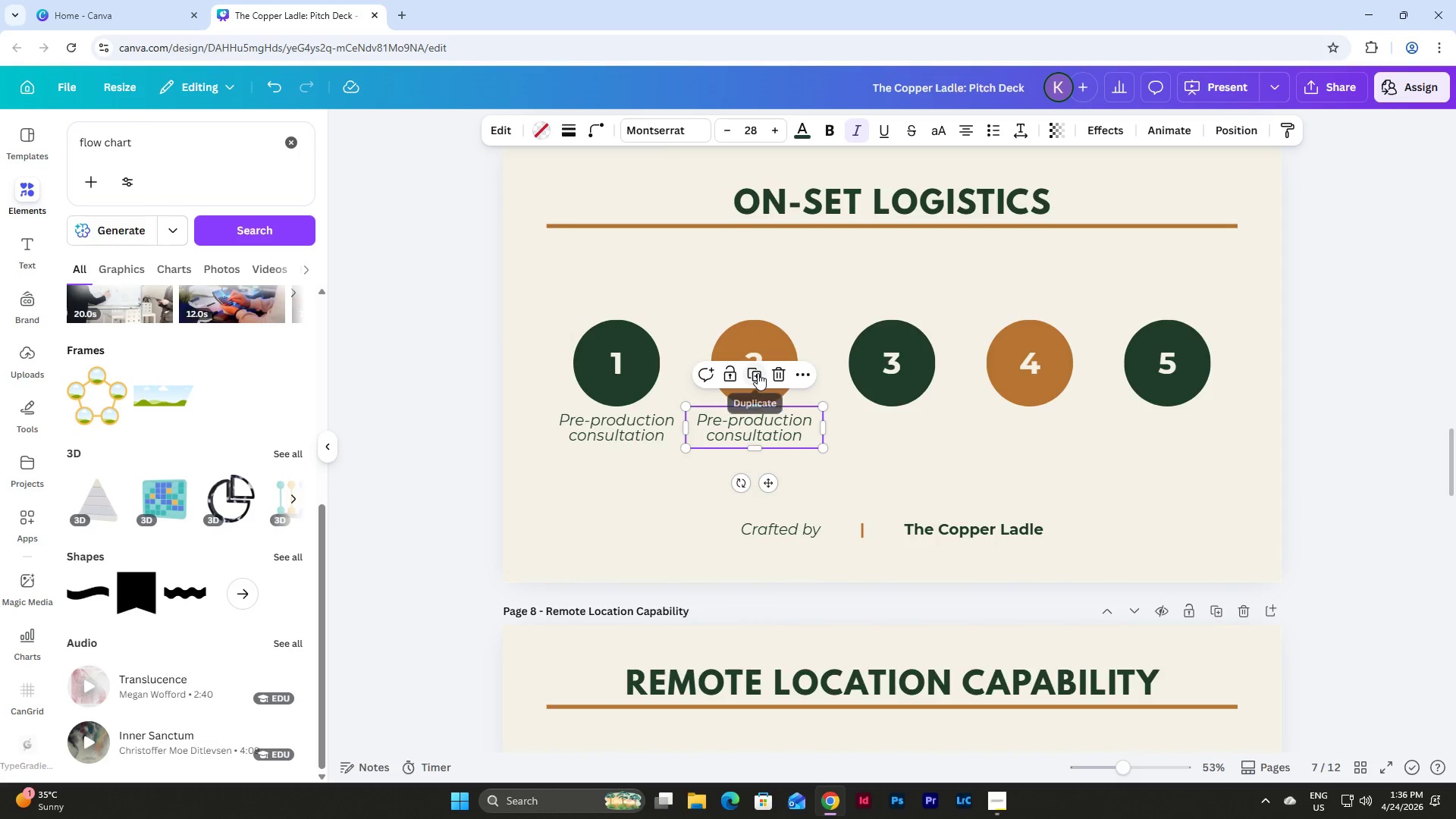 
left_click([758, 373])
 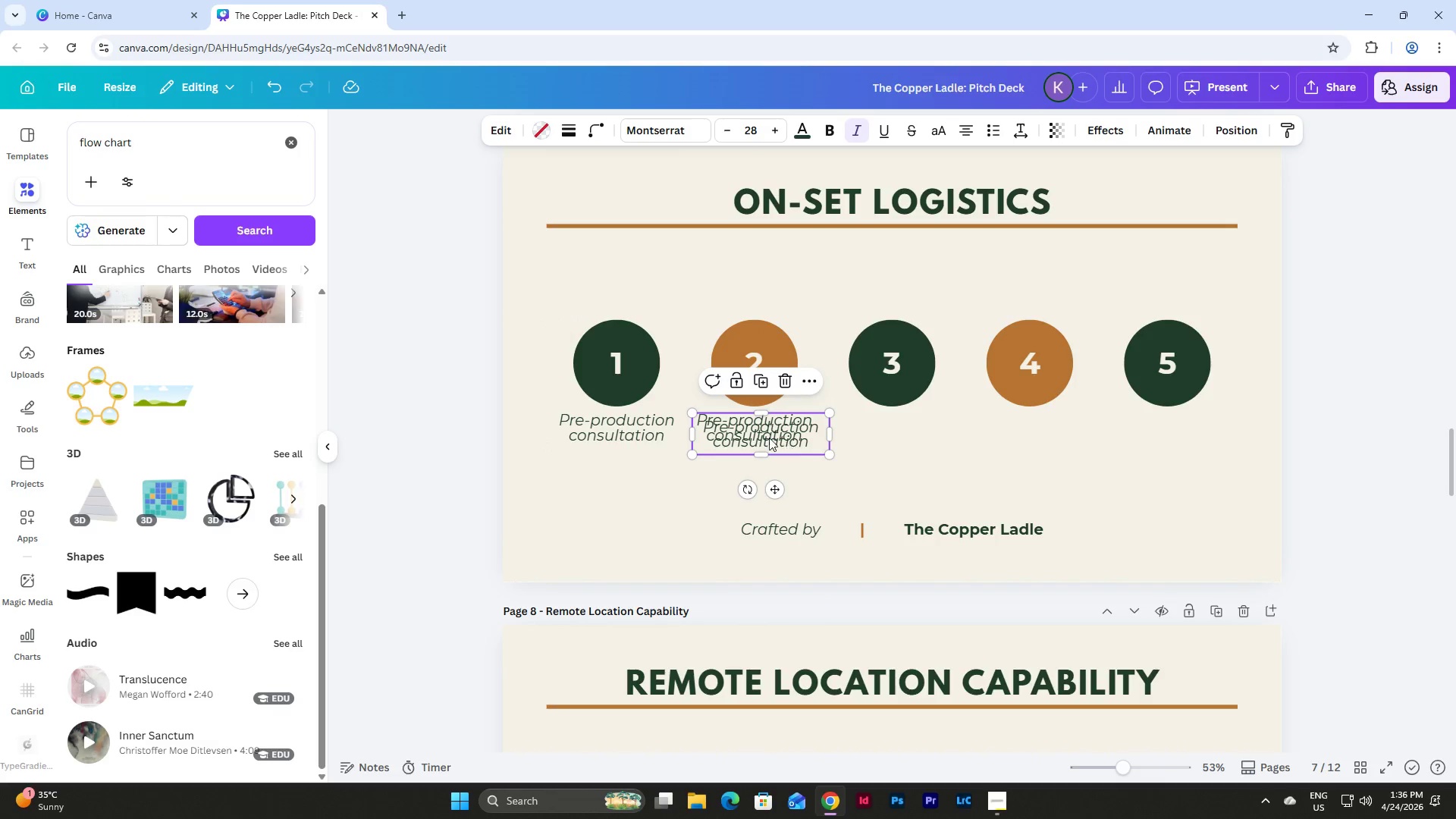 
left_click_drag(start_coordinate=[758, 433], to_coordinate=[890, 424])
 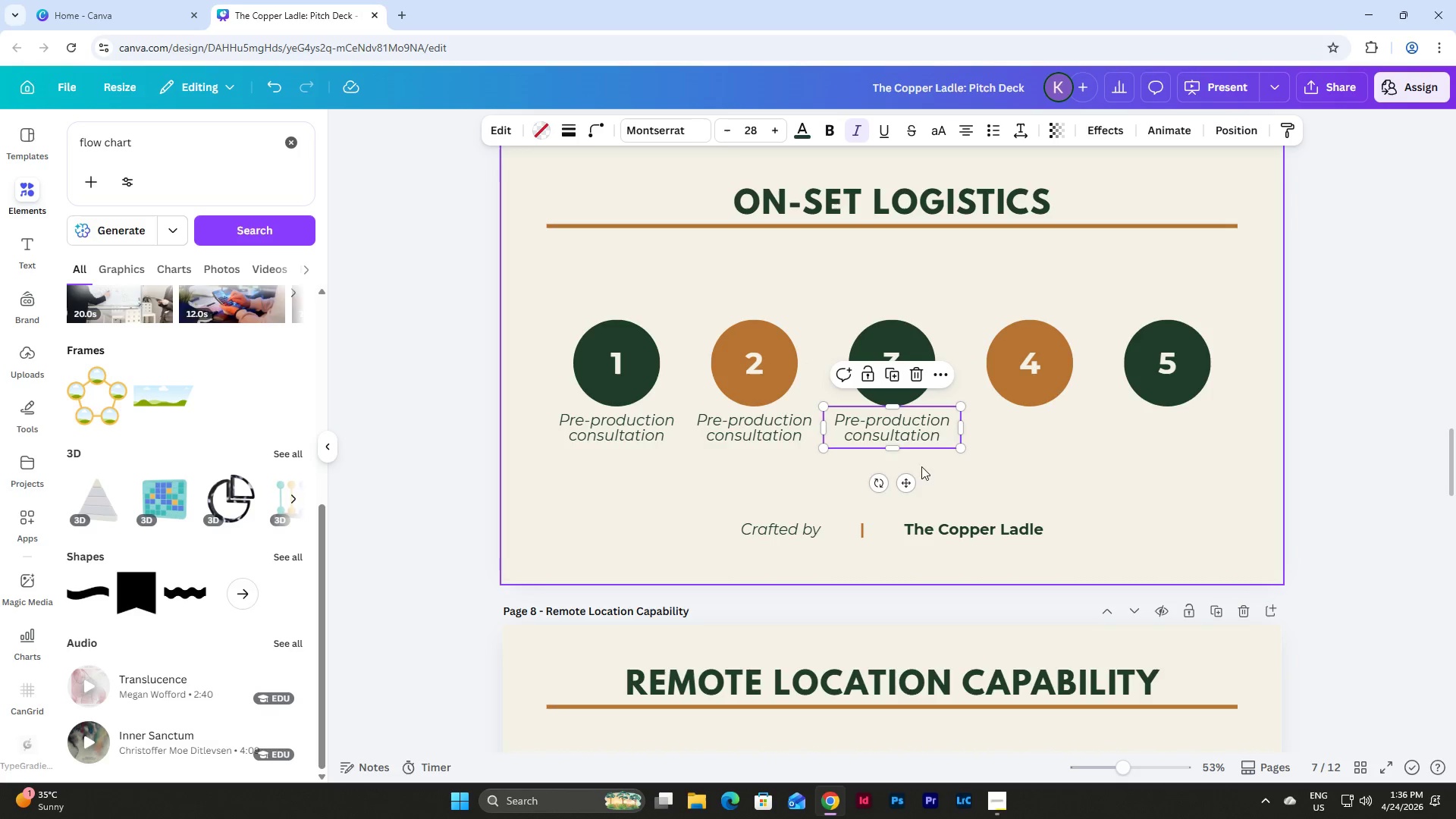 
left_click([943, 471])
 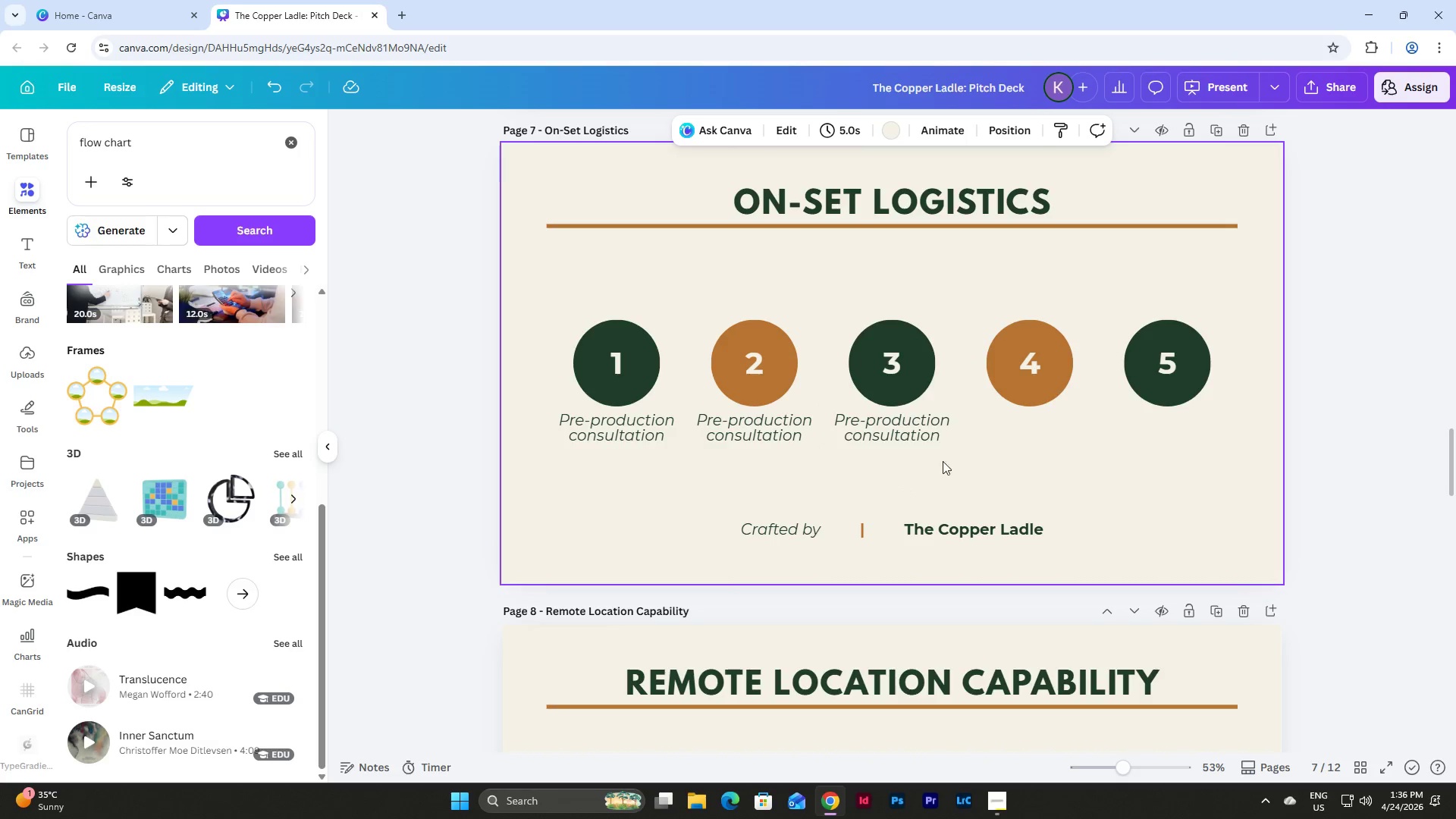 
left_click_drag(start_coordinate=[954, 472], to_coordinate=[610, 335])
 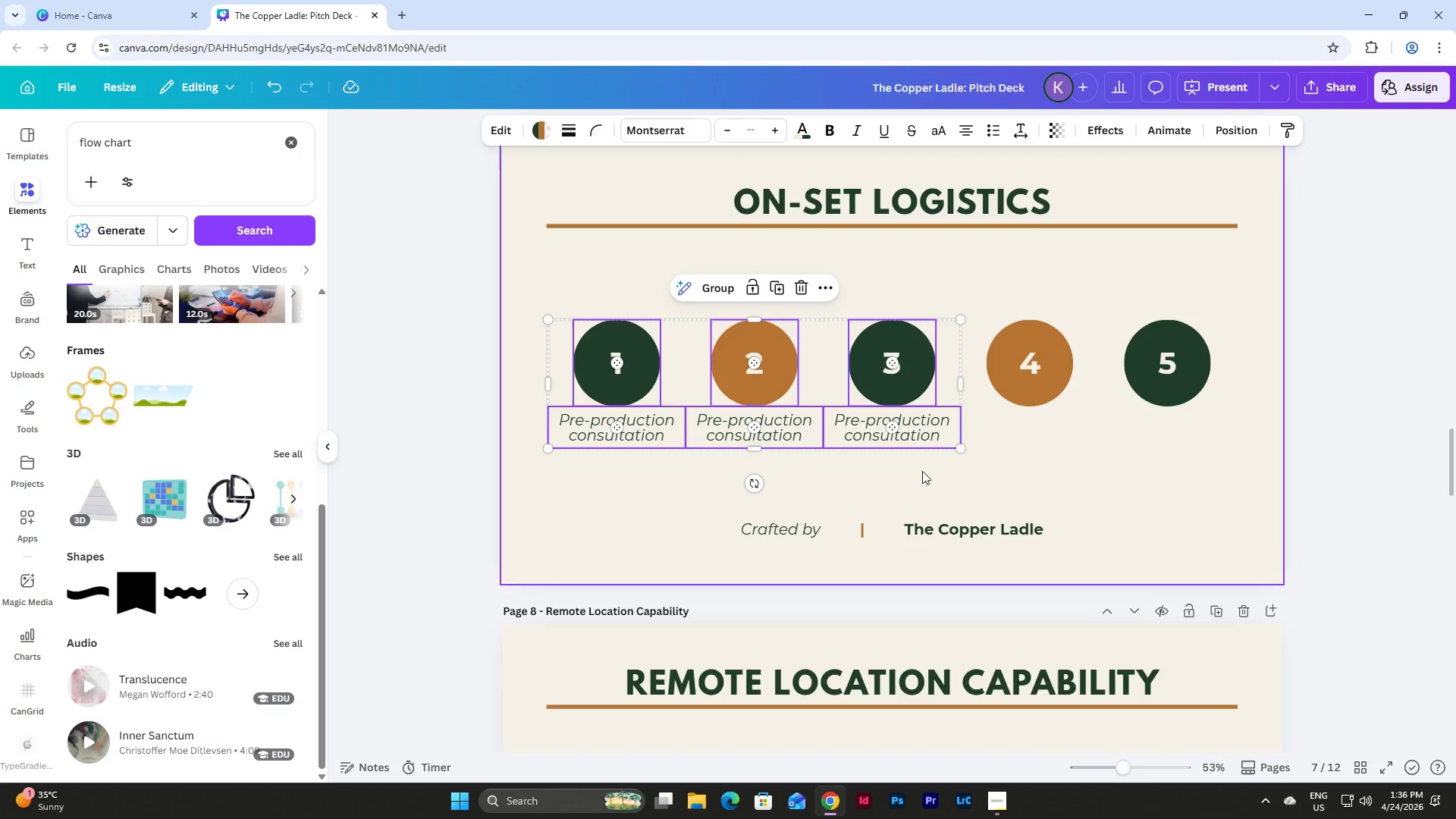 
left_click([927, 472])
 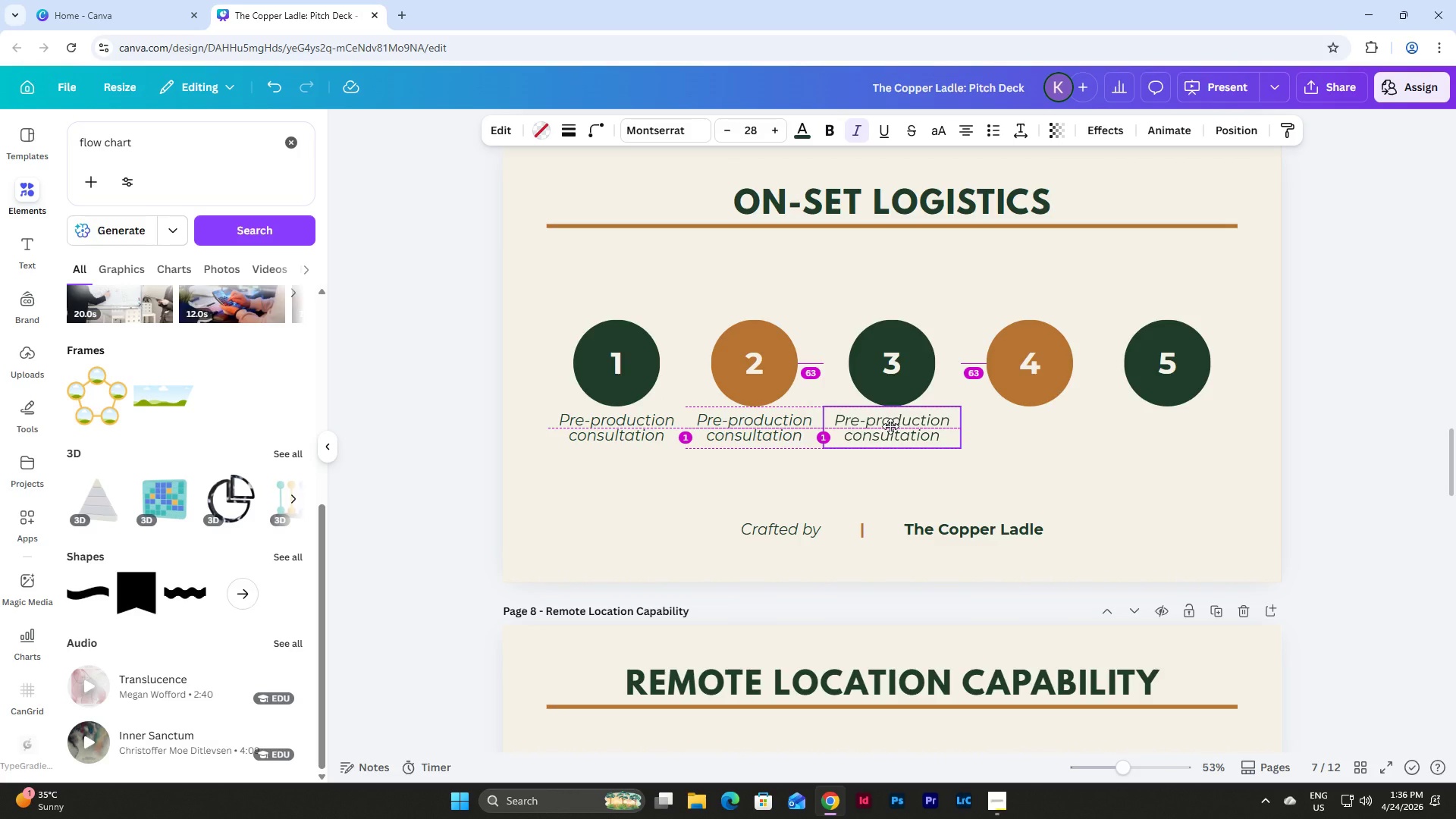 
wait(7.69)
 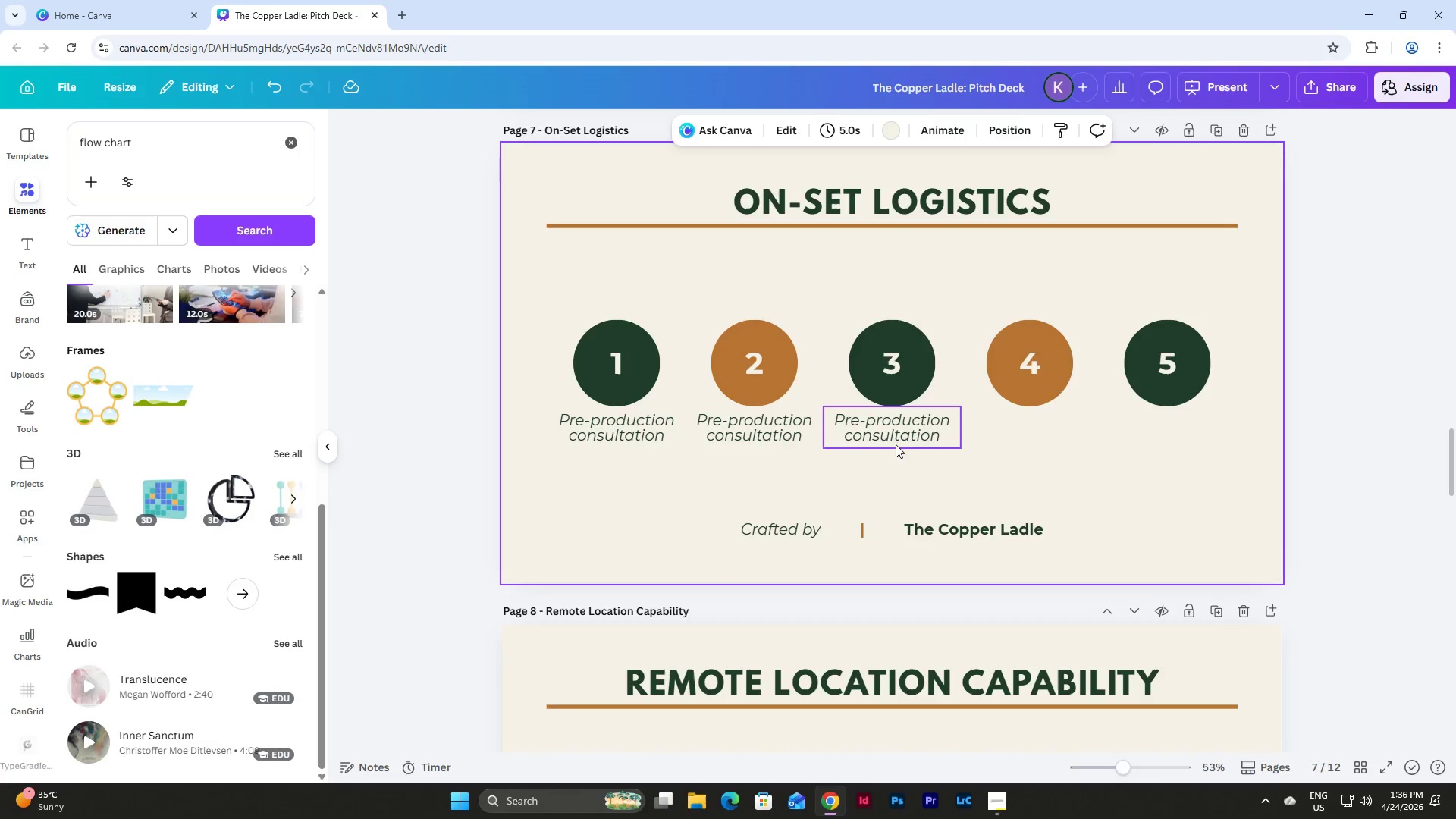 
left_click([979, 464])
 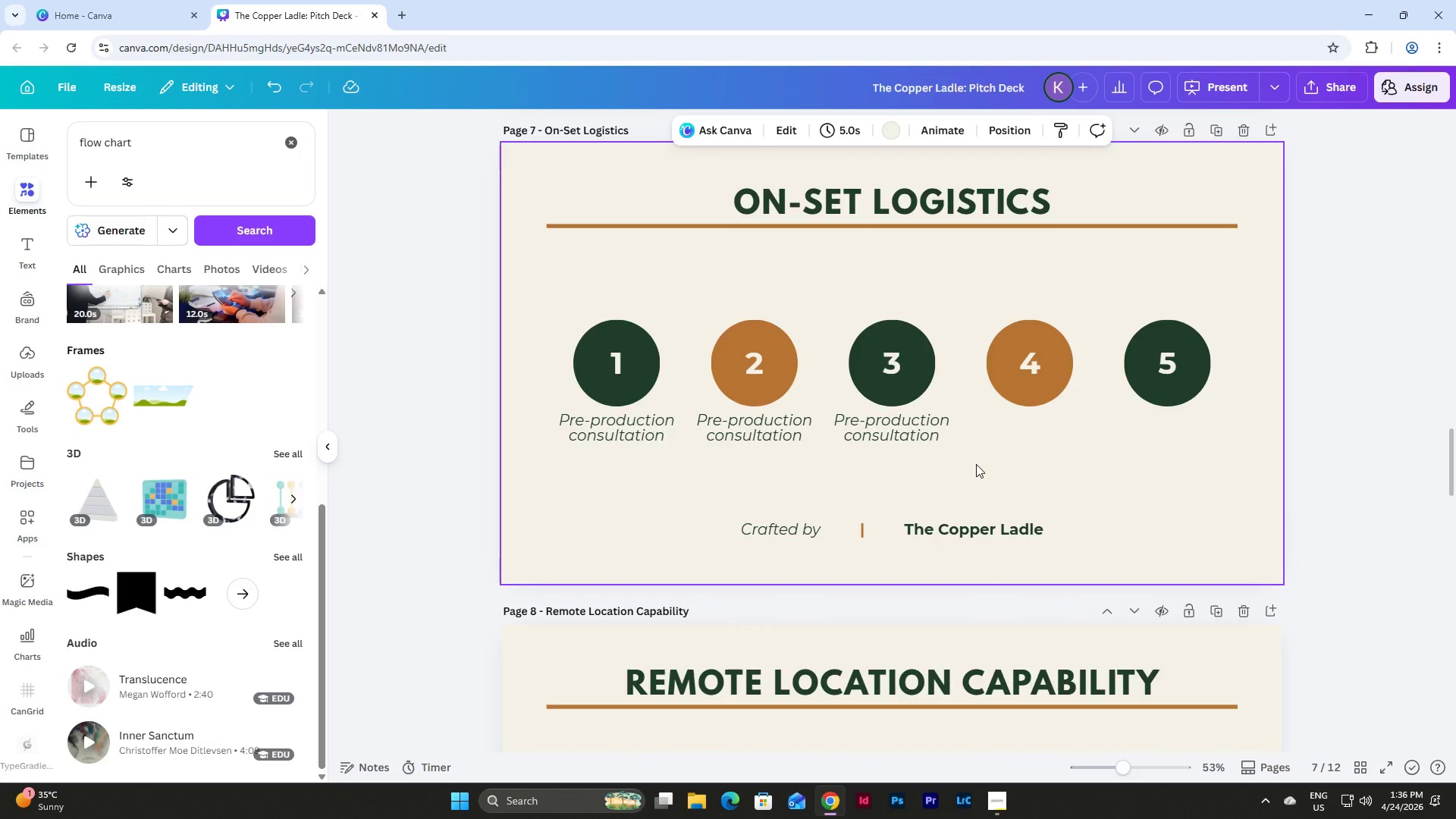 
left_click_drag(start_coordinate=[970, 462], to_coordinate=[594, 318])
 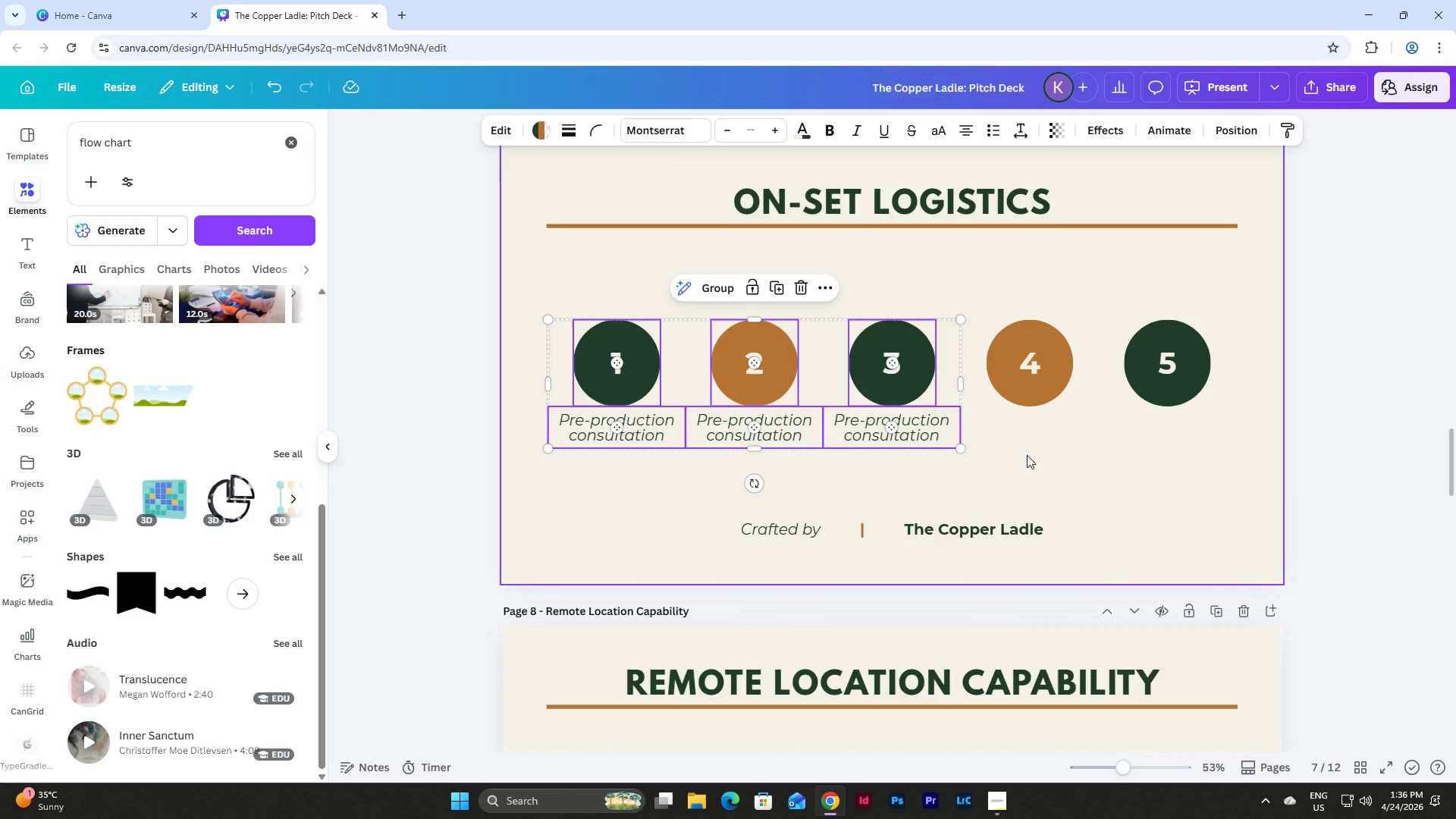 
left_click([1027, 455])
 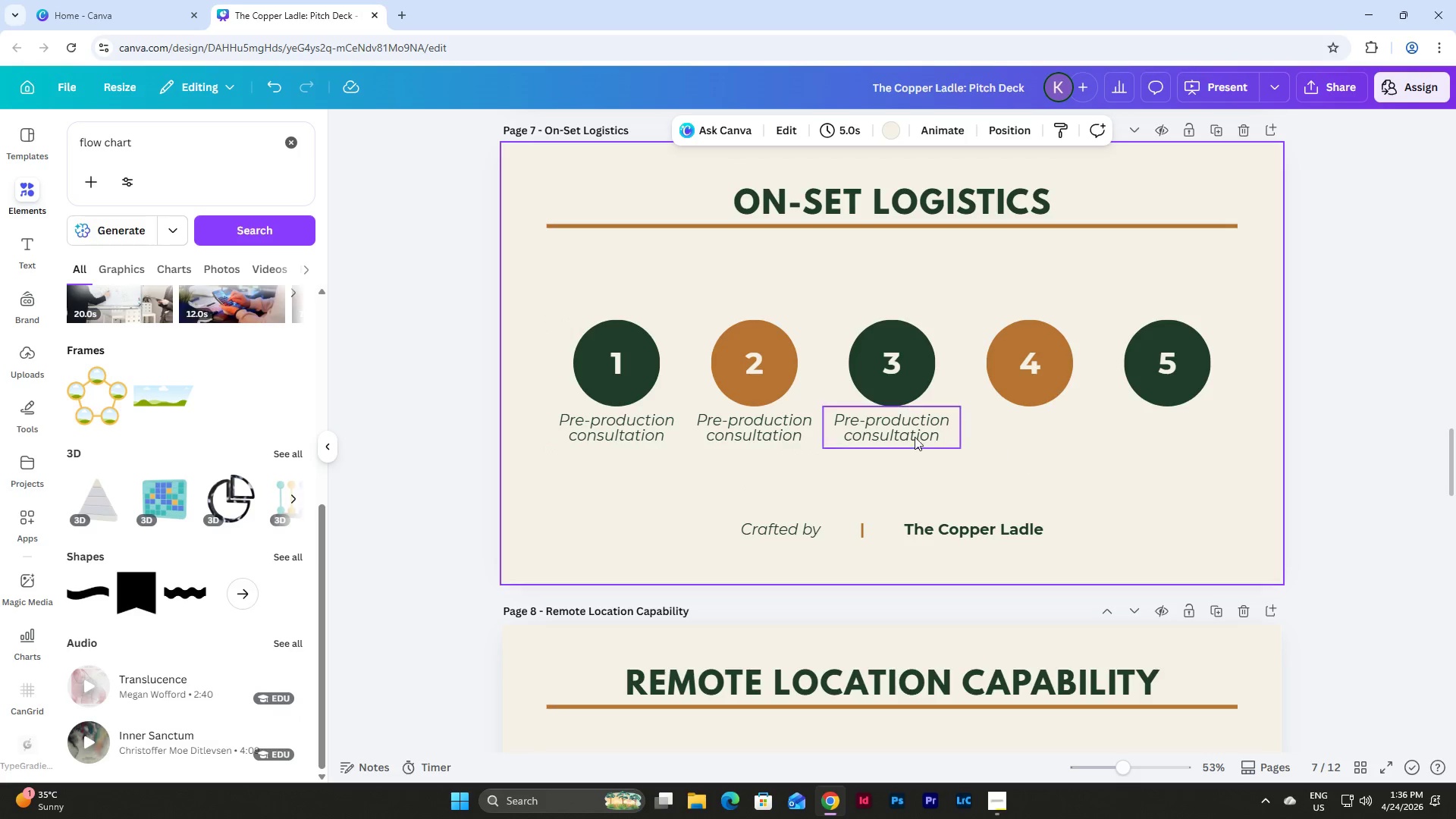 
left_click([906, 436])
 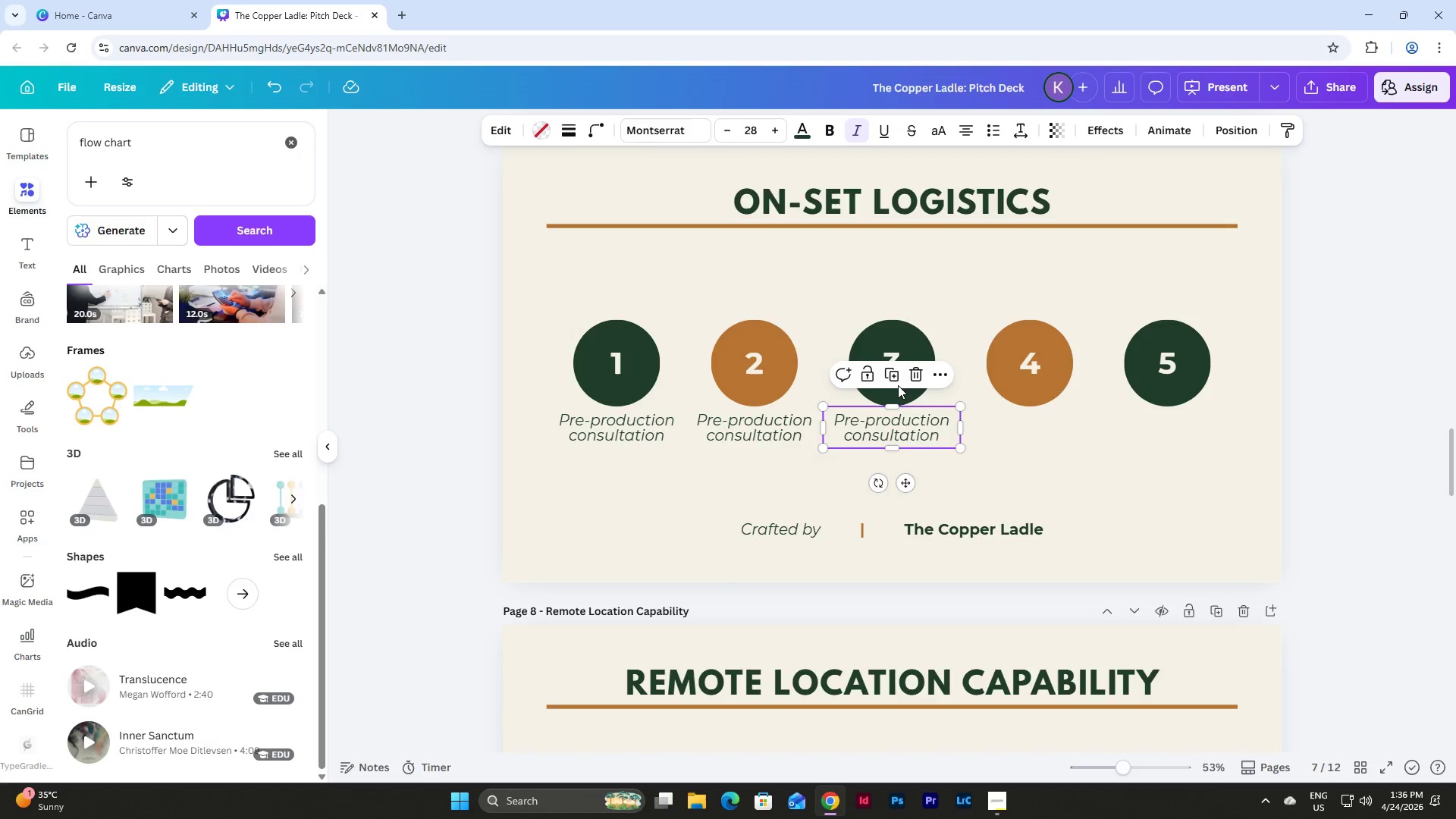 
left_click([890, 375])
 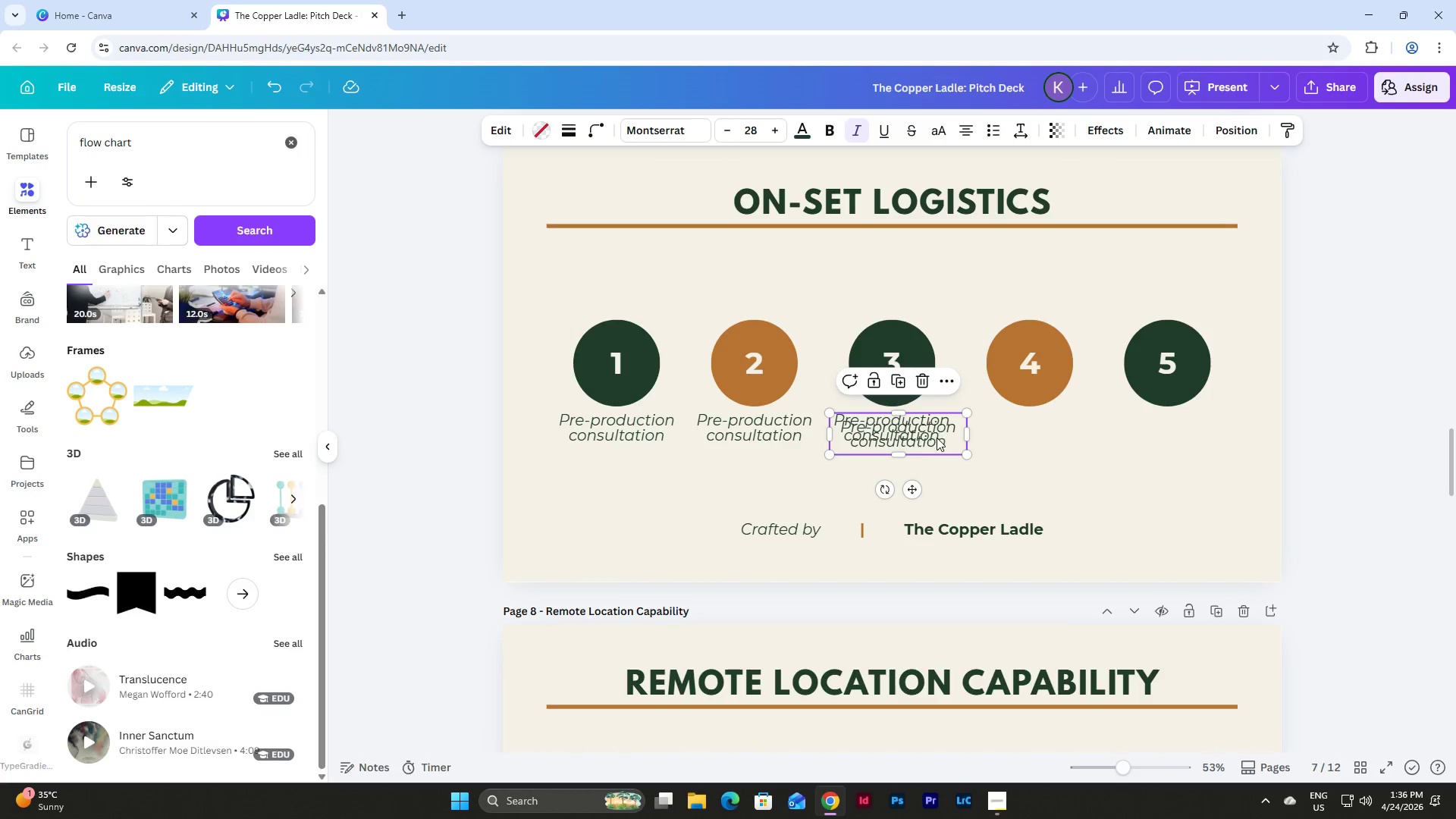 
left_click_drag(start_coordinate=[912, 438], to_coordinate=[1045, 430])
 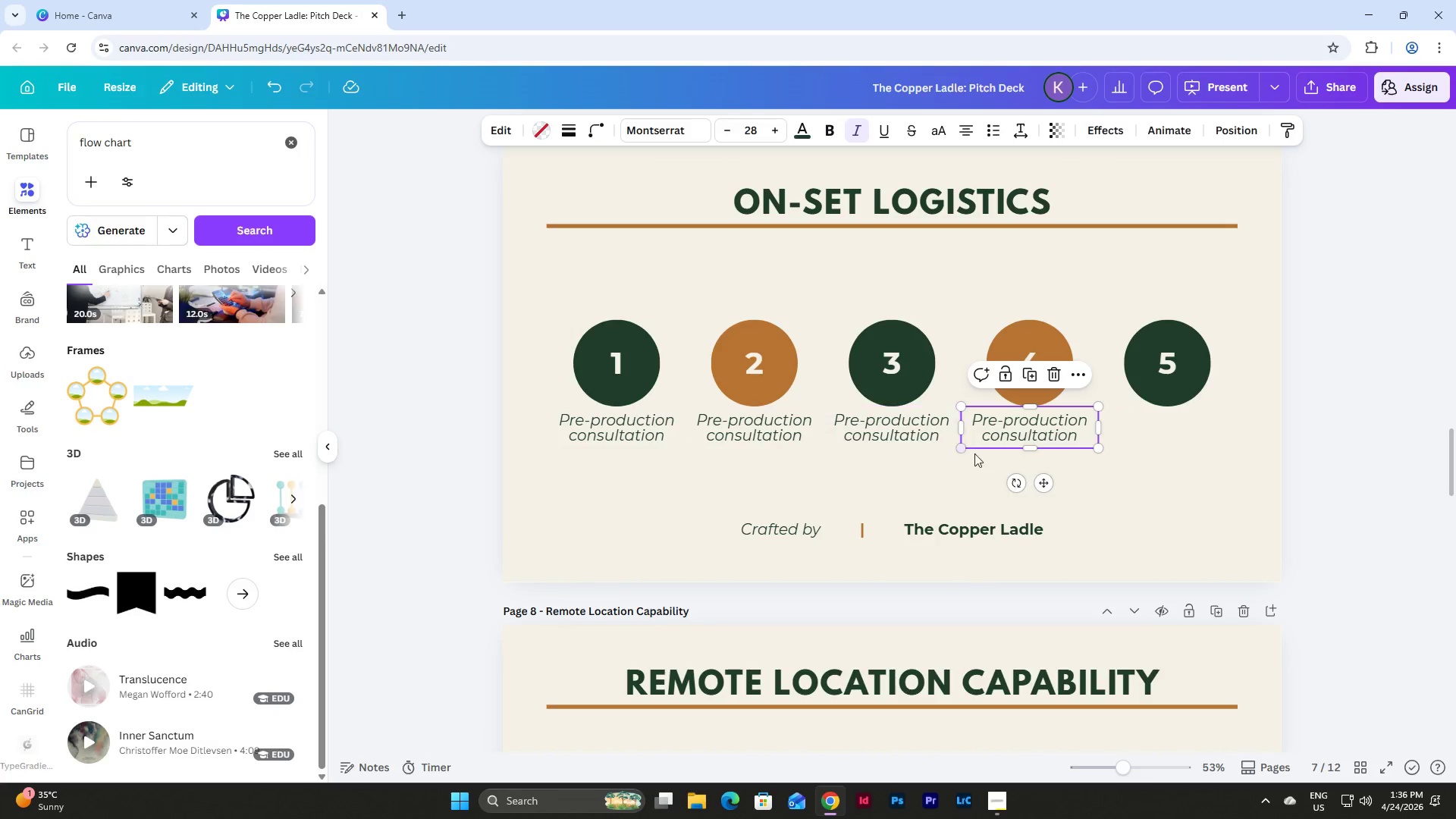 
left_click([987, 461])
 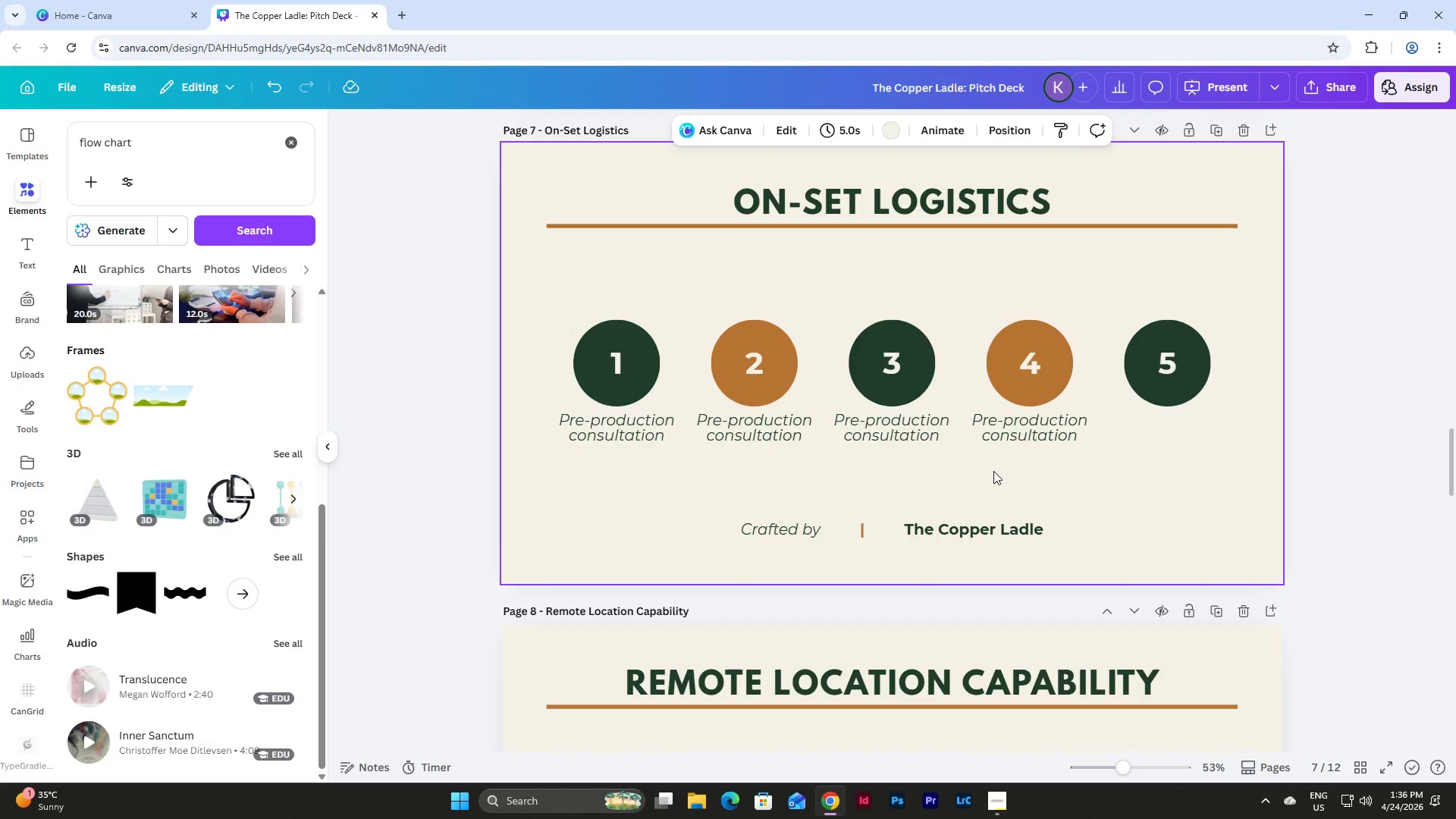 
left_click_drag(start_coordinate=[993, 471], to_coordinate=[629, 372])
 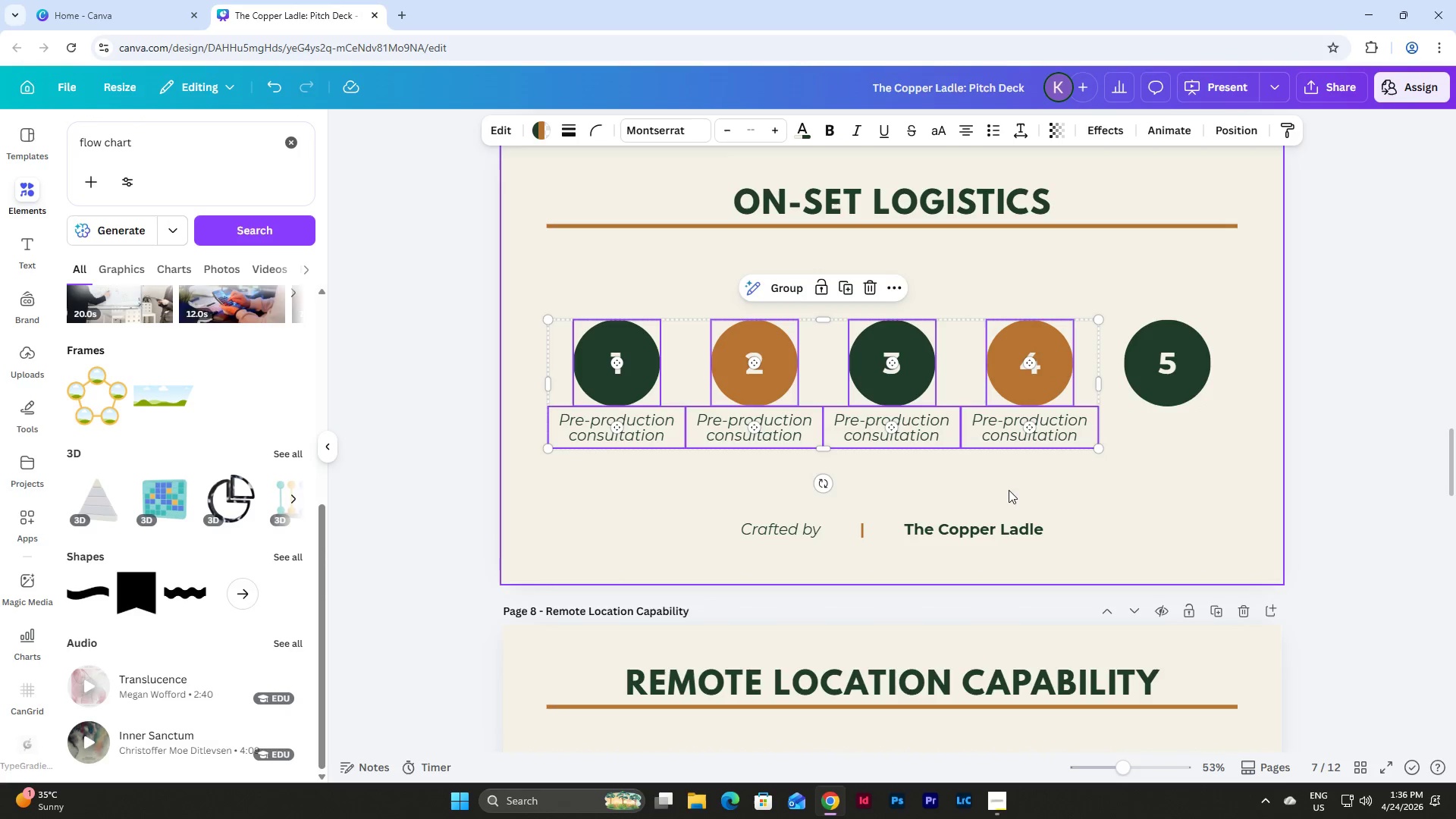 
left_click([1002, 479])
 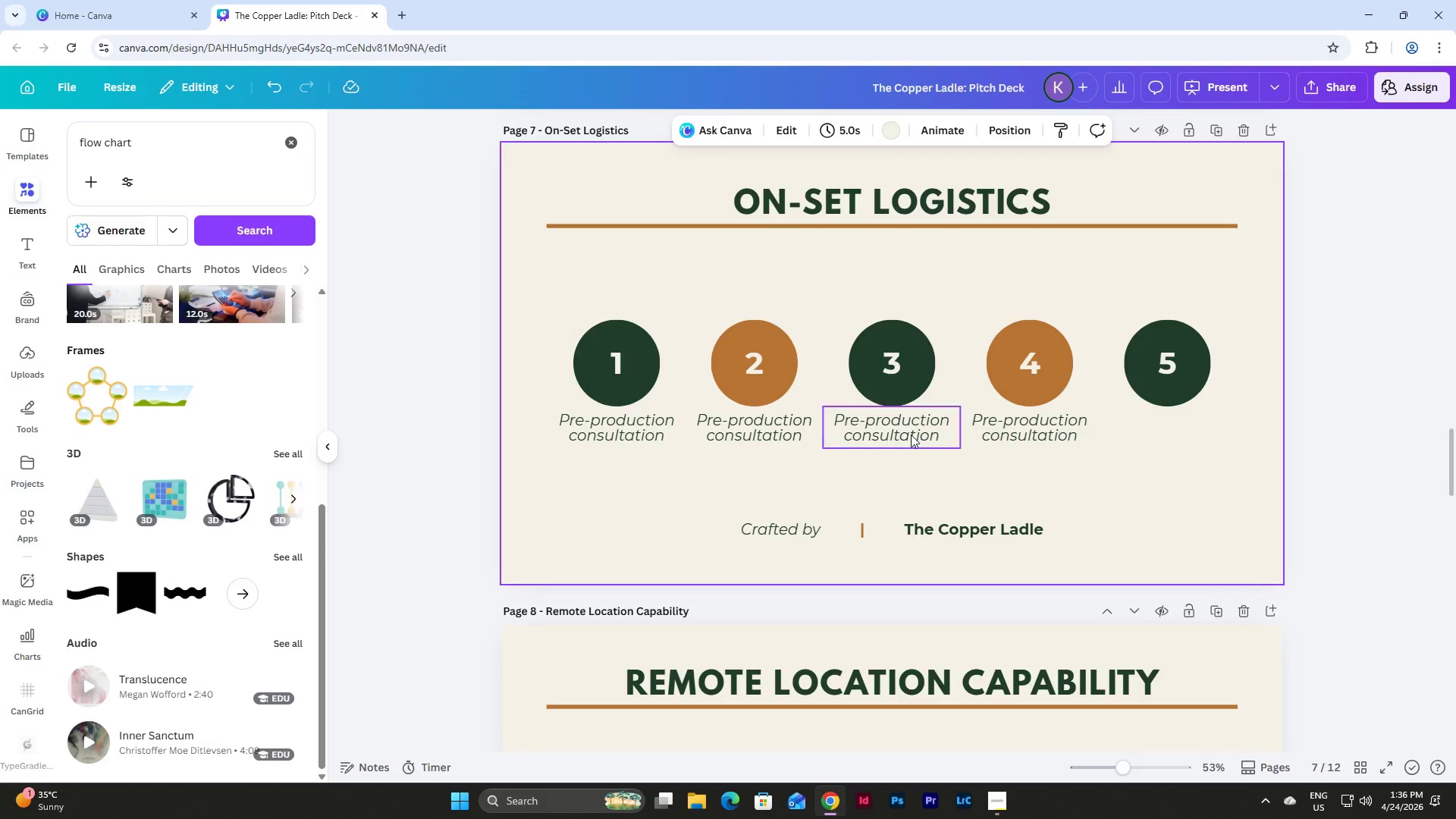 
left_click_drag(start_coordinate=[891, 428], to_coordinate=[896, 428])
 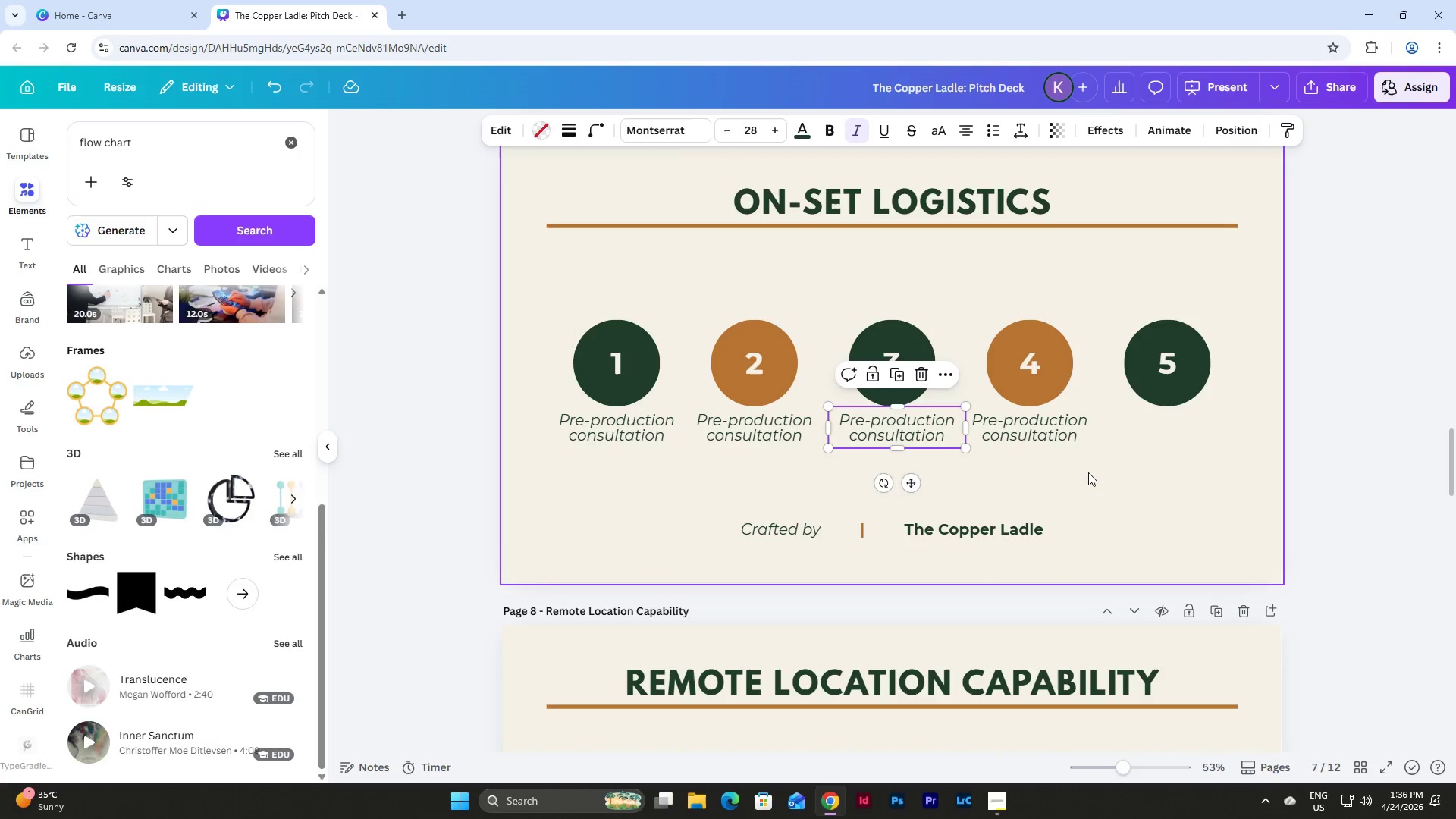 
left_click([1088, 472])
 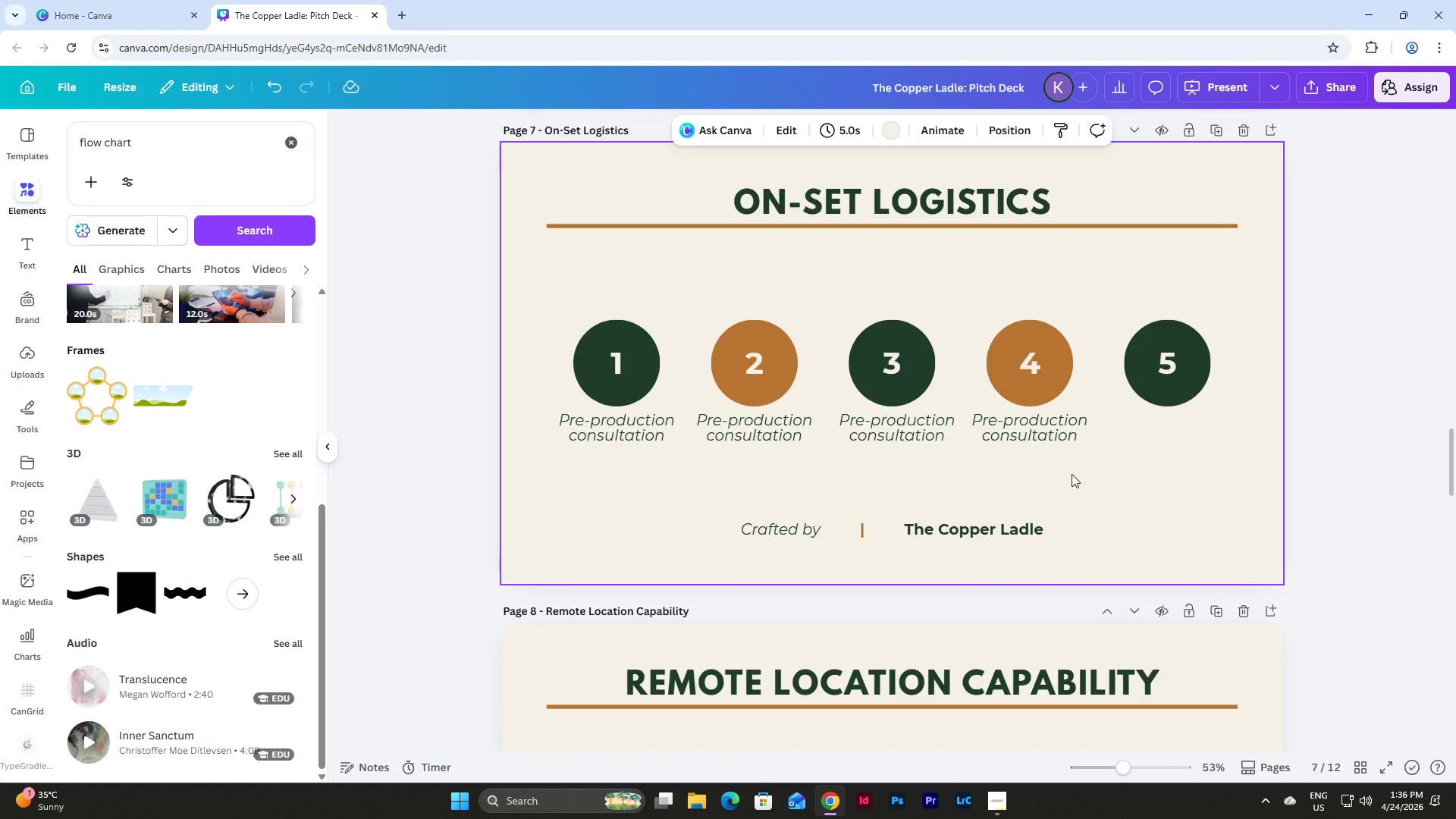 
left_click_drag(start_coordinate=[1065, 472], to_coordinate=[677, 358])
 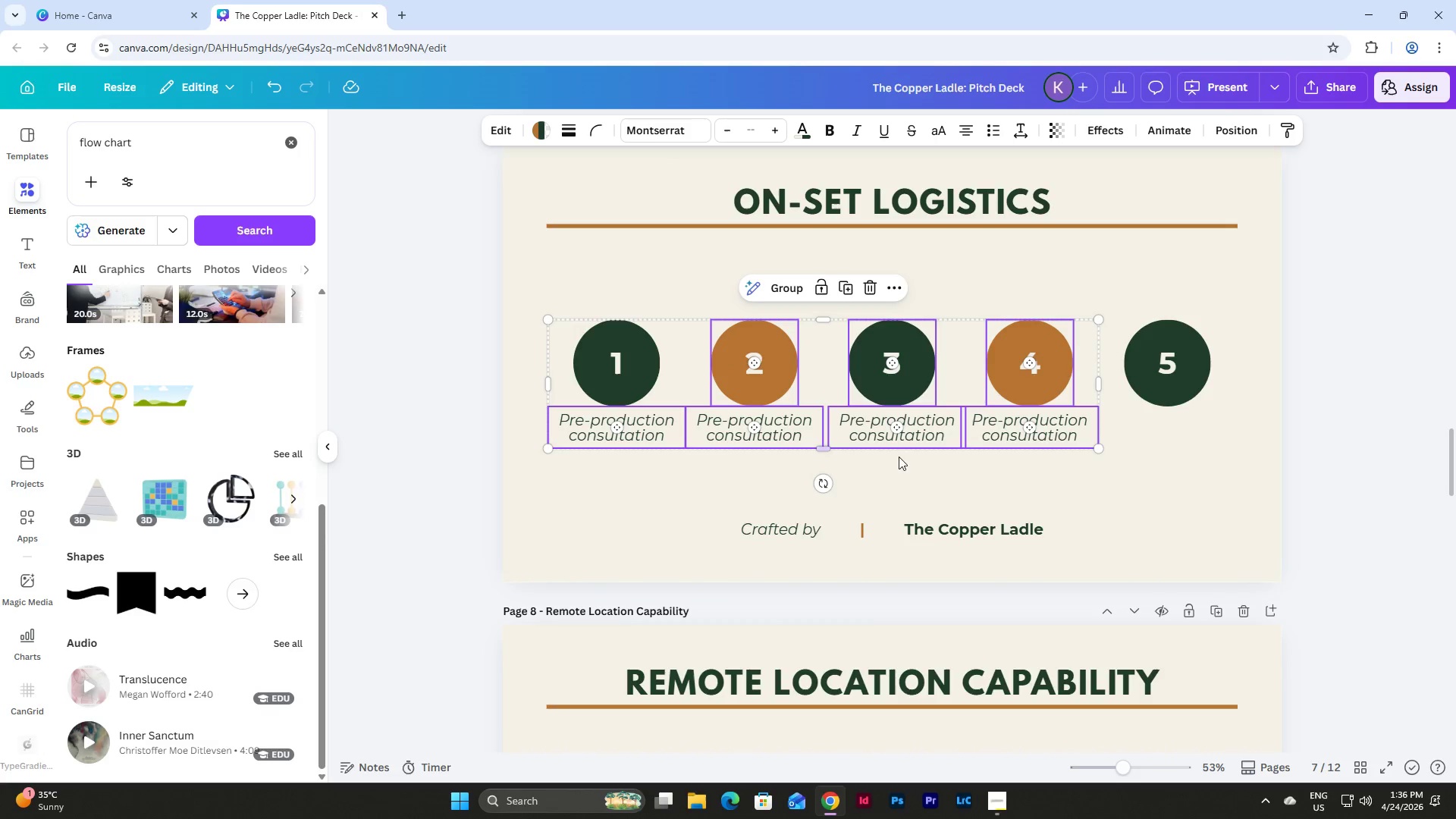 
left_click([940, 475])
 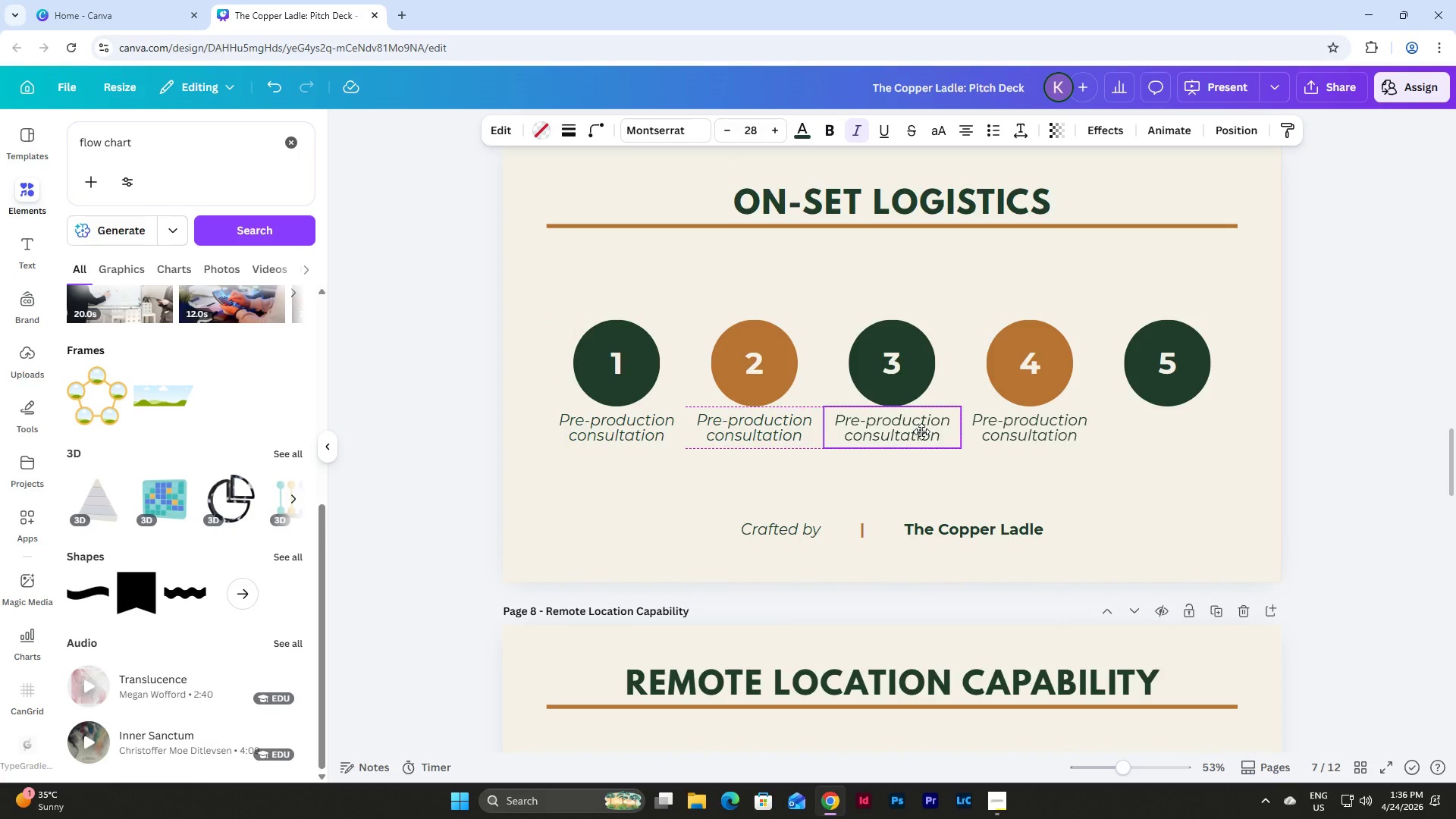 
left_click([1007, 467])
 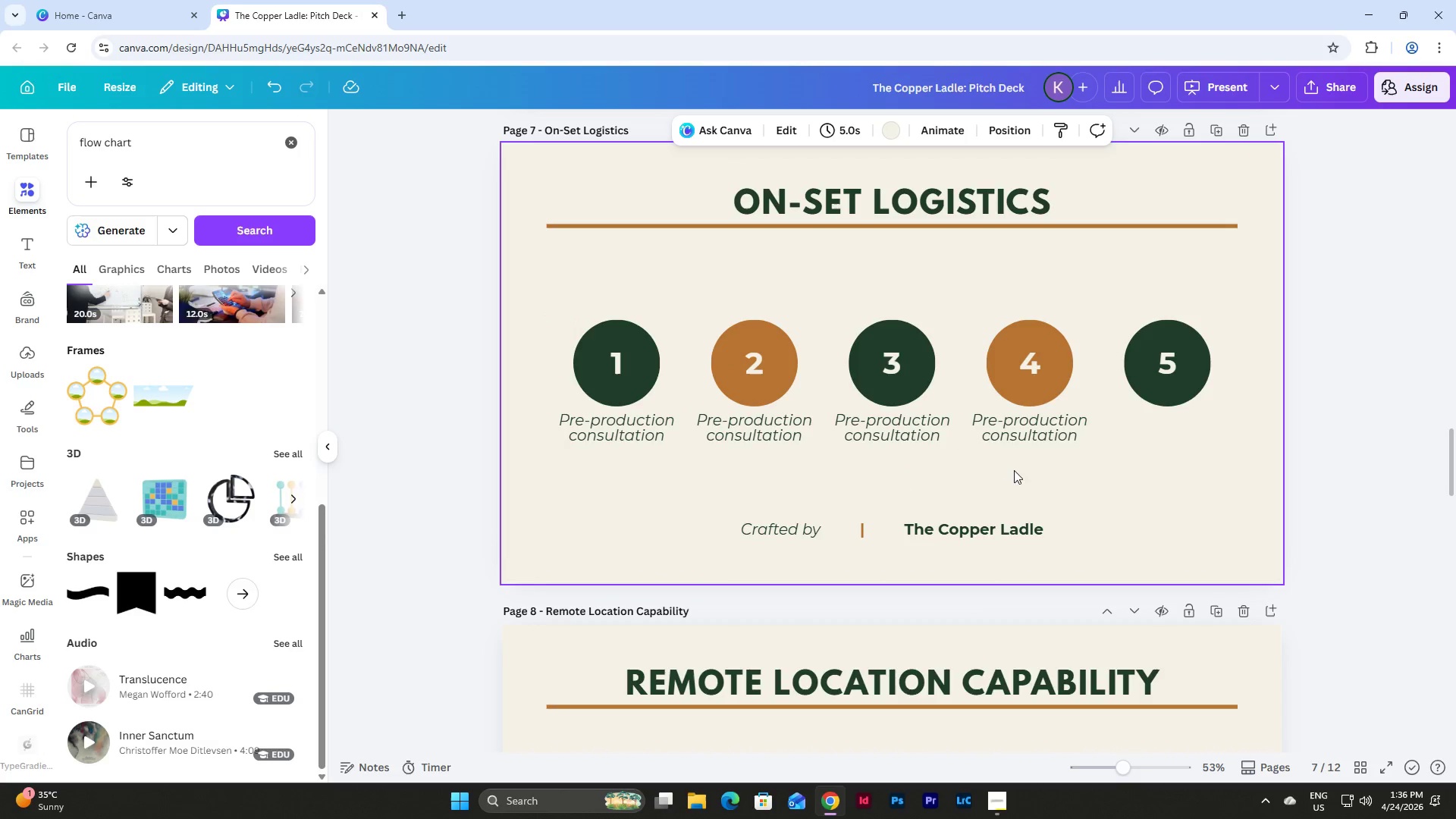 
left_click_drag(start_coordinate=[1015, 470], to_coordinate=[732, 357])
 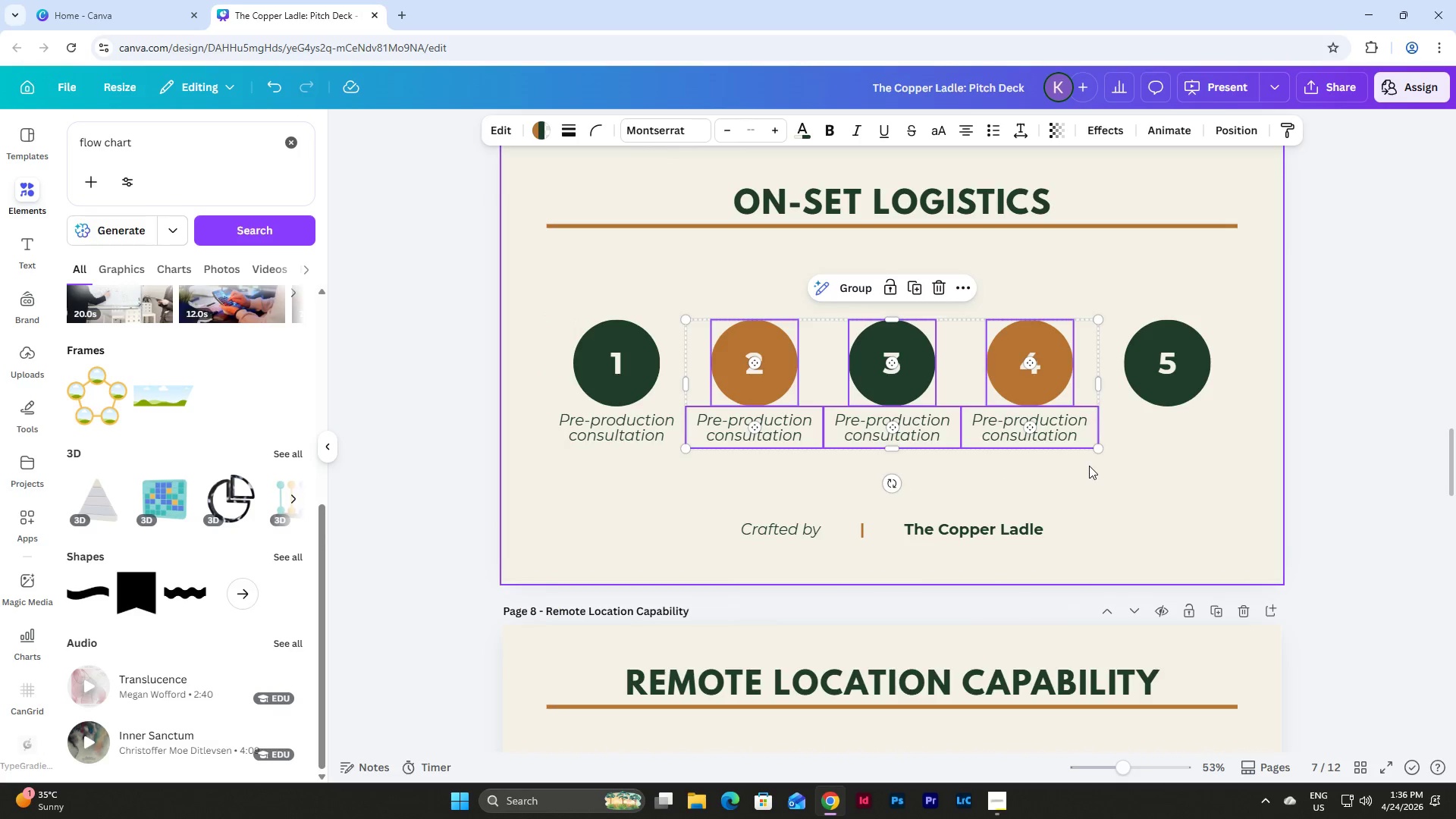 
double_click([1053, 425])
 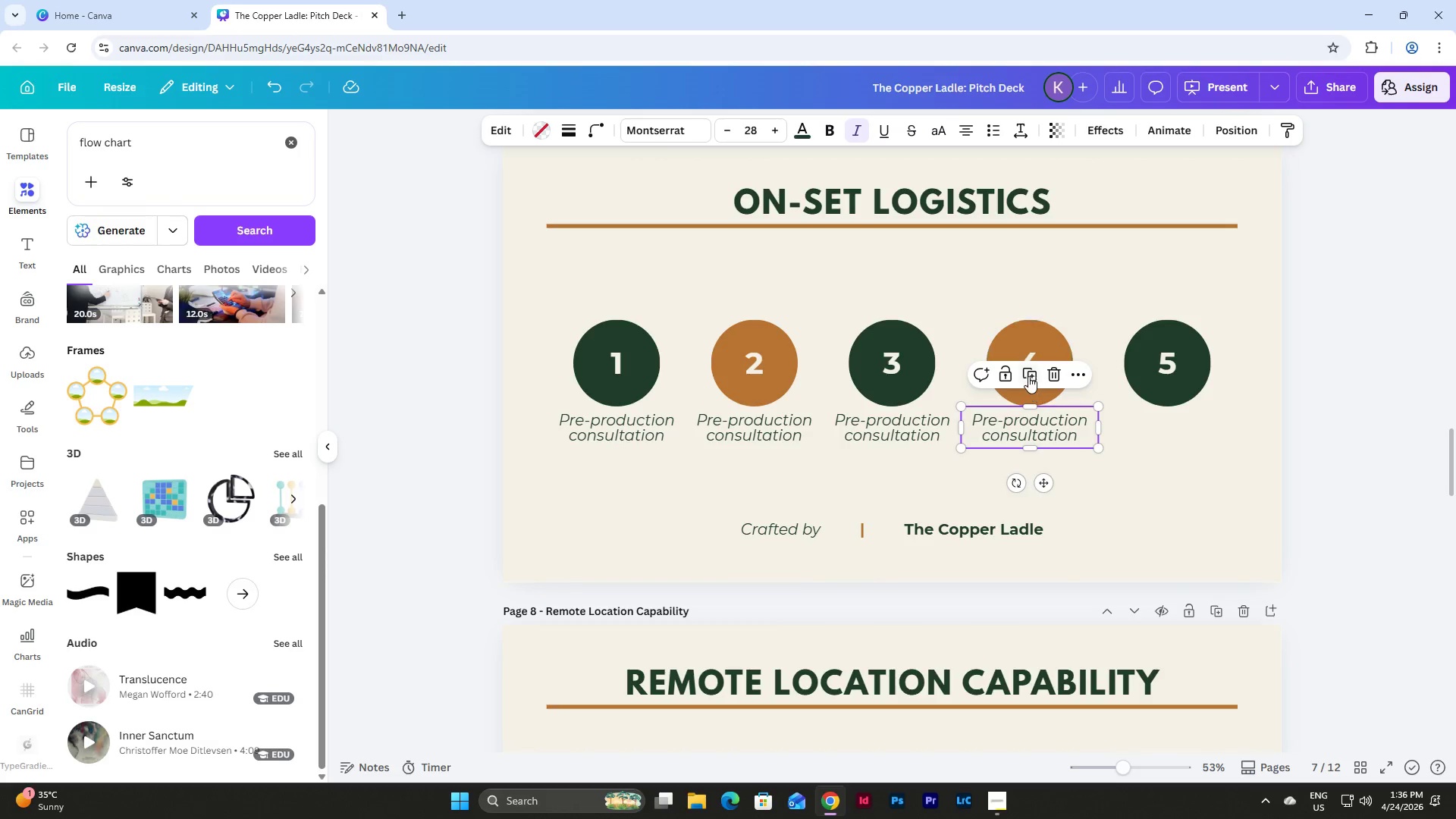 
left_click([1028, 375])
 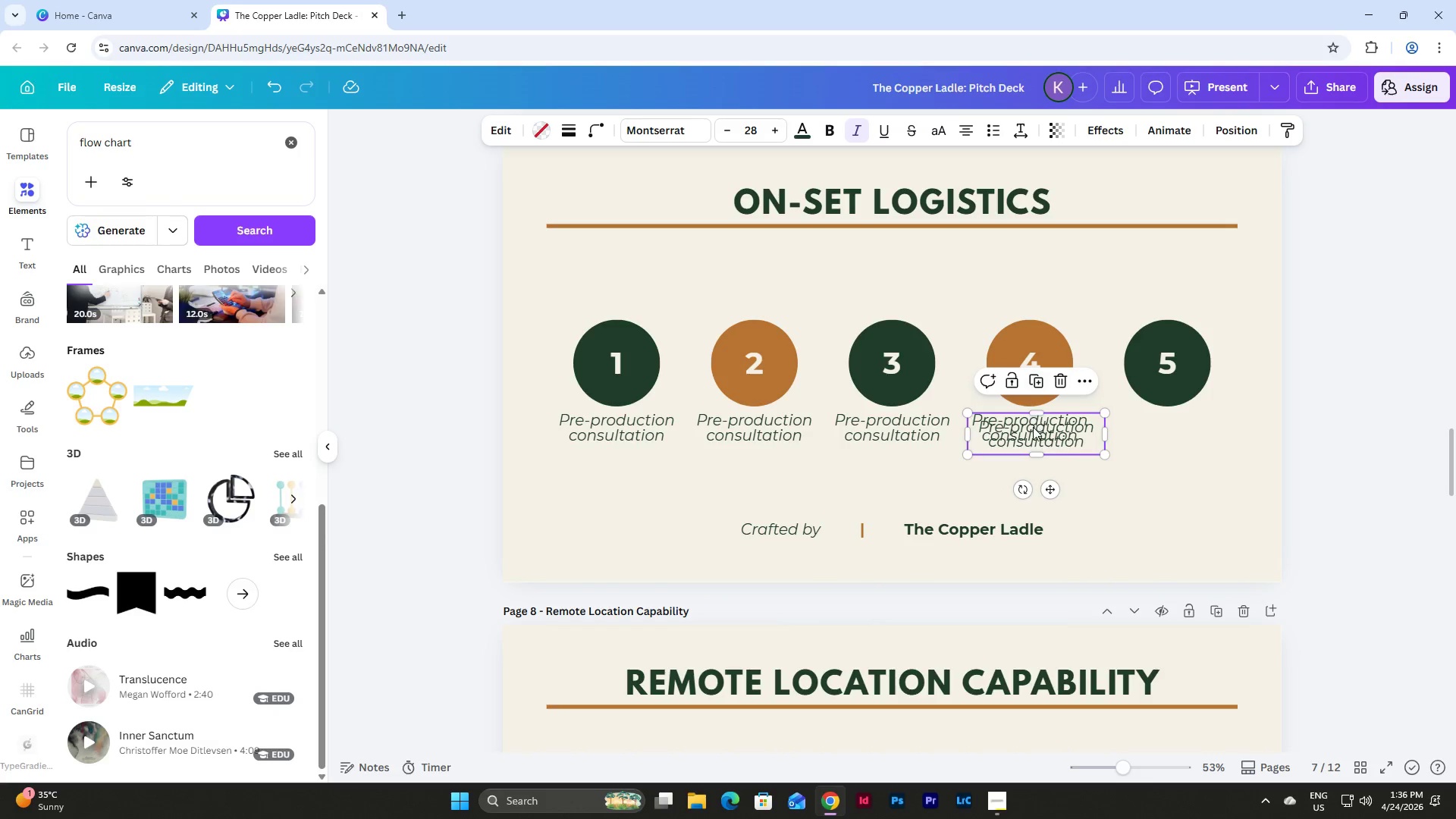 
left_click_drag(start_coordinate=[1033, 427], to_coordinate=[1161, 416])
 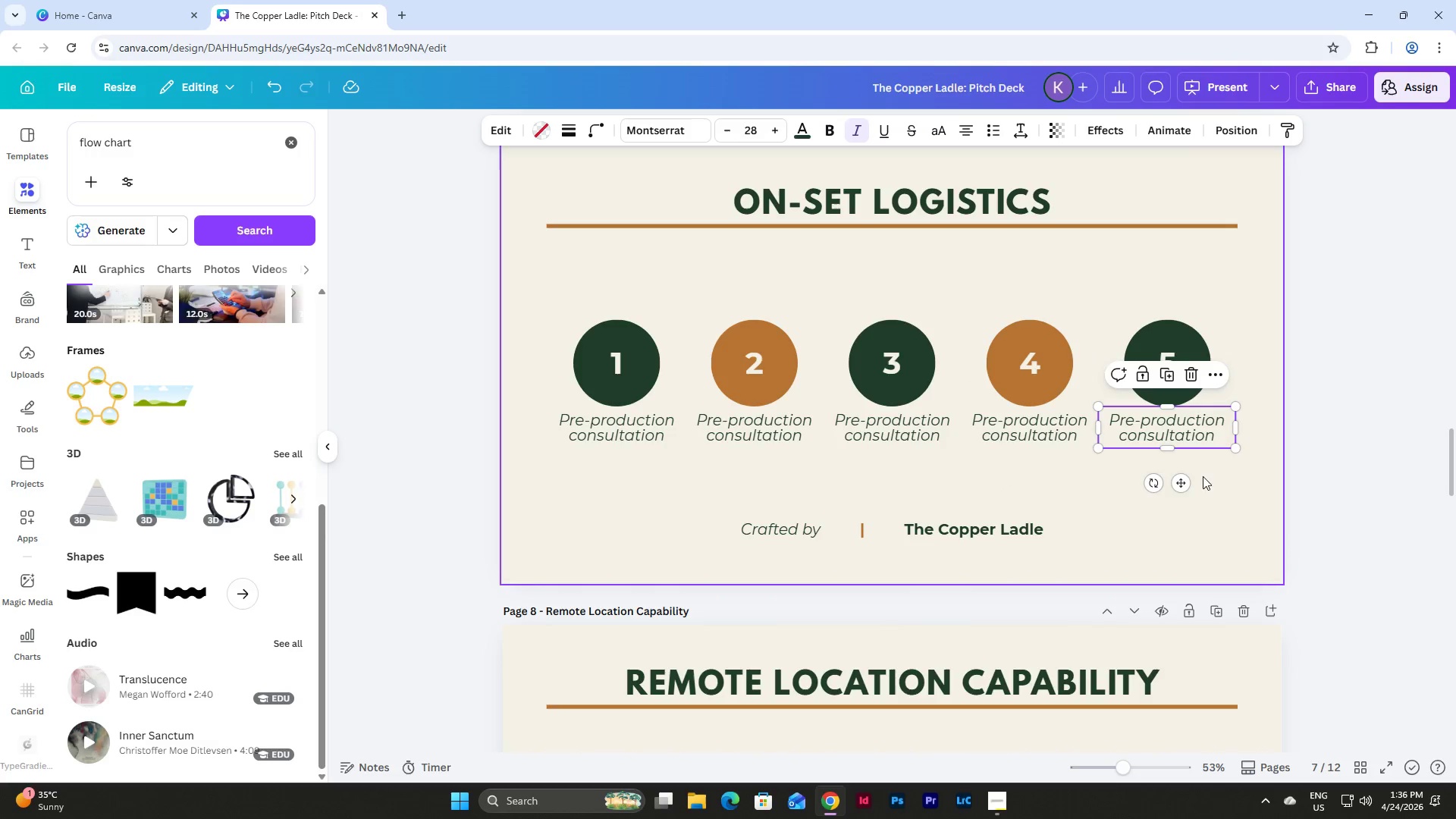 
left_click([1219, 482])
 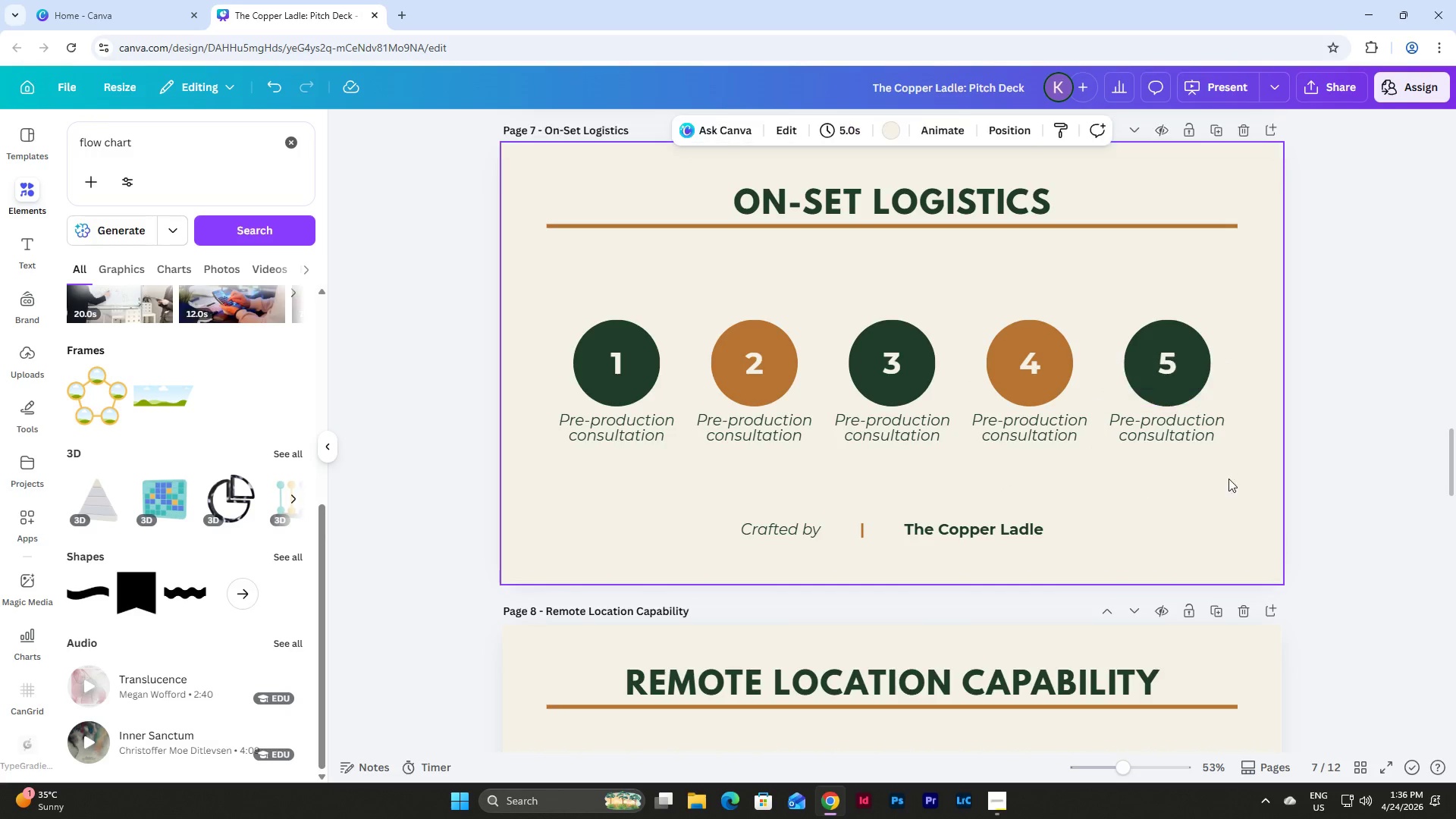 
left_click_drag(start_coordinate=[1228, 479], to_coordinate=[927, 325])
 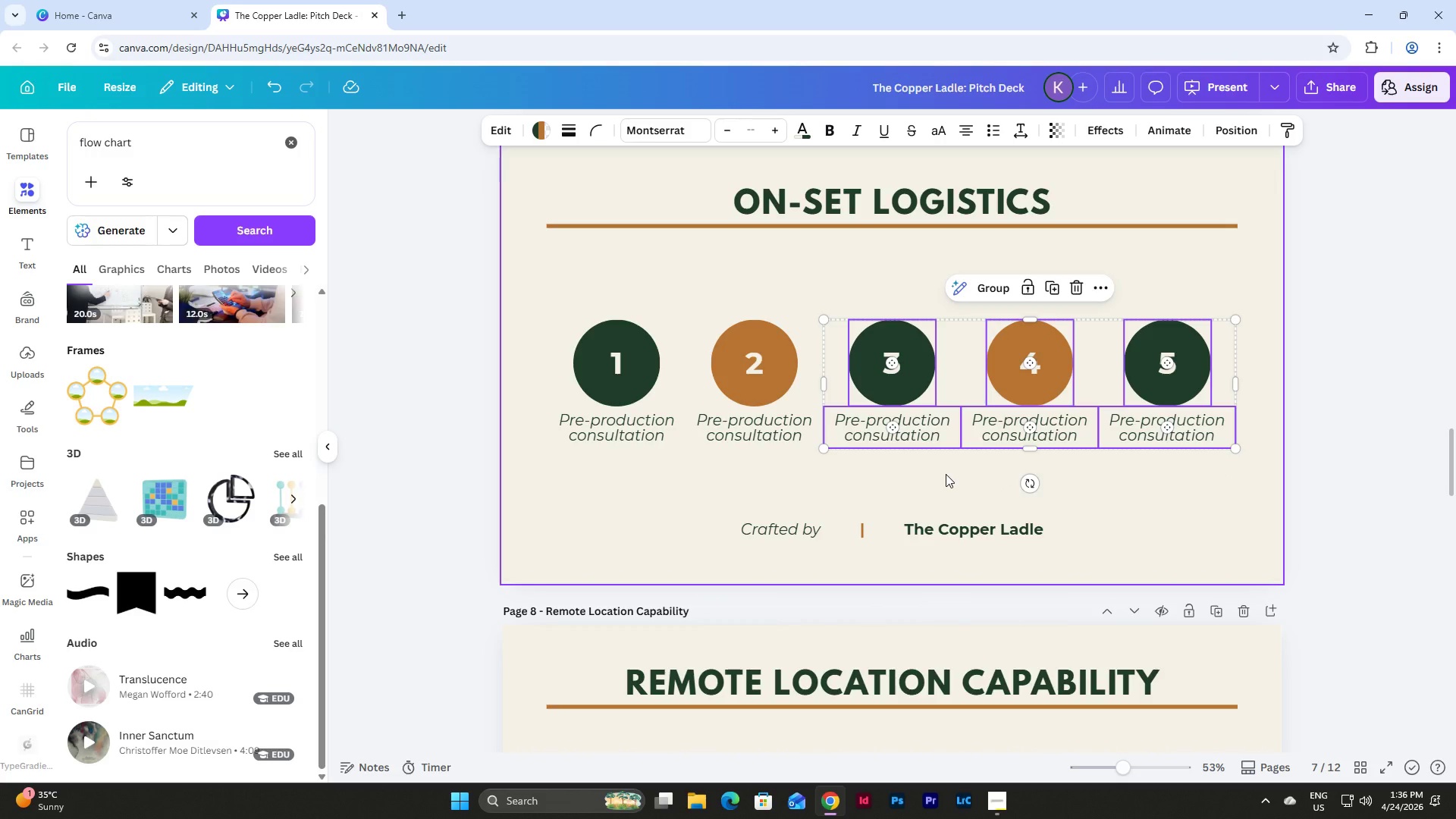 
left_click([946, 474])
 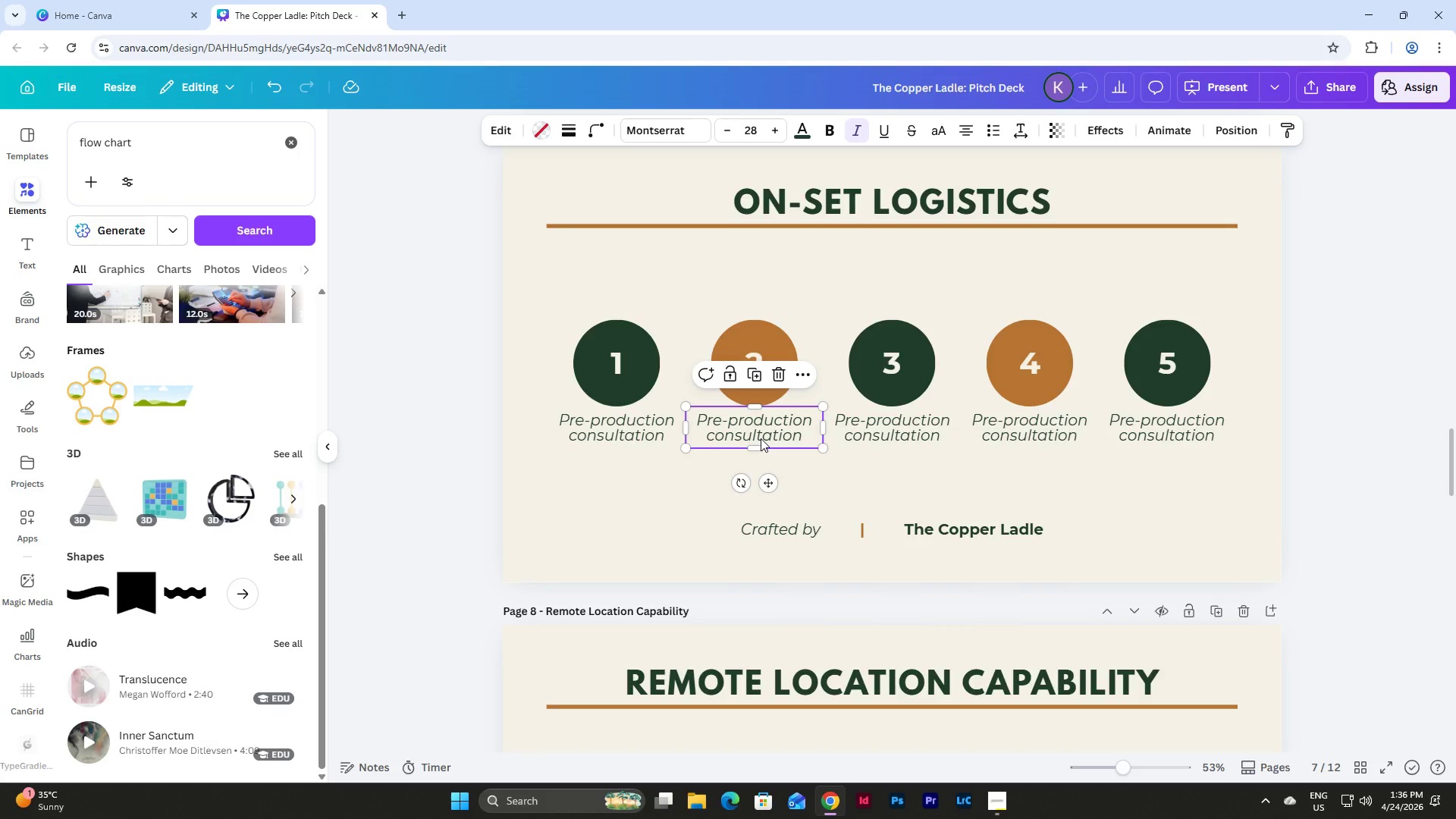 
double_click([761, 438])
 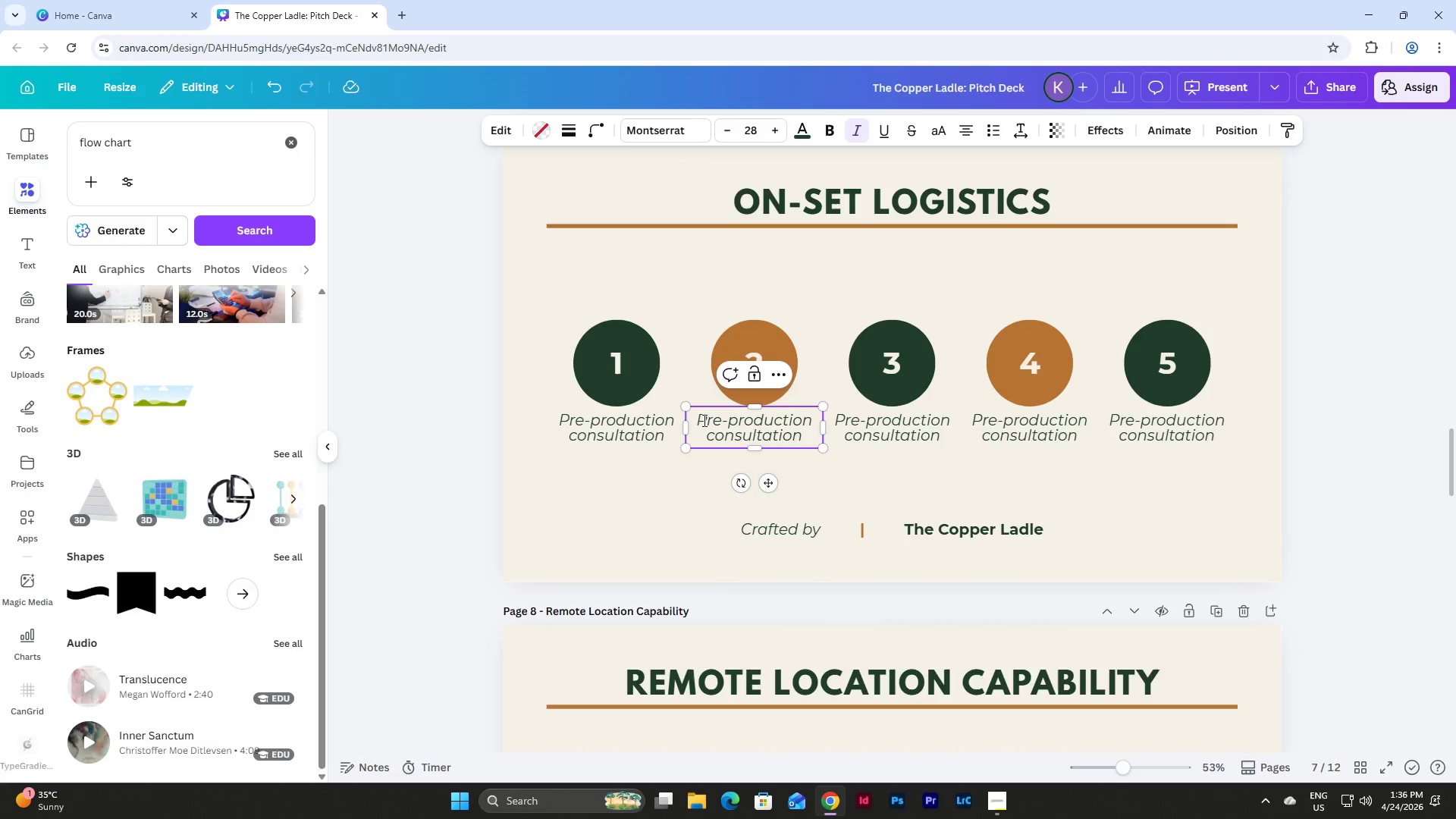 
left_click_drag(start_coordinate=[701, 419], to_coordinate=[803, 430])
 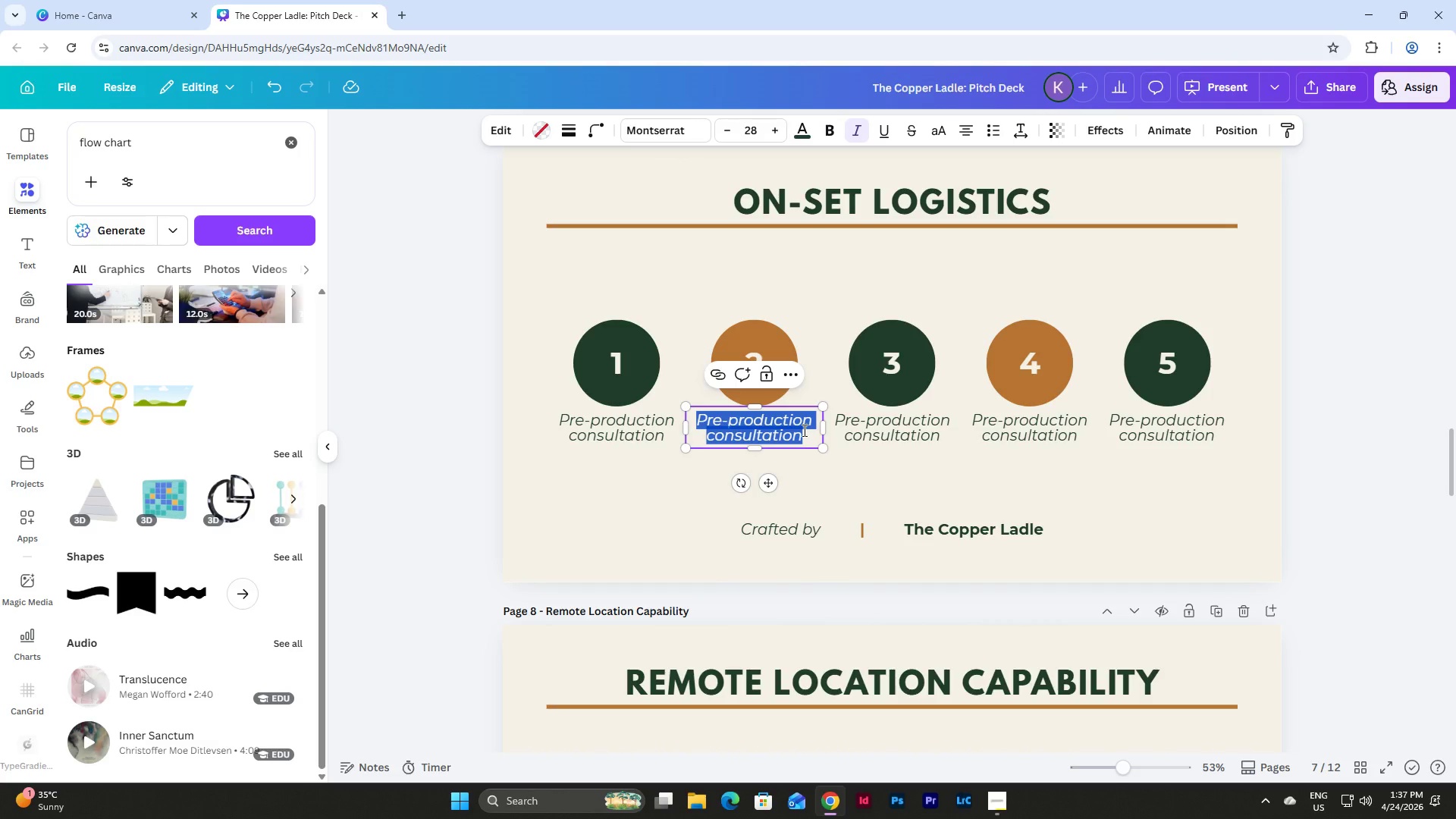 
type(Menu customization & scheduling)
 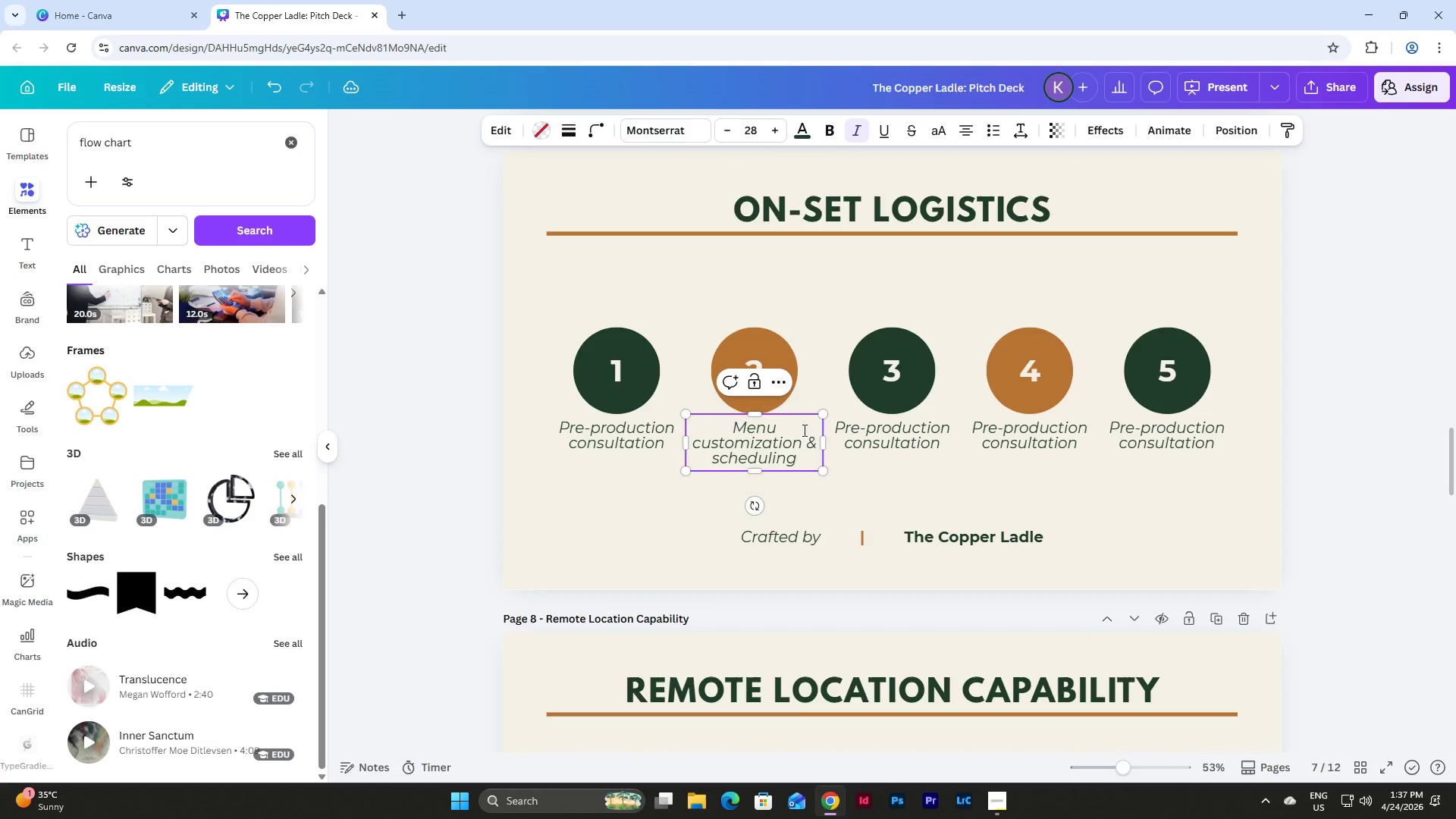 
double_click([869, 429])
 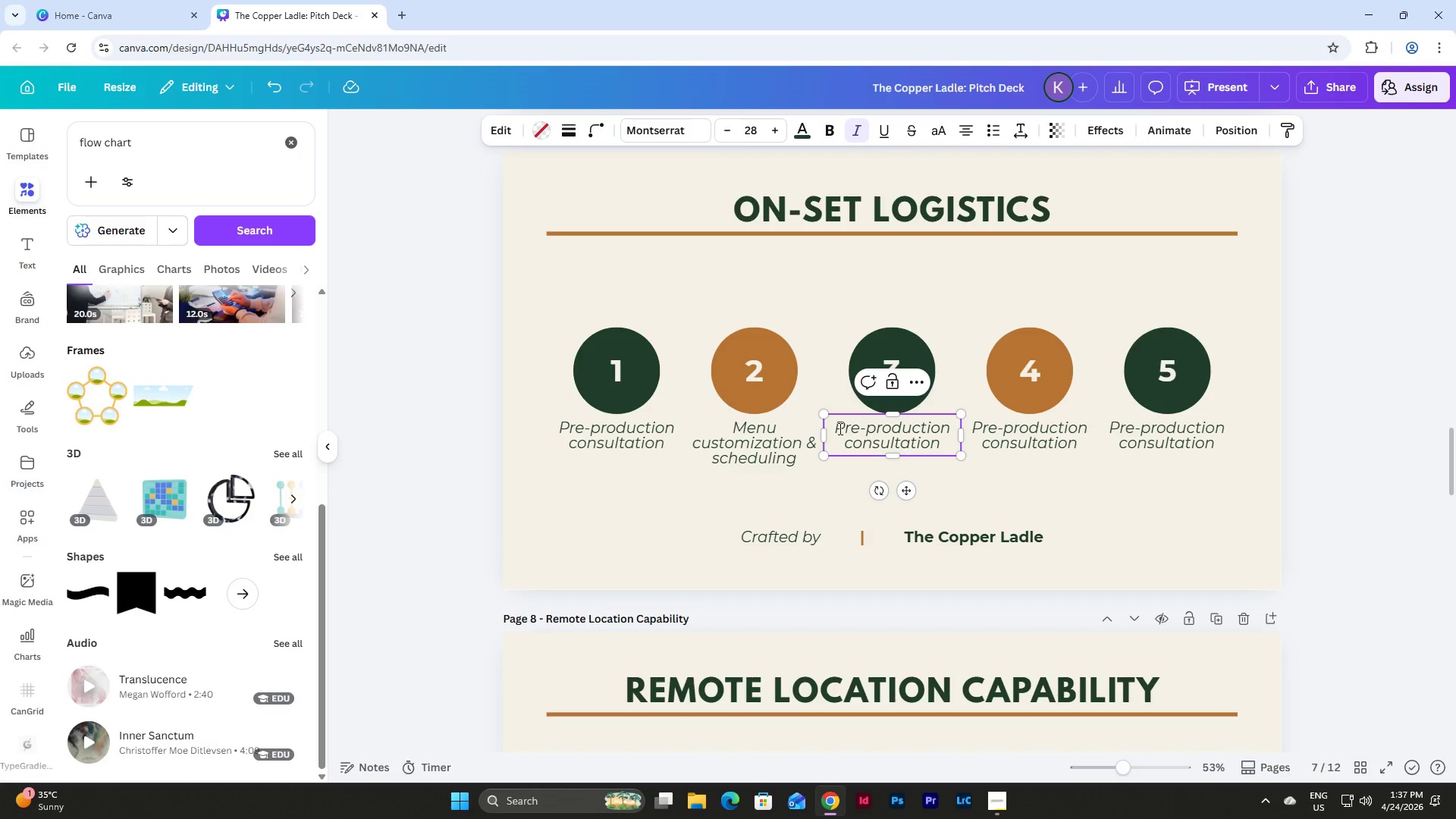 
left_click_drag(start_coordinate=[839, 428], to_coordinate=[943, 448])
 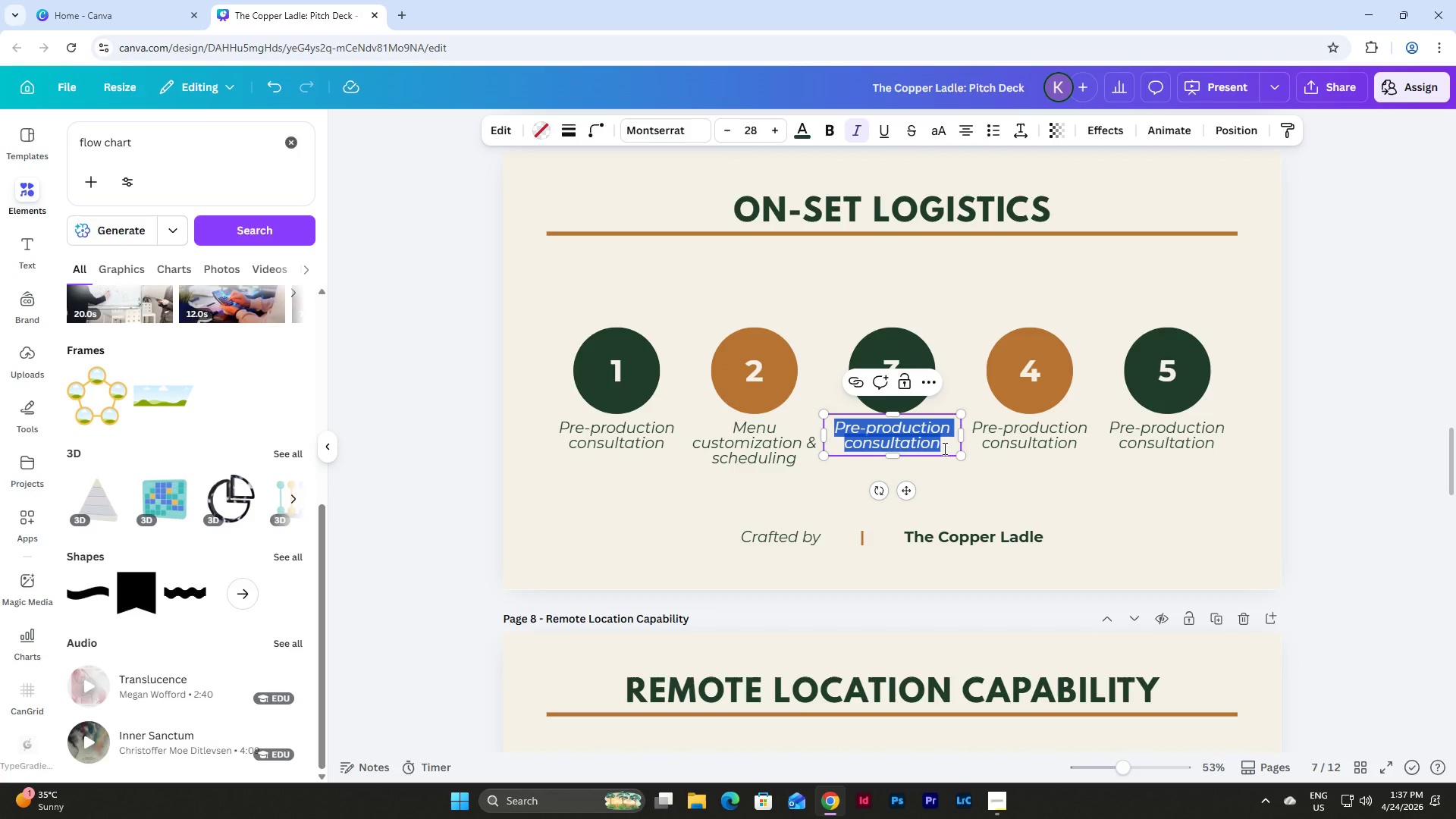 
type(Mobile koi)
key(Backspace)
key(Backspace)
type(itchne)
key(Backspace)
key(Backspace)
type(en deployment)
 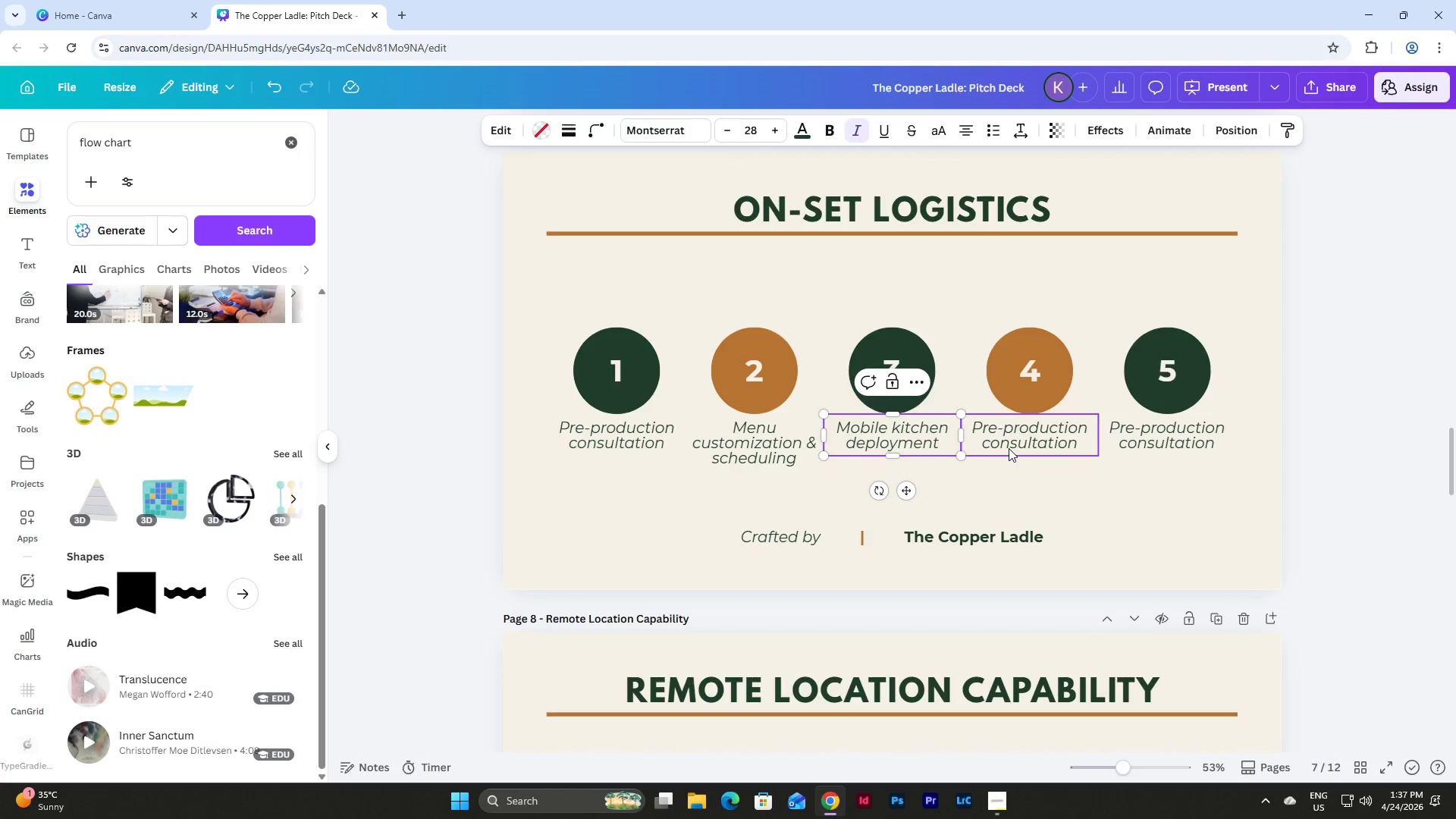 
double_click([1034, 435])
 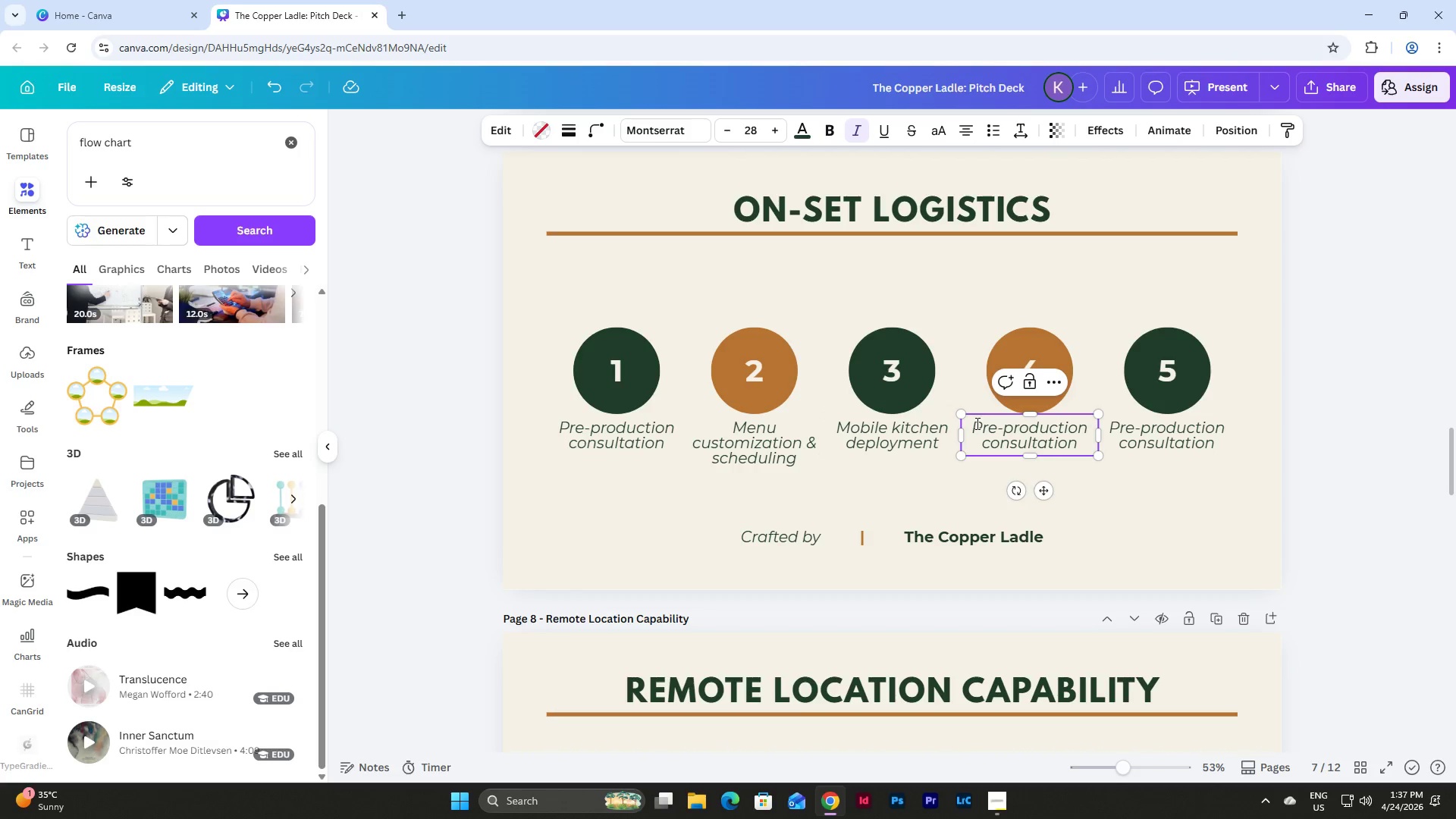 
left_click_drag(start_coordinate=[974, 423], to_coordinate=[1089, 445])
 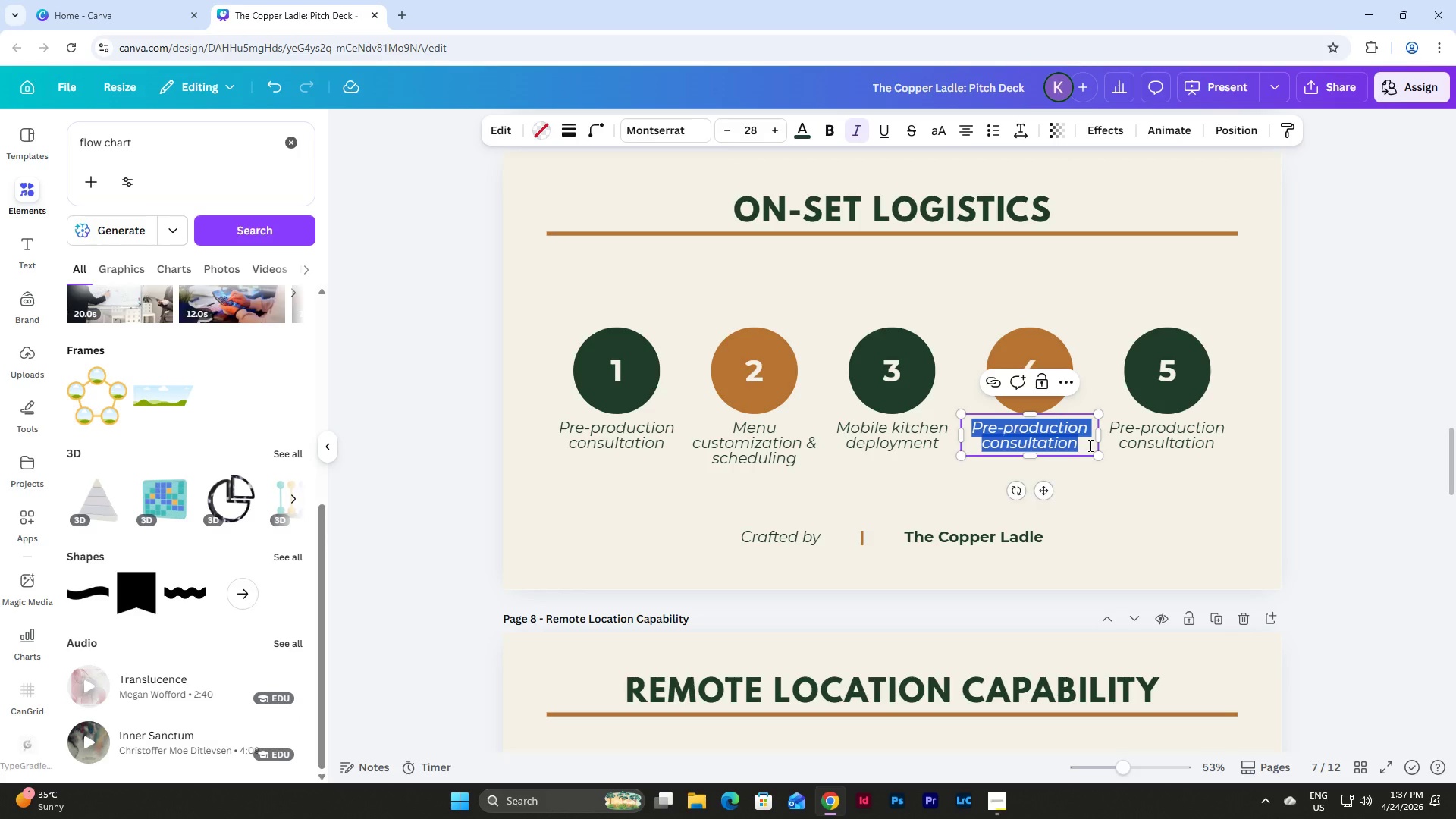 
type(Timed meal service)
 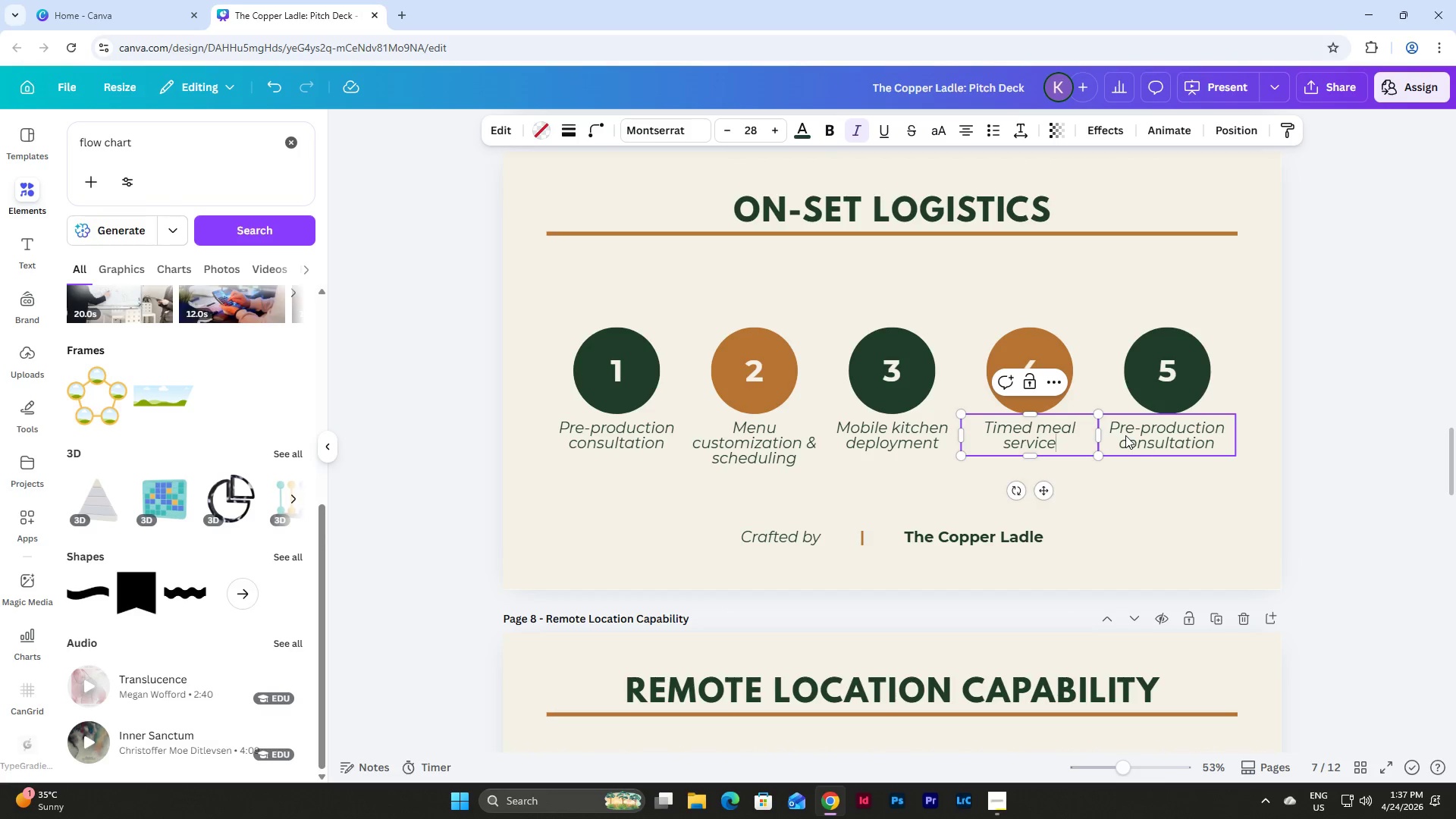 
double_click([1125, 435])
 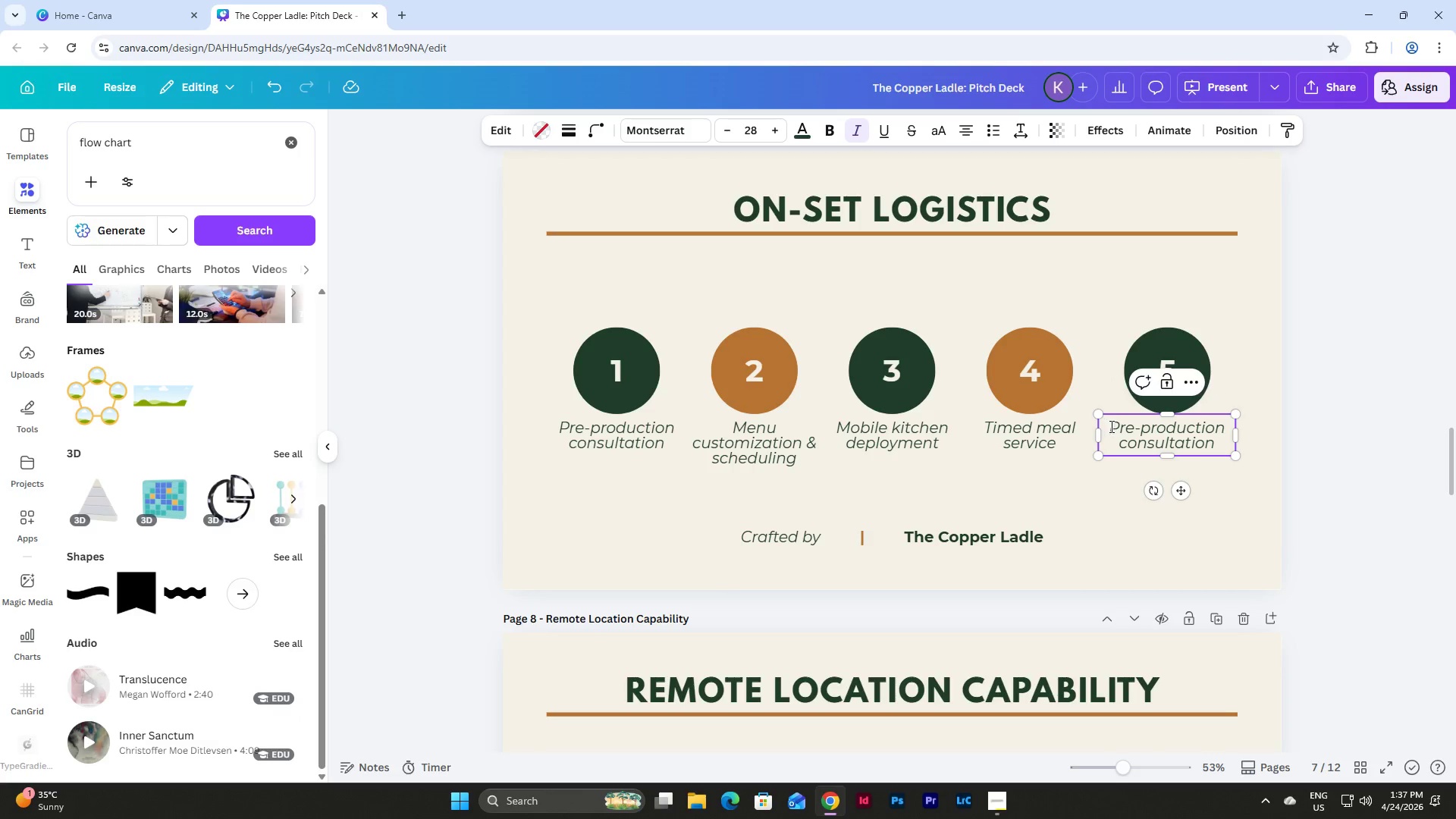 
left_click_drag(start_coordinate=[1110, 426], to_coordinate=[1216, 447])
 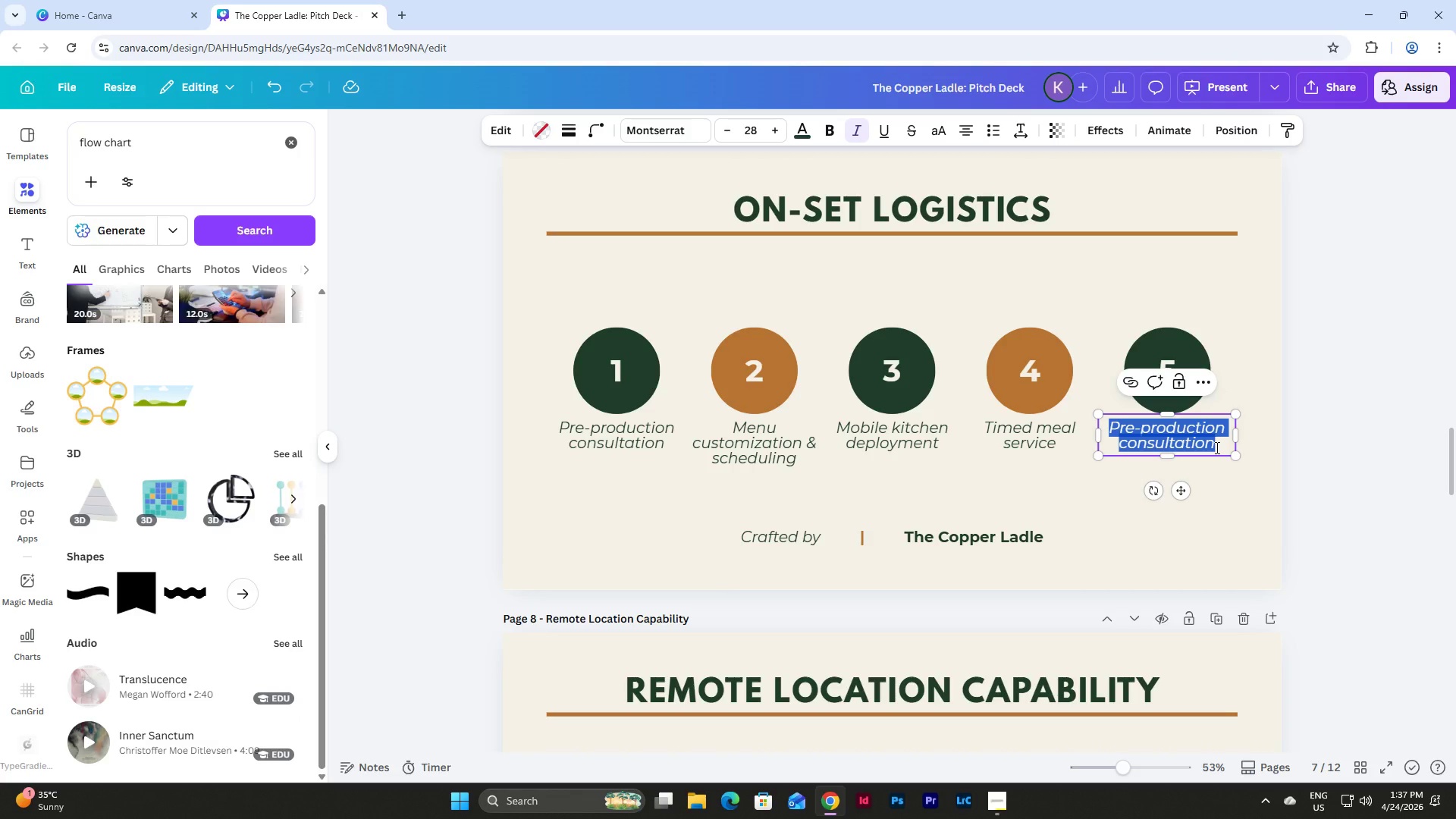 
type(Efficient cleanup & breakl)
key(Backspace)
key(Backspace)
type(kdown)
 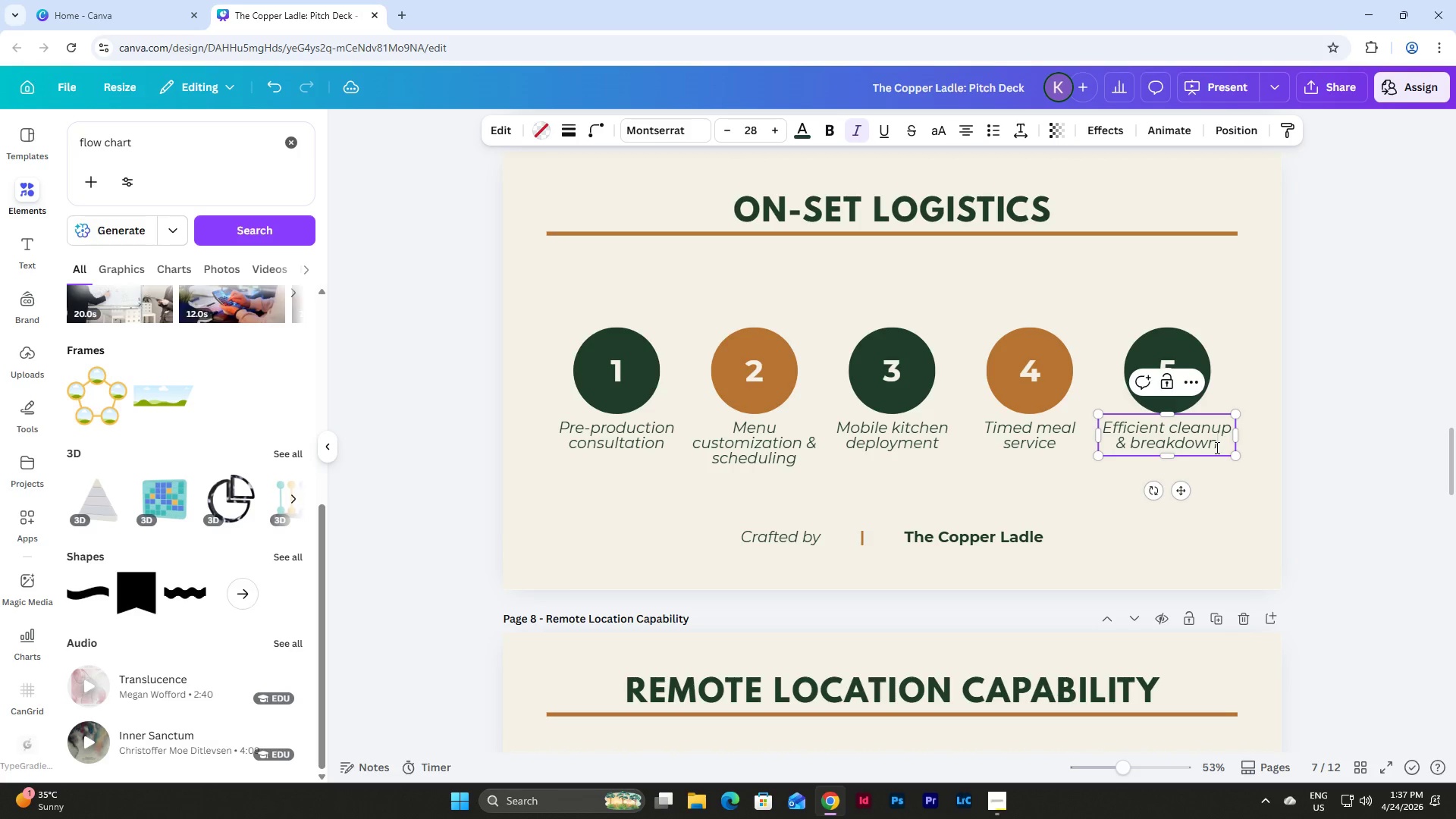 
left_click([1219, 493])
 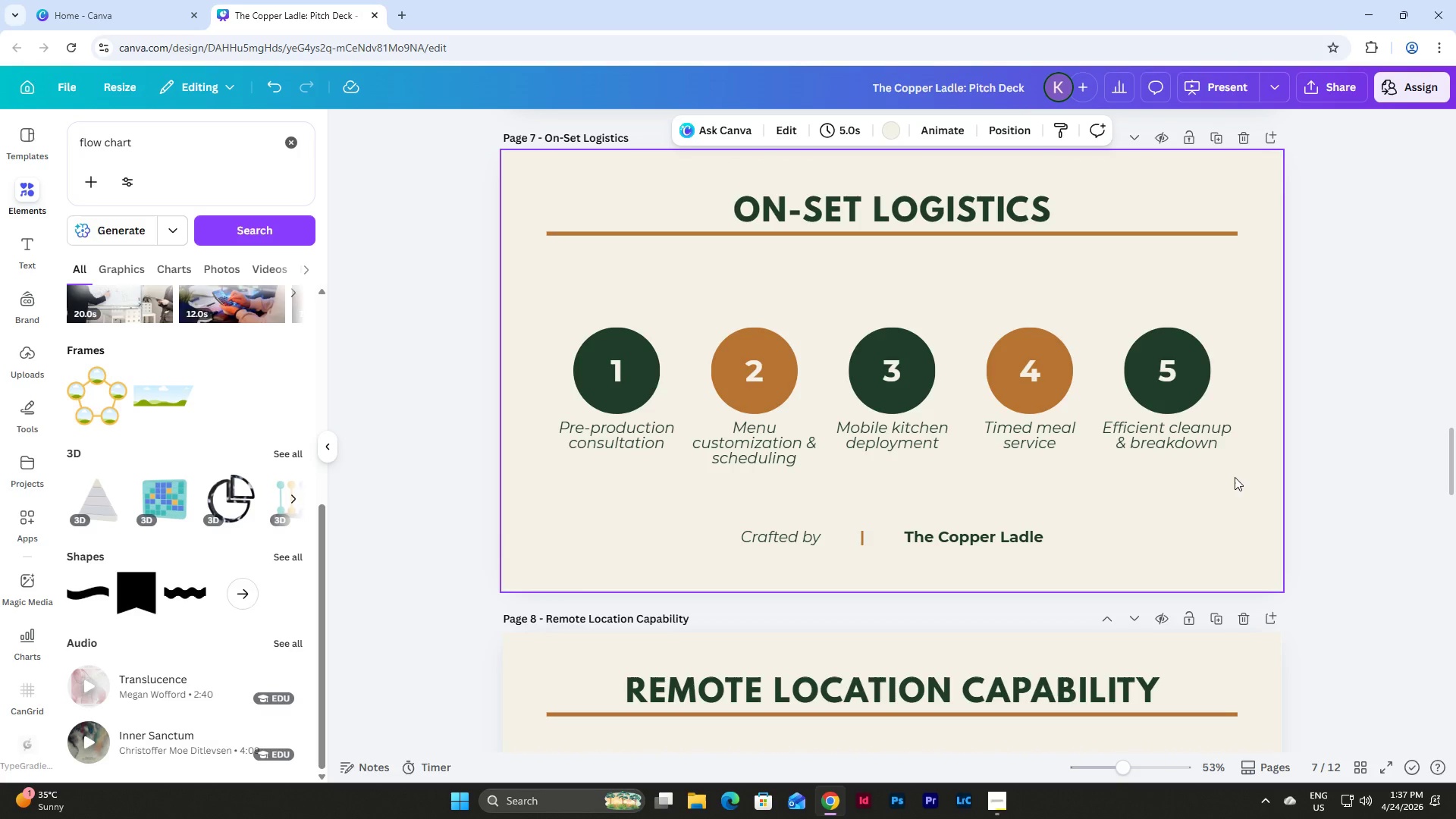 
left_click_drag(start_coordinate=[1239, 482], to_coordinate=[612, 432])
 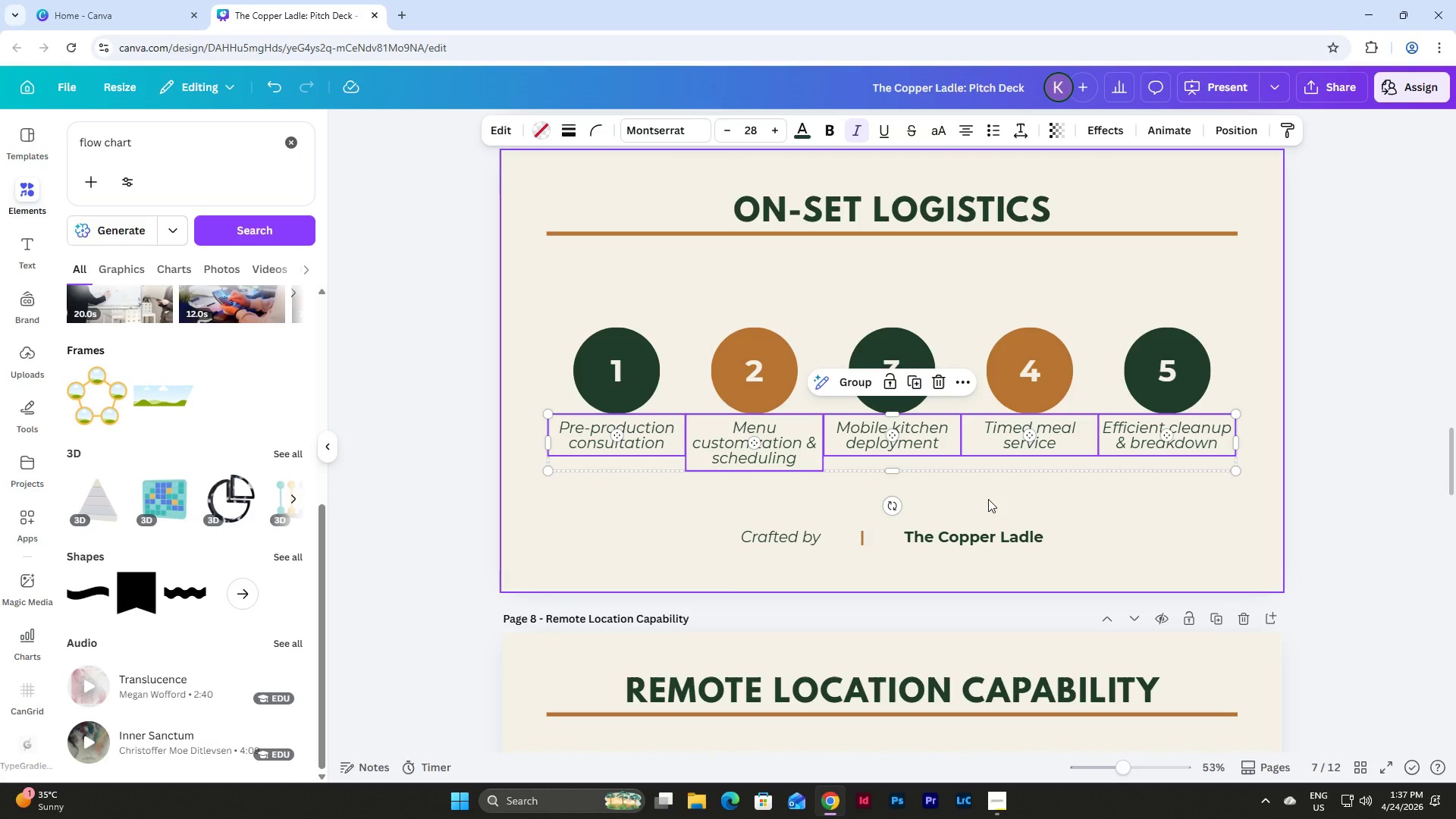 
left_click([988, 499])
 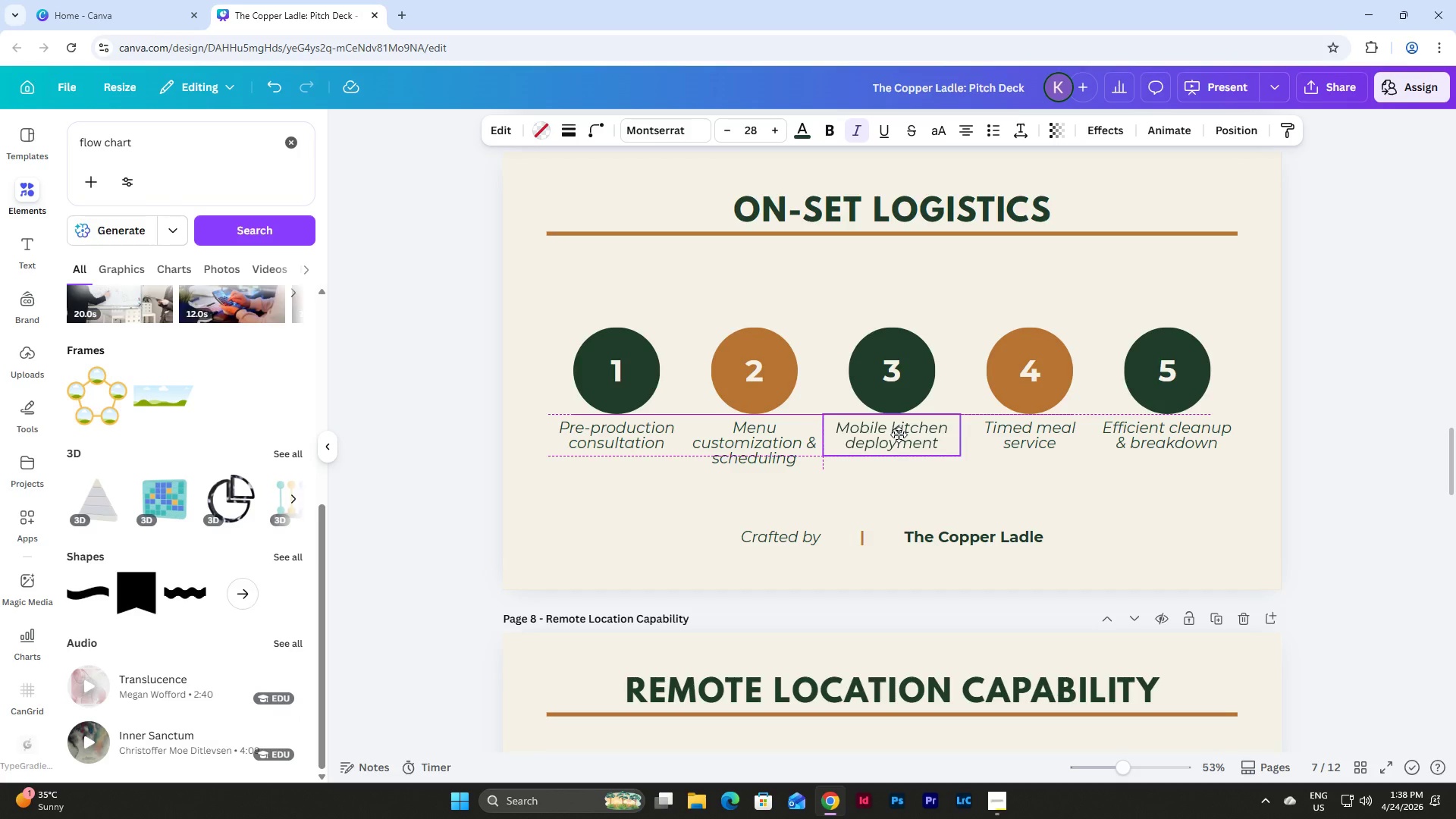 
wait(6.19)
 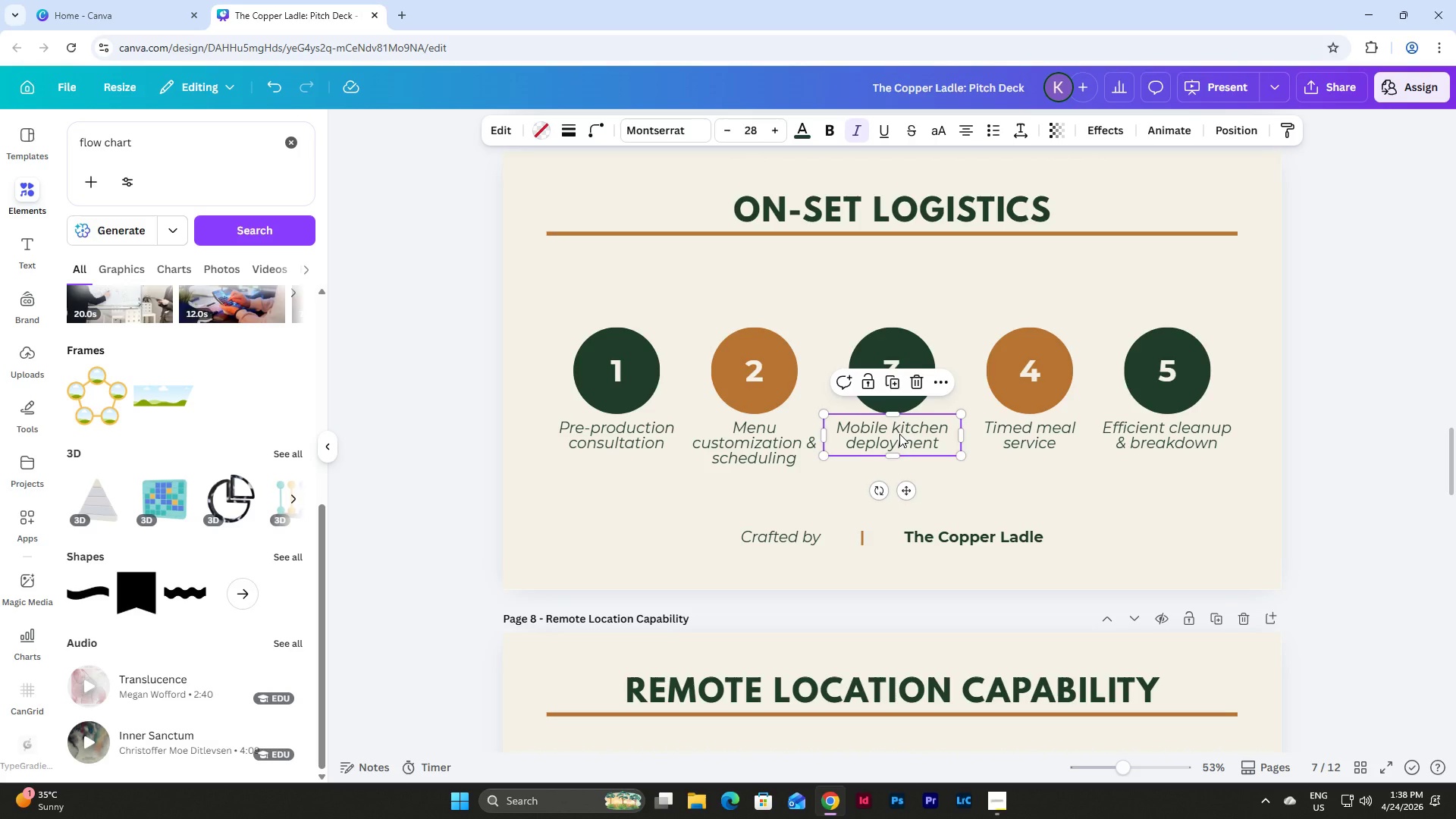 
left_click([721, 496])
 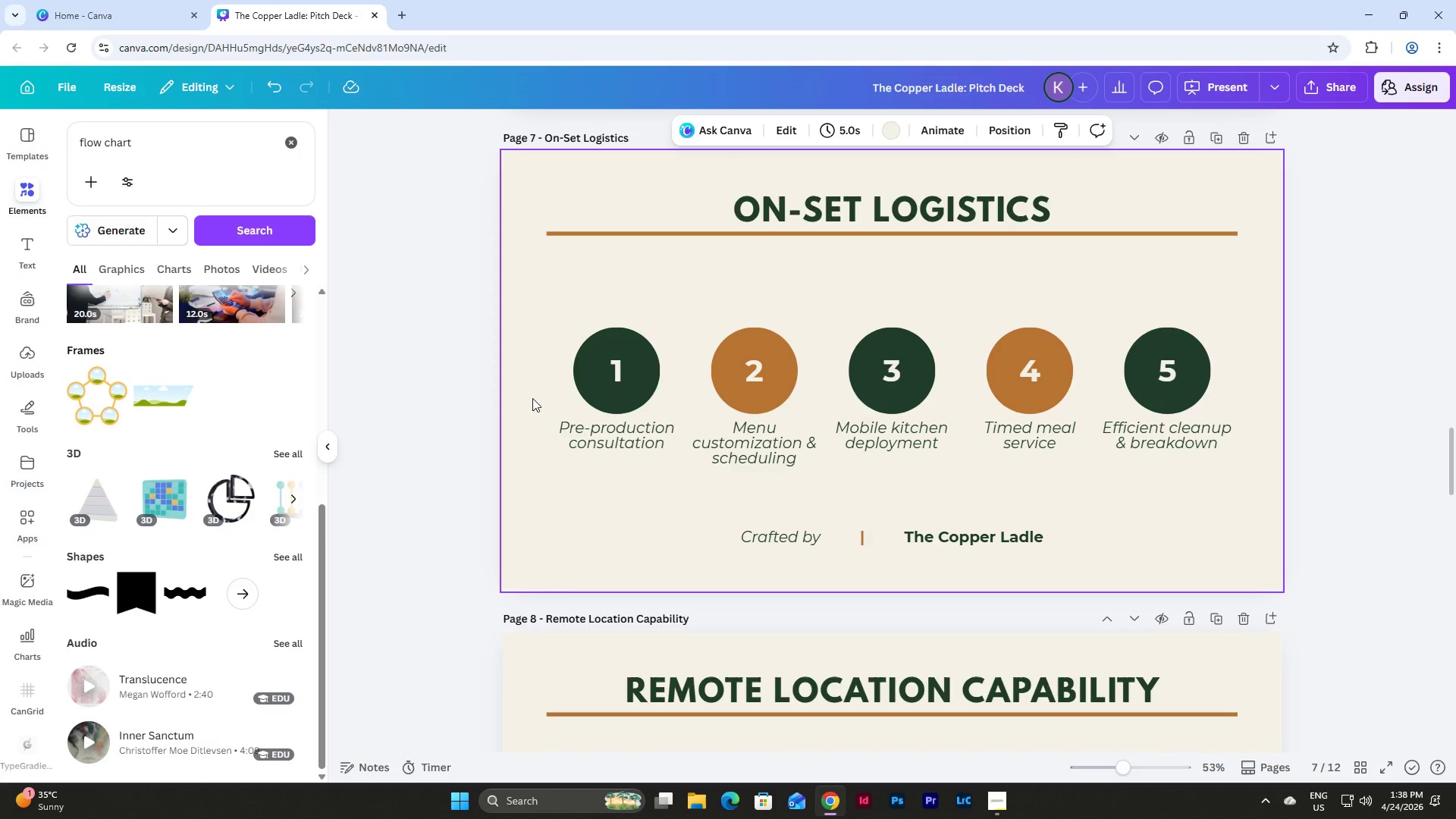 
left_click_drag(start_coordinate=[532, 388], to_coordinate=[1131, 476])
 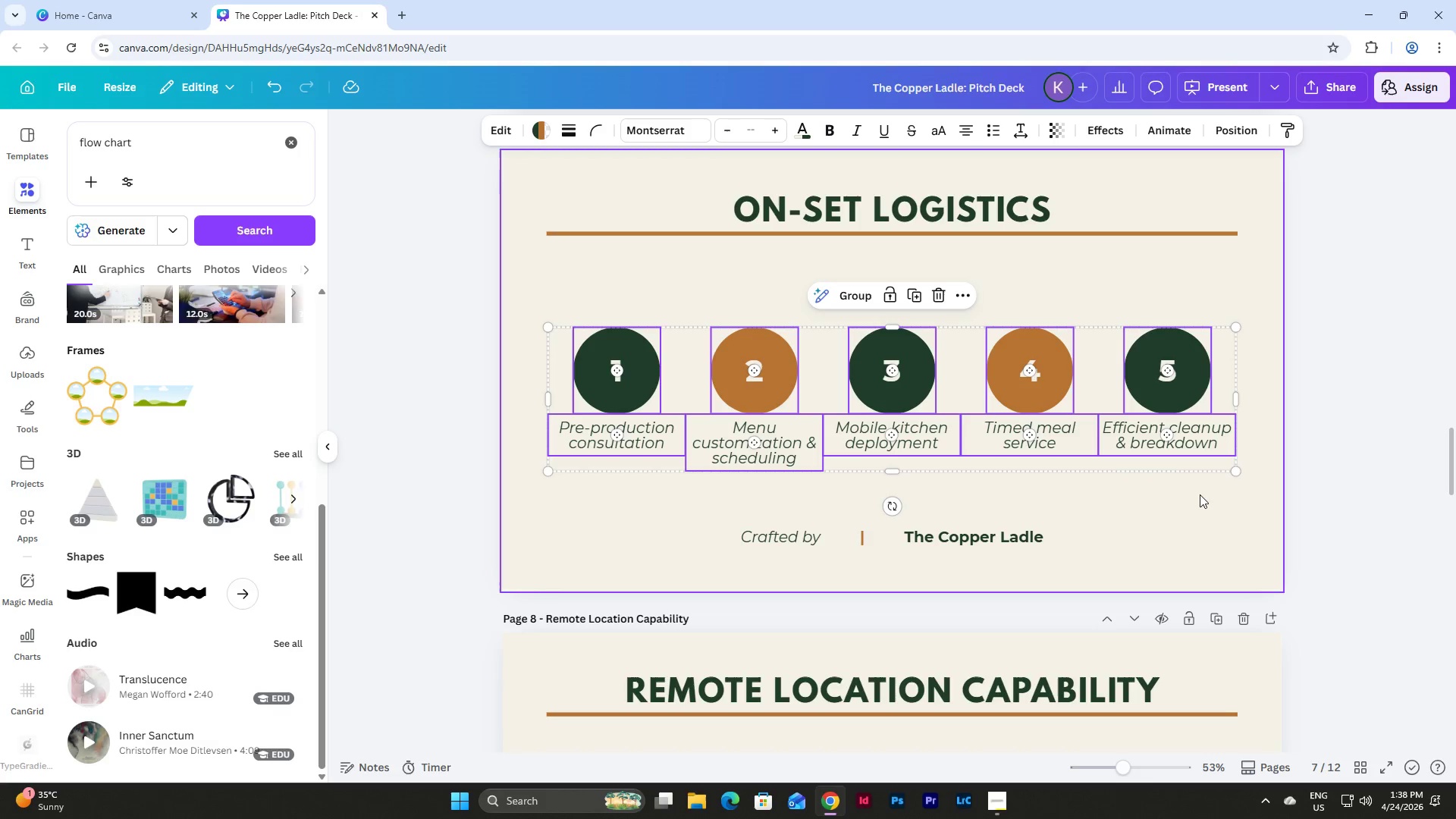 
left_click([1200, 494])
 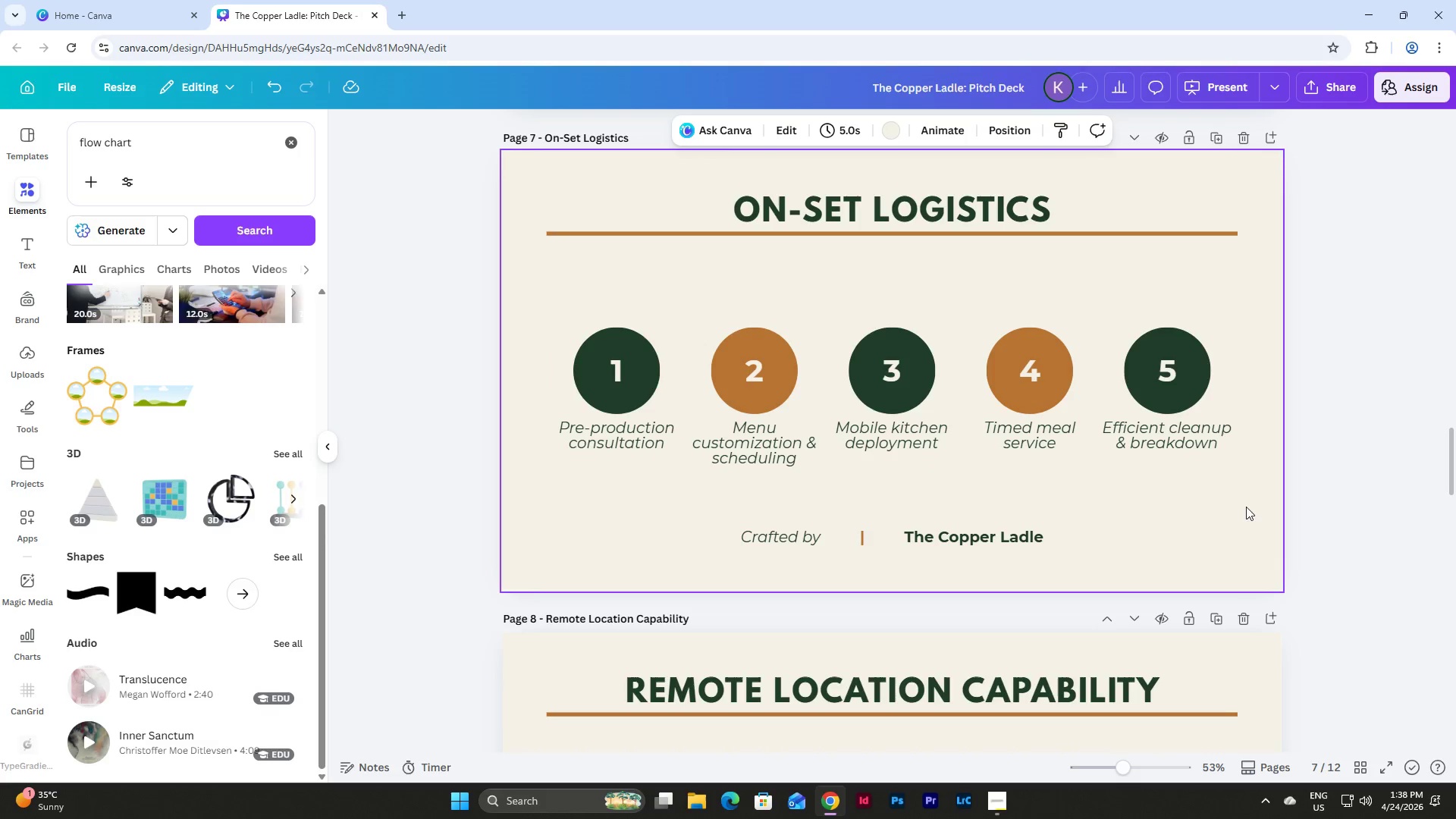 
left_click_drag(start_coordinate=[1249, 507], to_coordinate=[582, 431])
 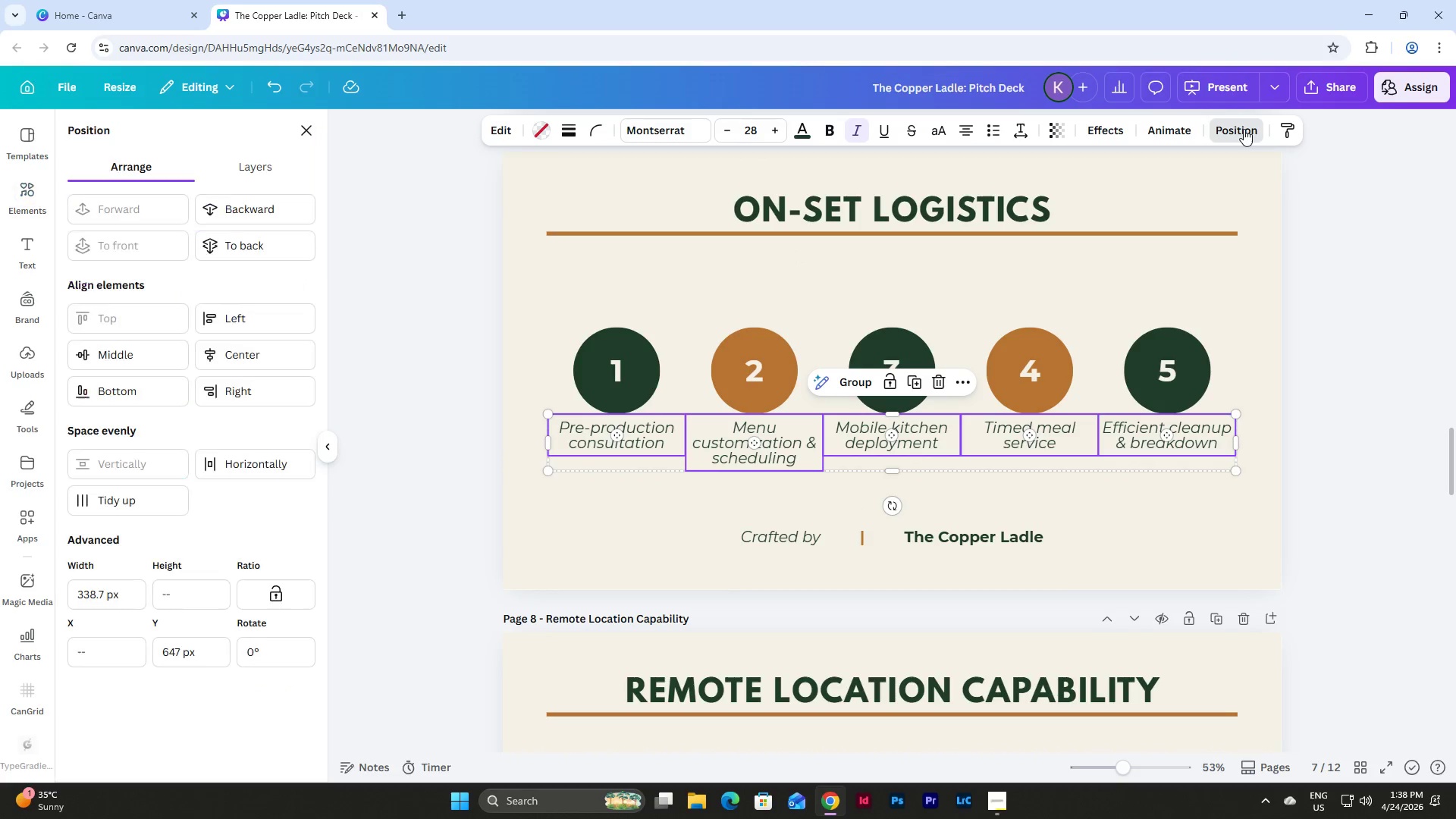 
left_click([266, 465])
 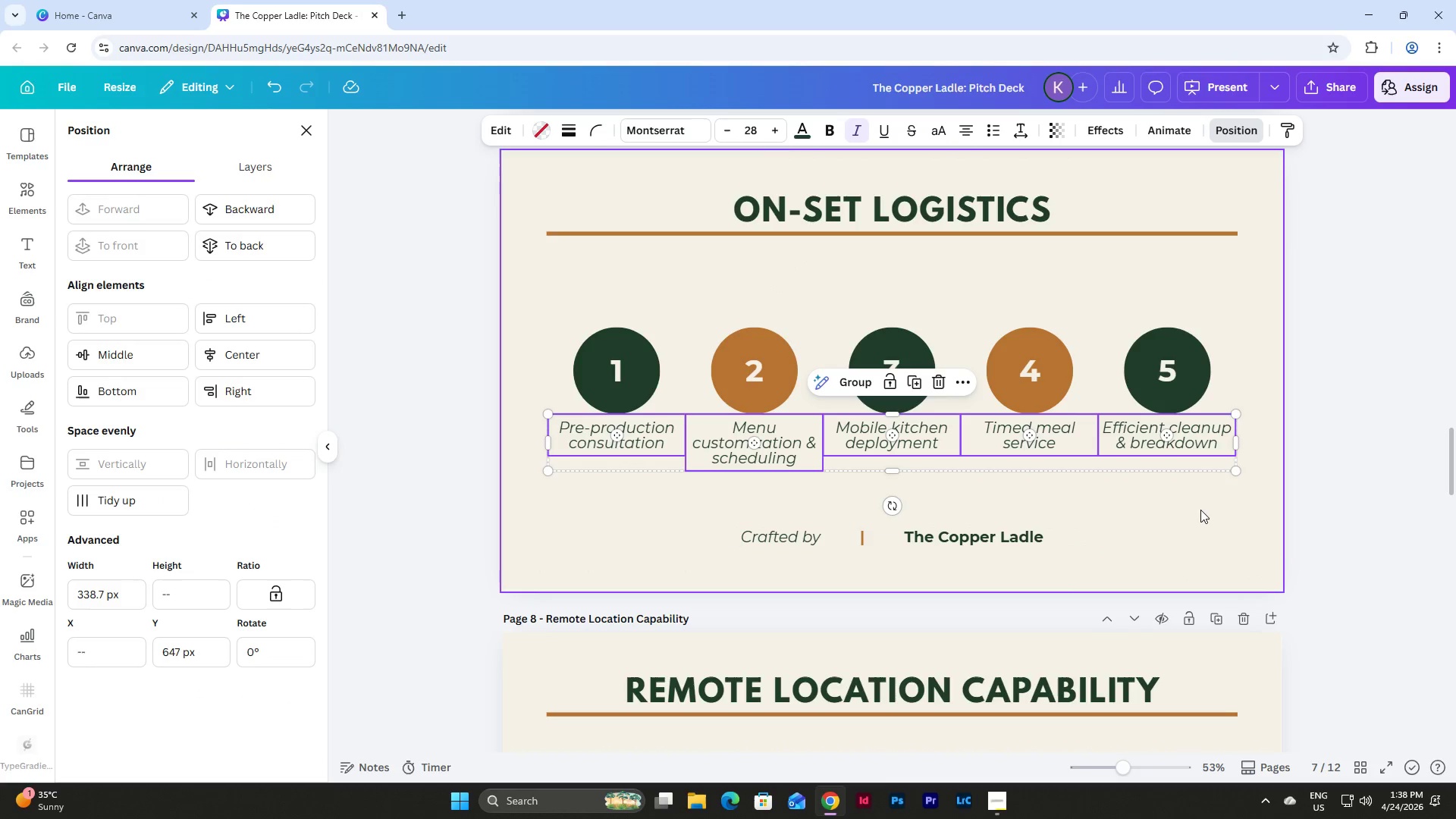 
left_click([1213, 485])
 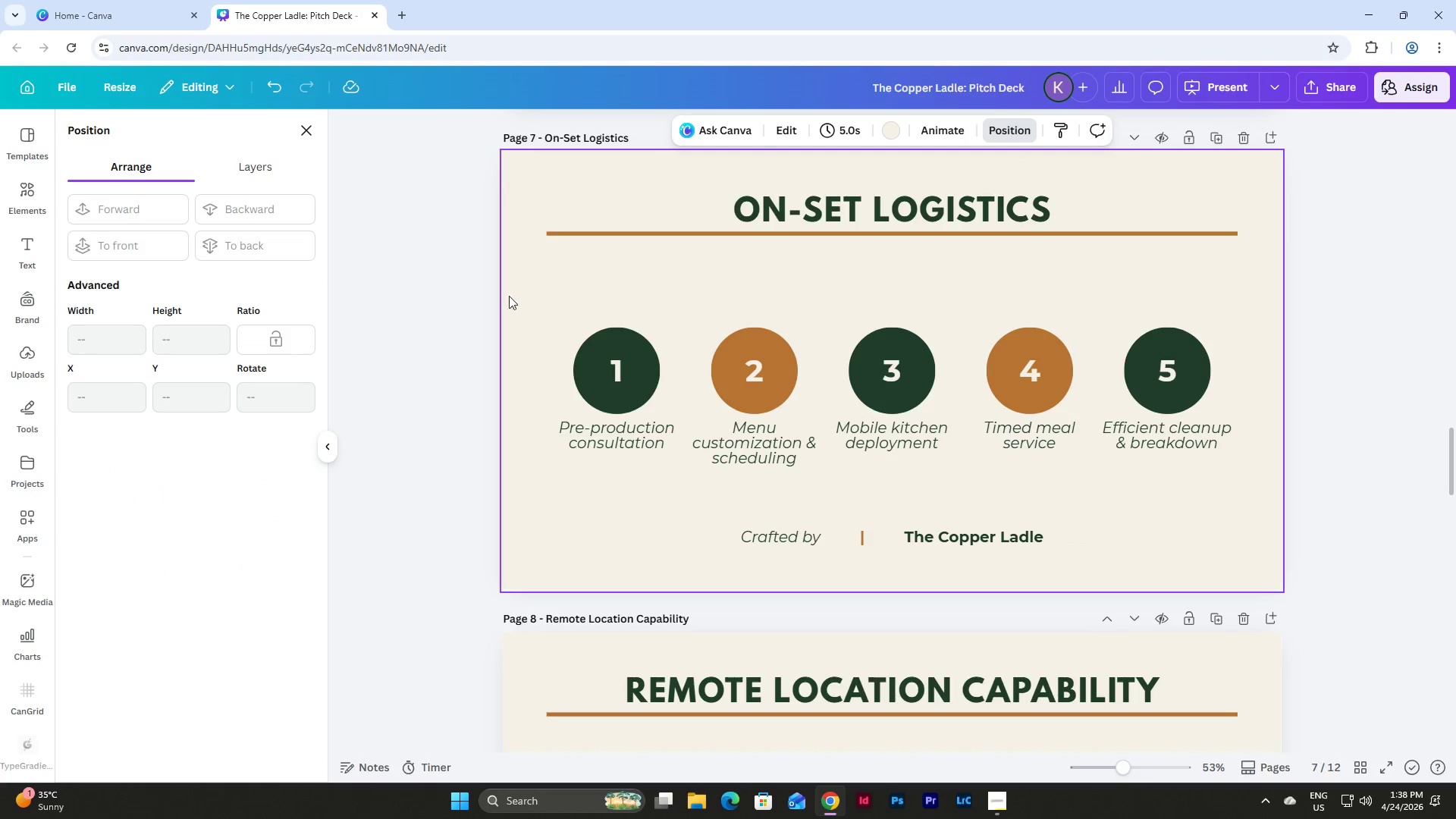 
left_click_drag(start_coordinate=[559, 317], to_coordinate=[1232, 388])
 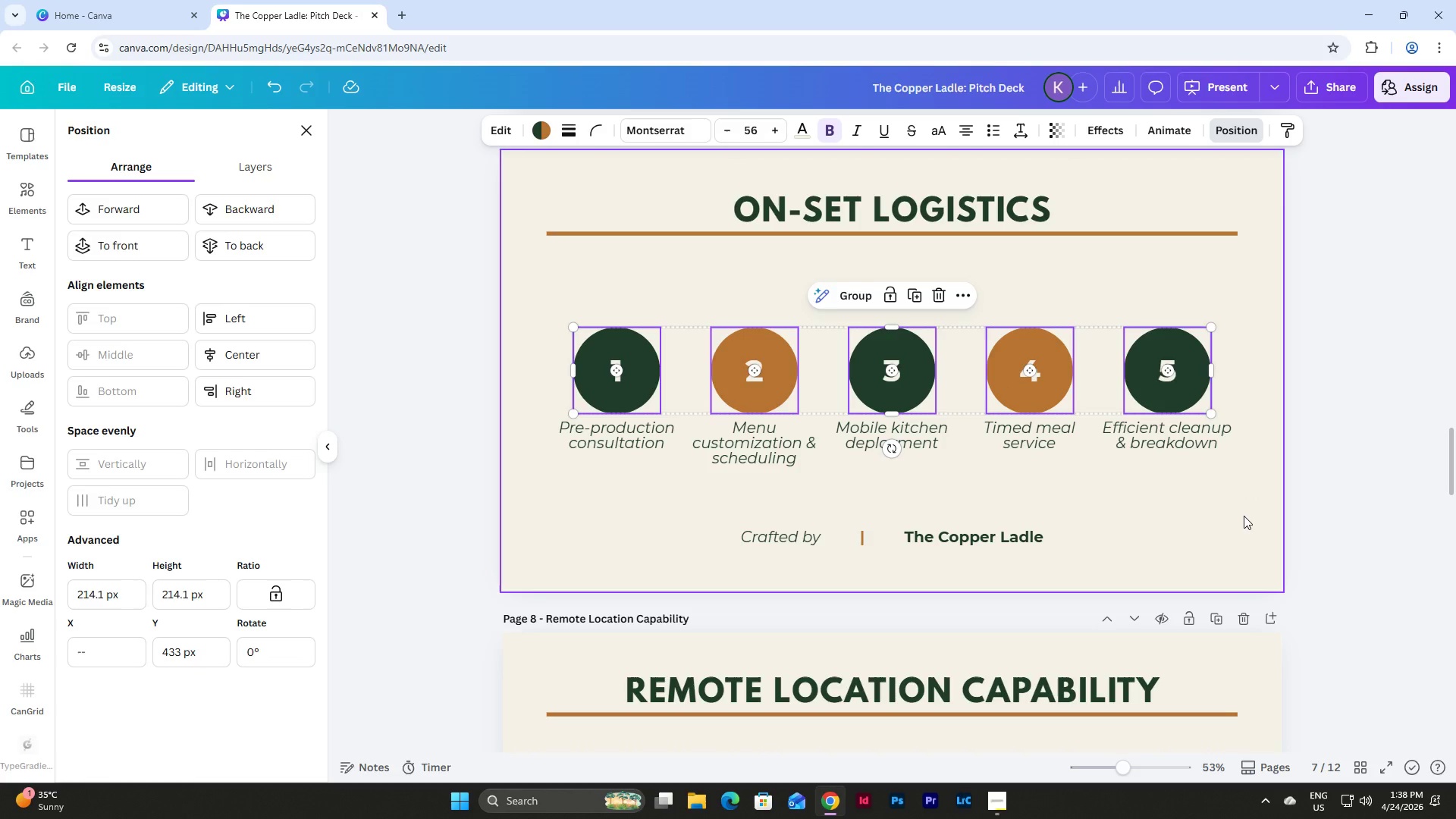 
left_click([1244, 516])
 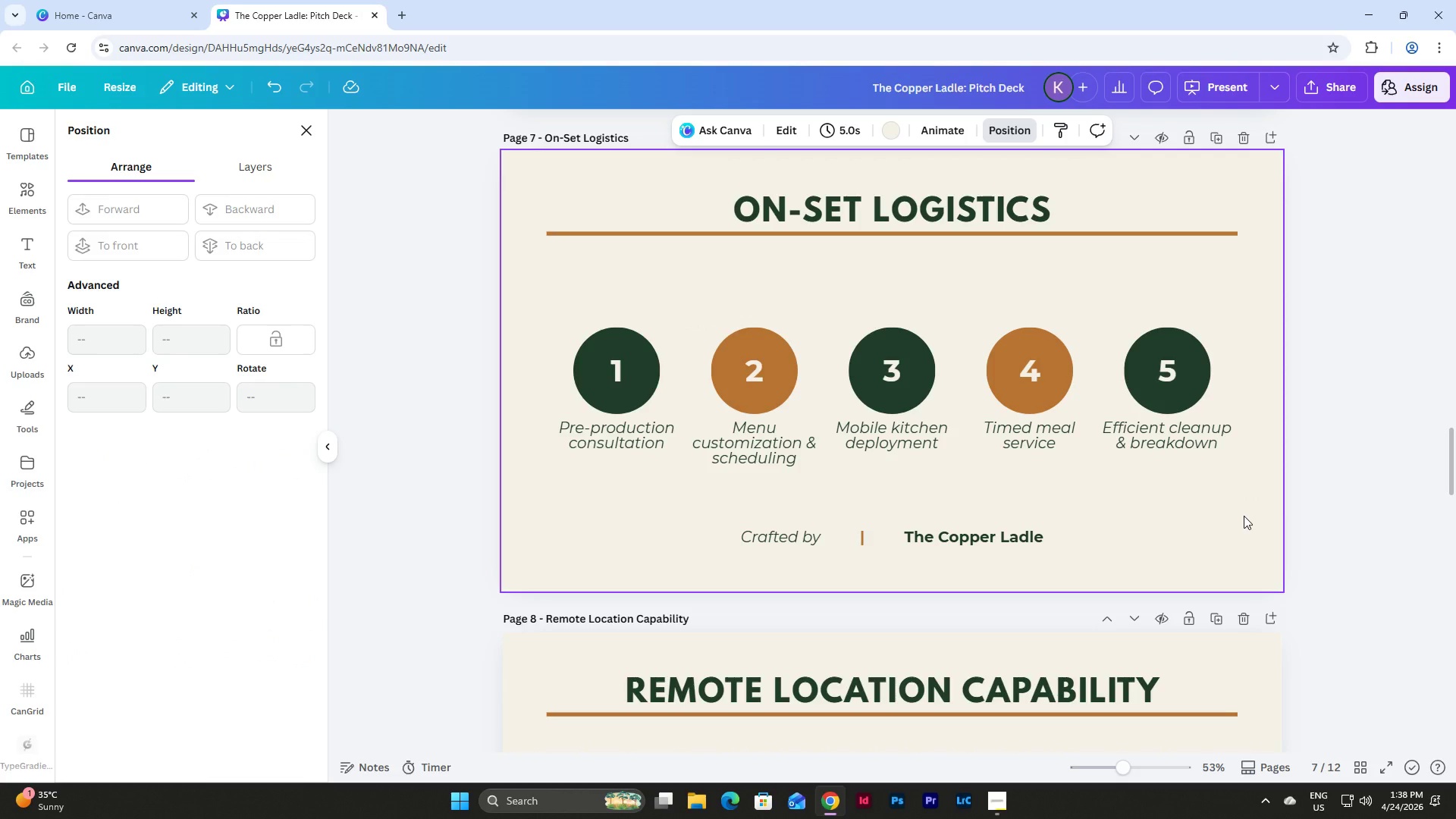 
left_click_drag(start_coordinate=[1242, 483], to_coordinate=[561, 423])
 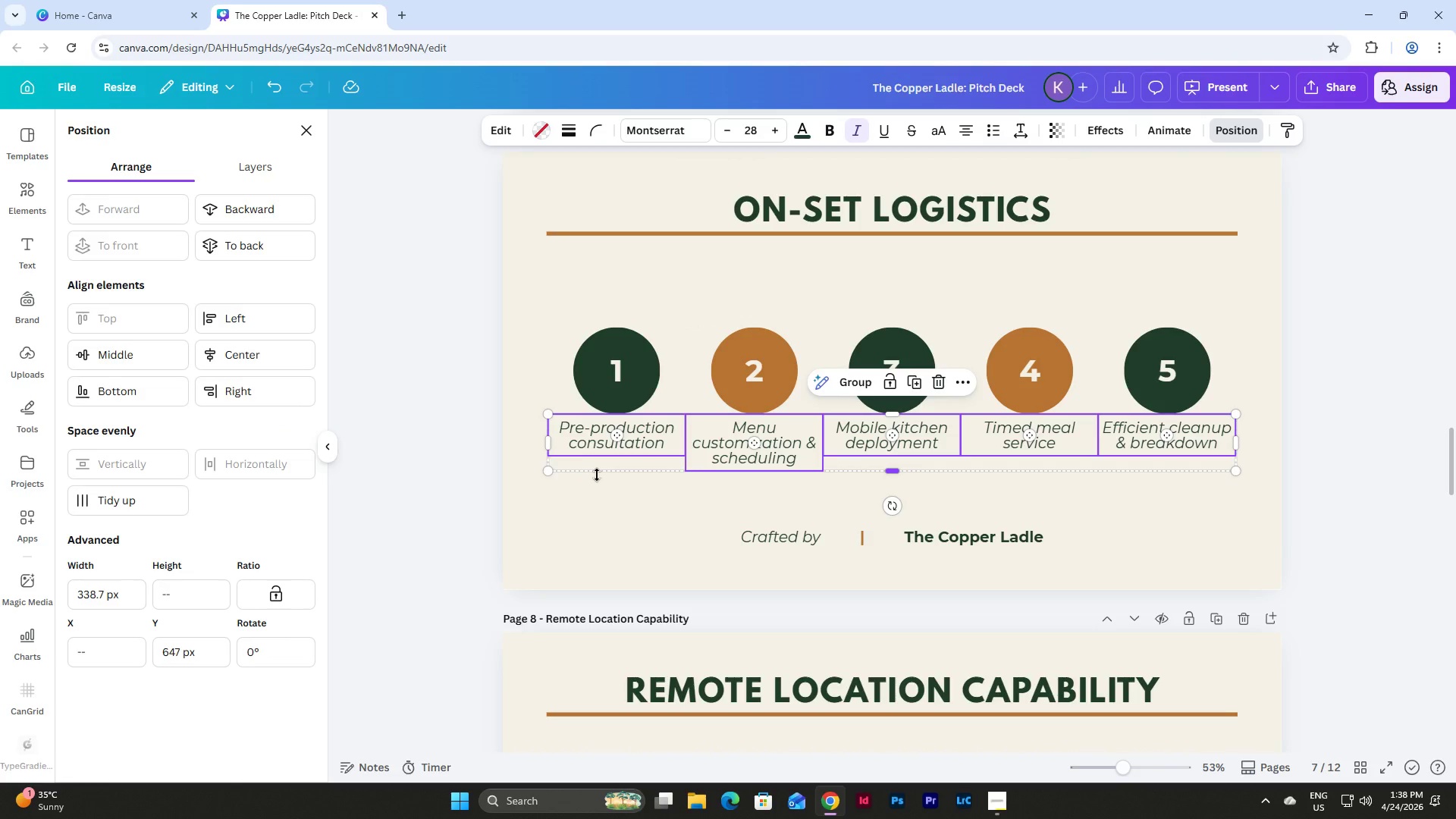 
key(Shift+ArrowDown)
 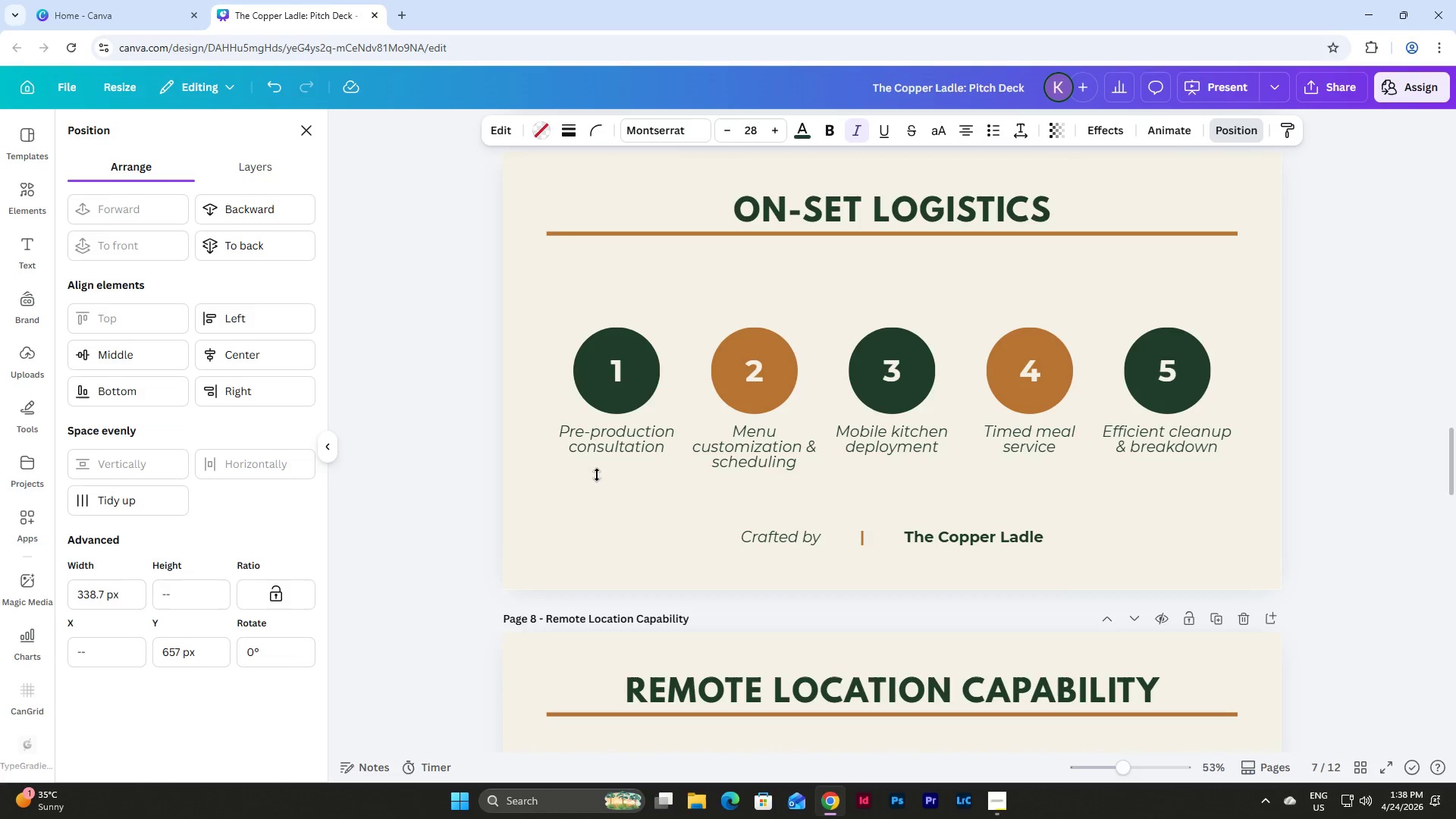 
key(Shift+ArrowDown)
 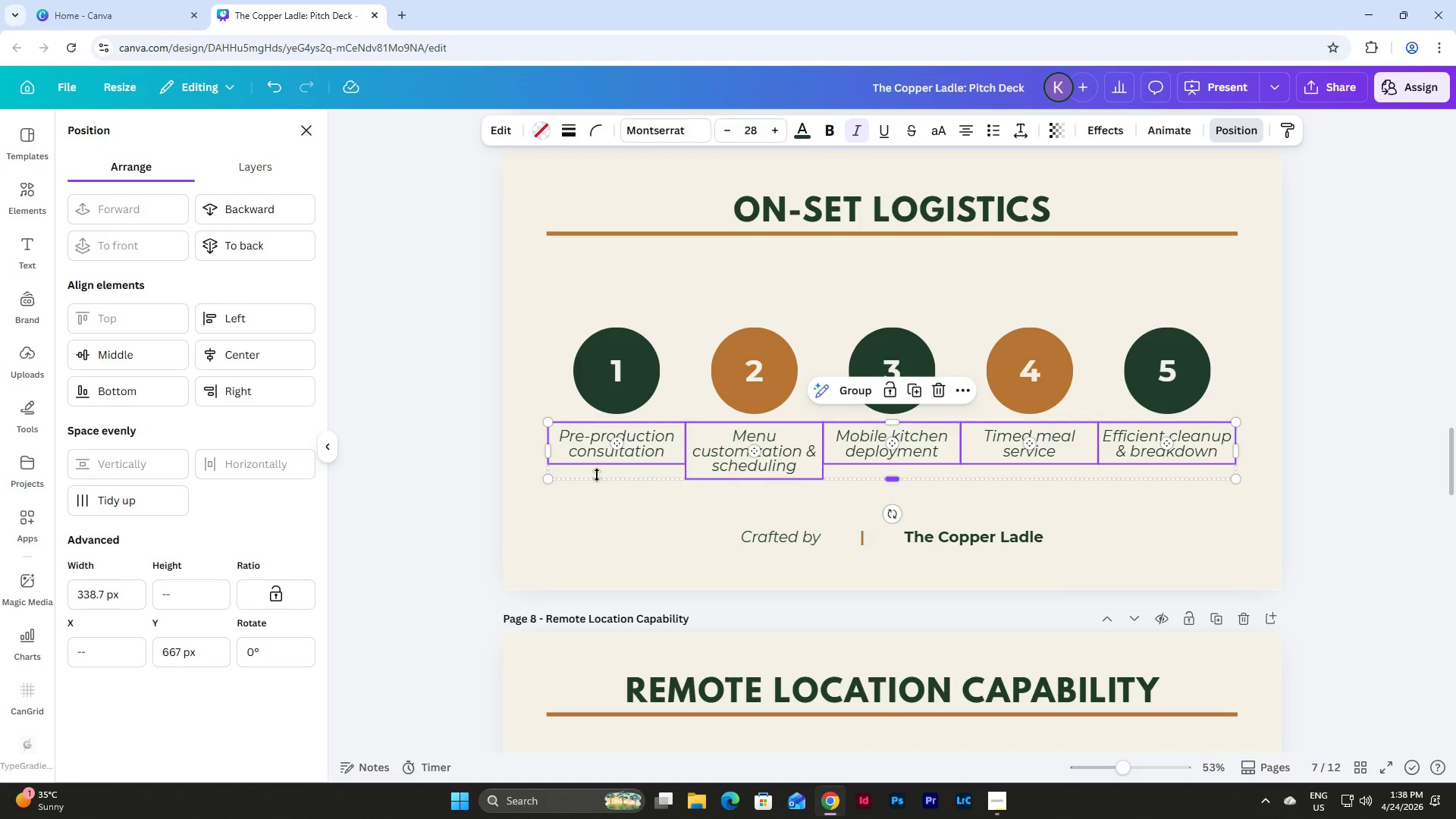 
wait(6.33)
 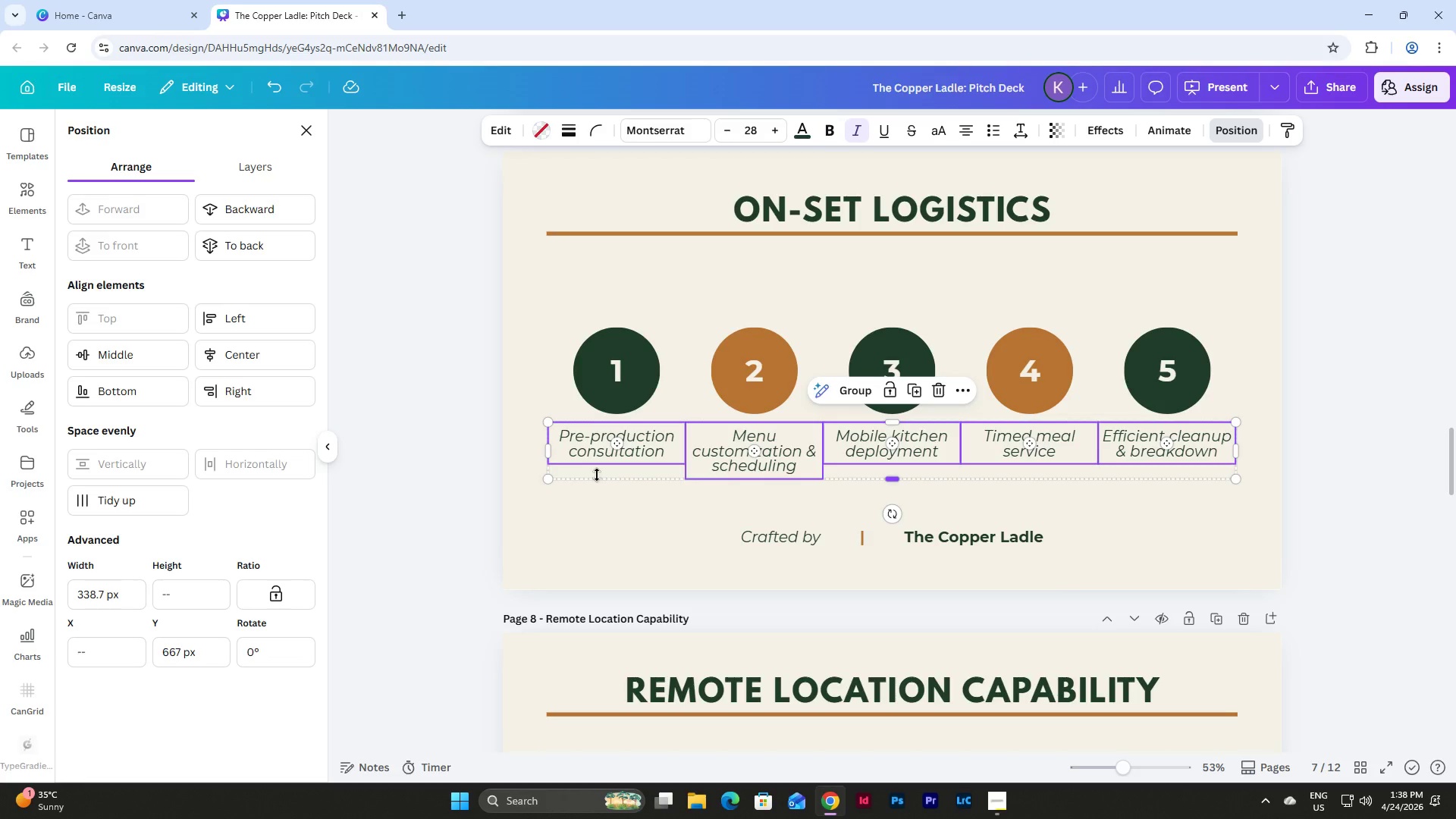 
key(Shift+ArrowDown)
 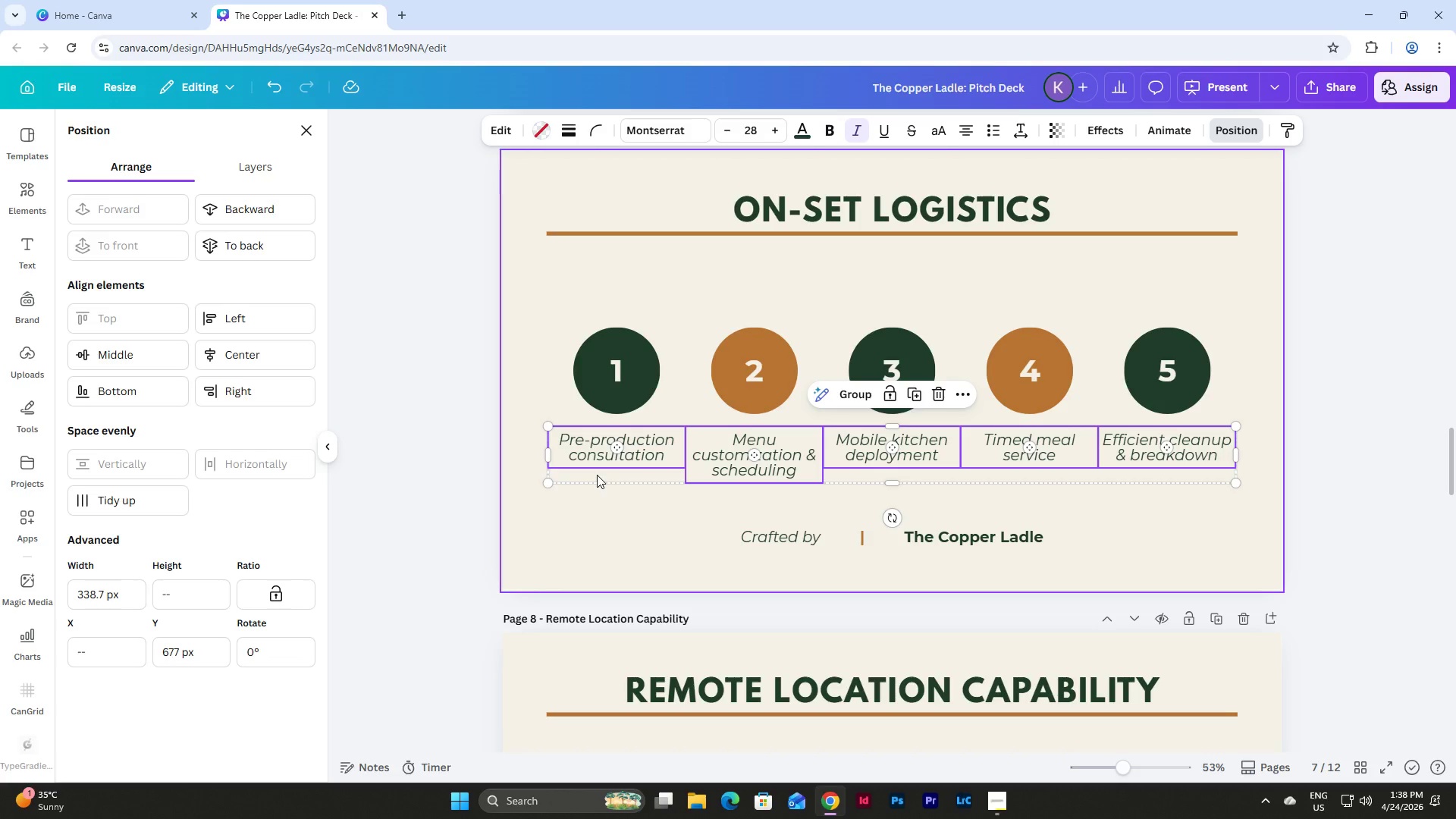 
left_click([672, 516])
 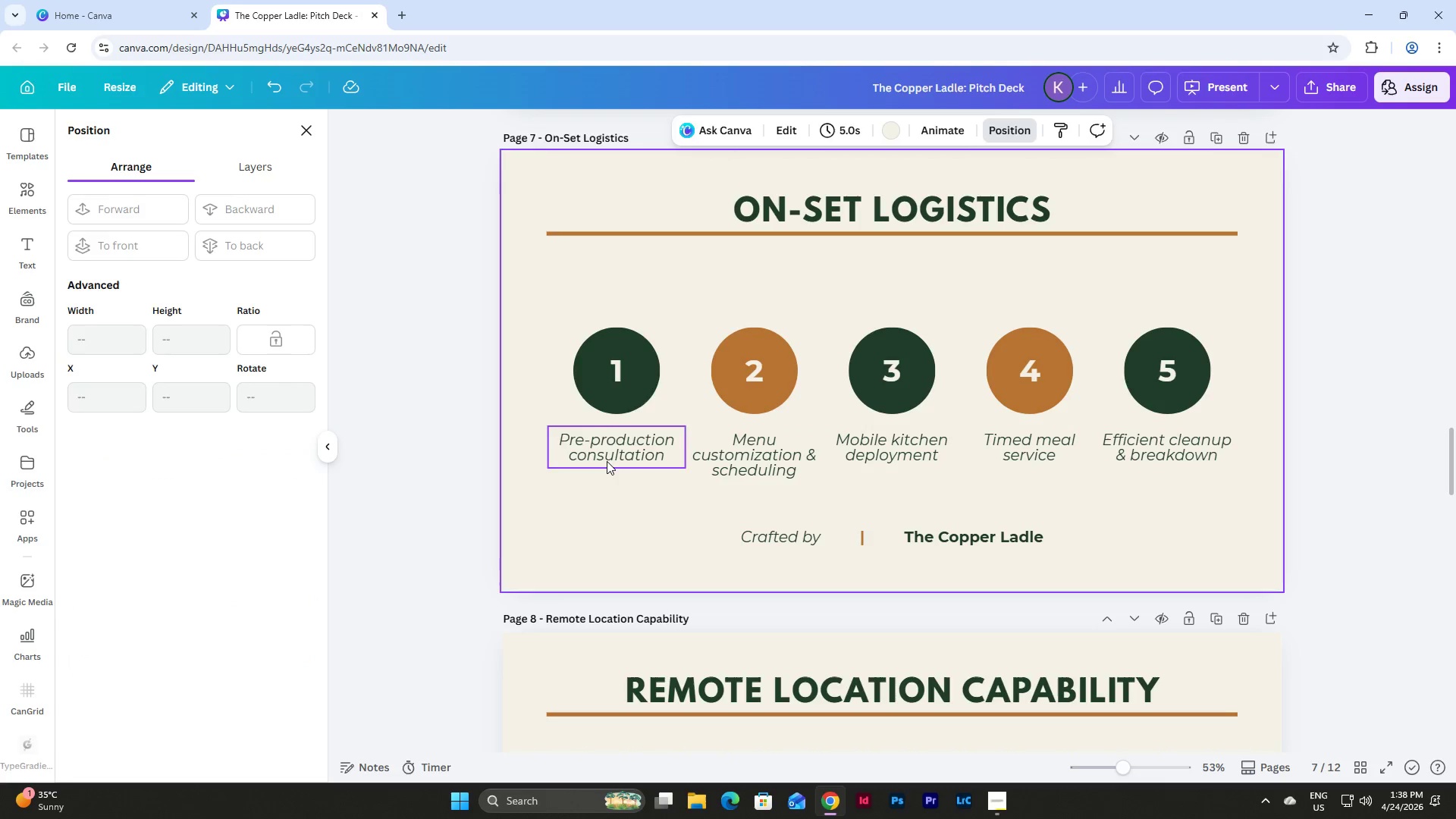 
left_click([607, 461])
 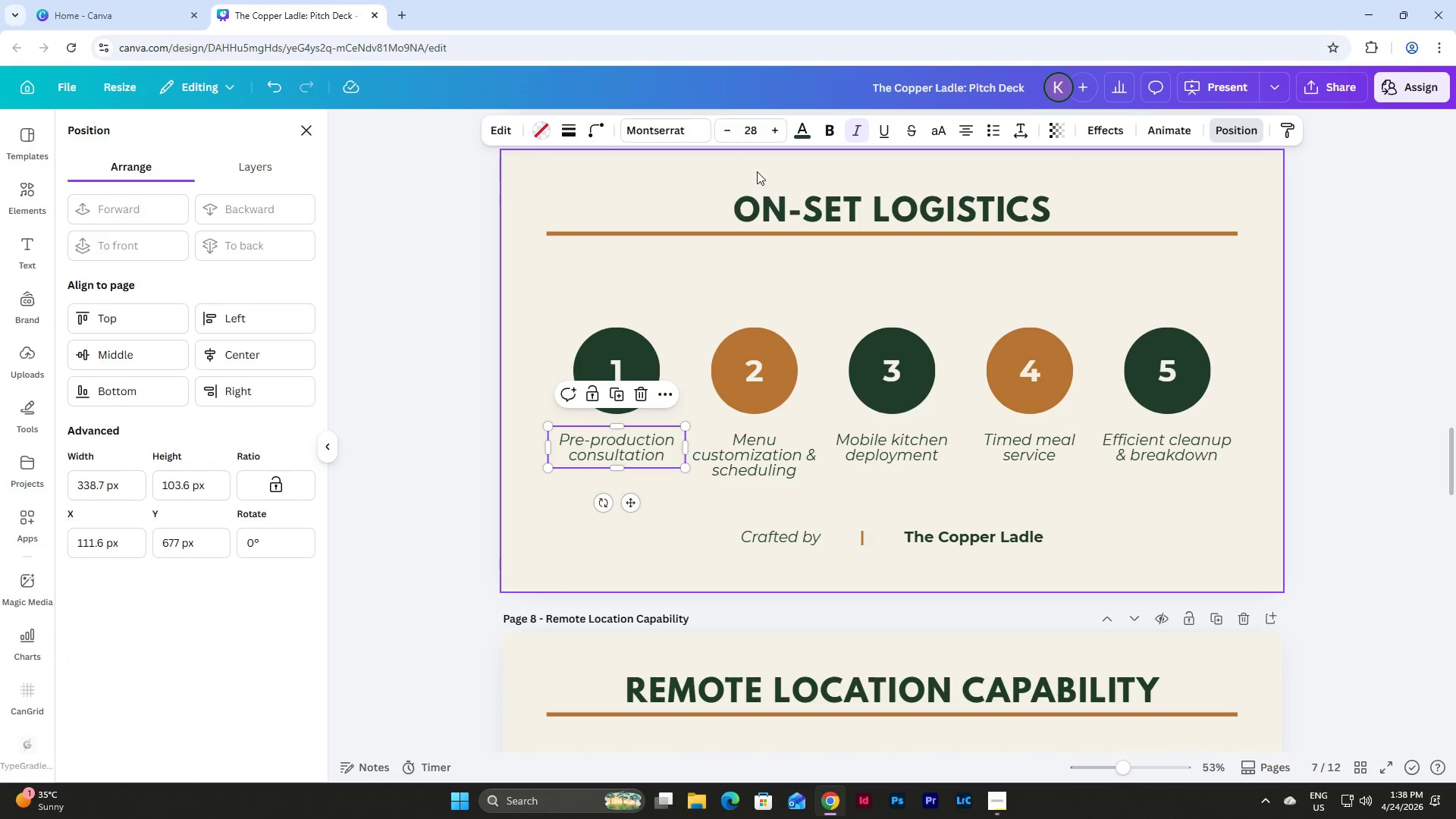 
mouse_move([846, 143])
 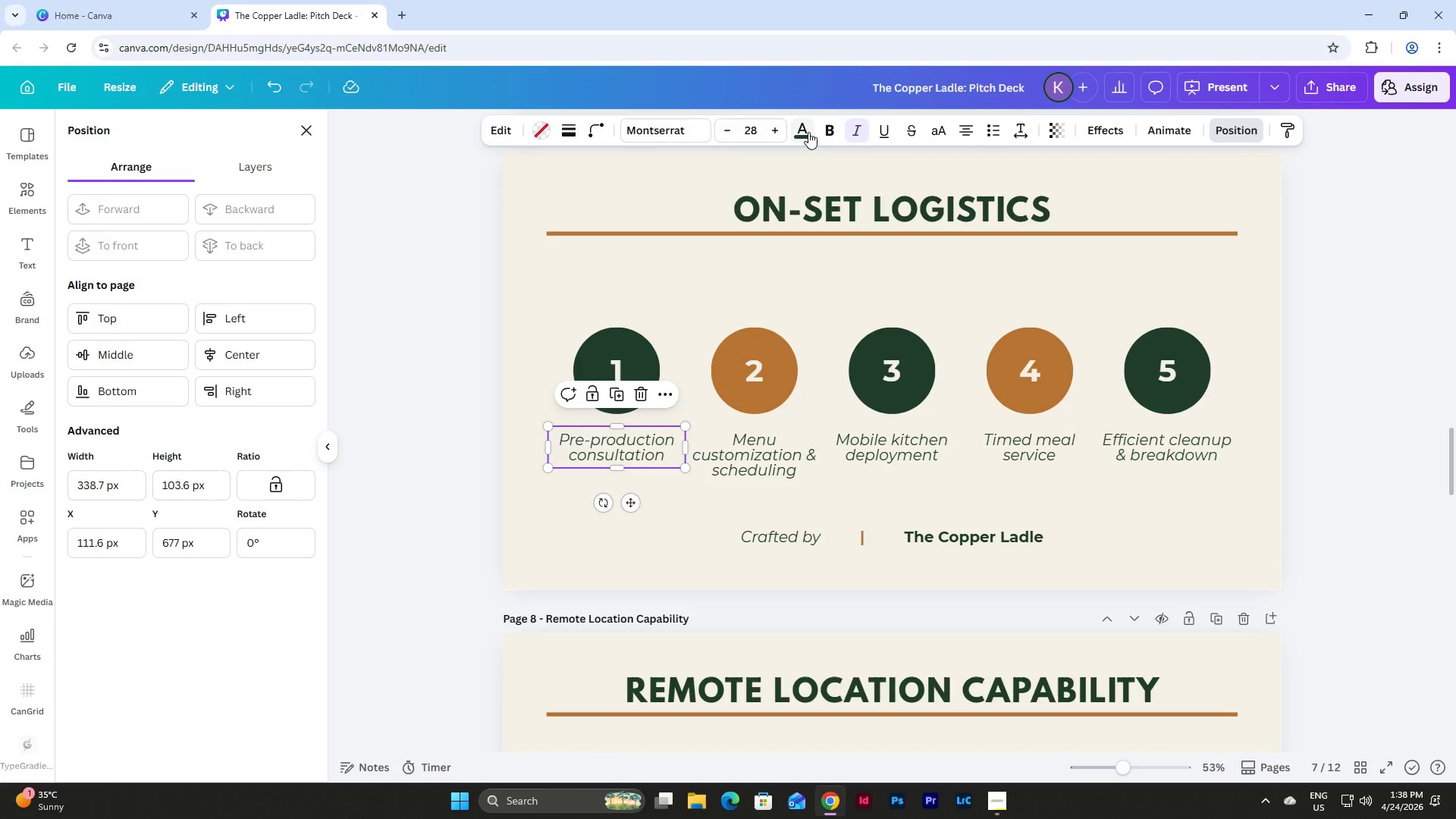 
left_click([823, 133])
 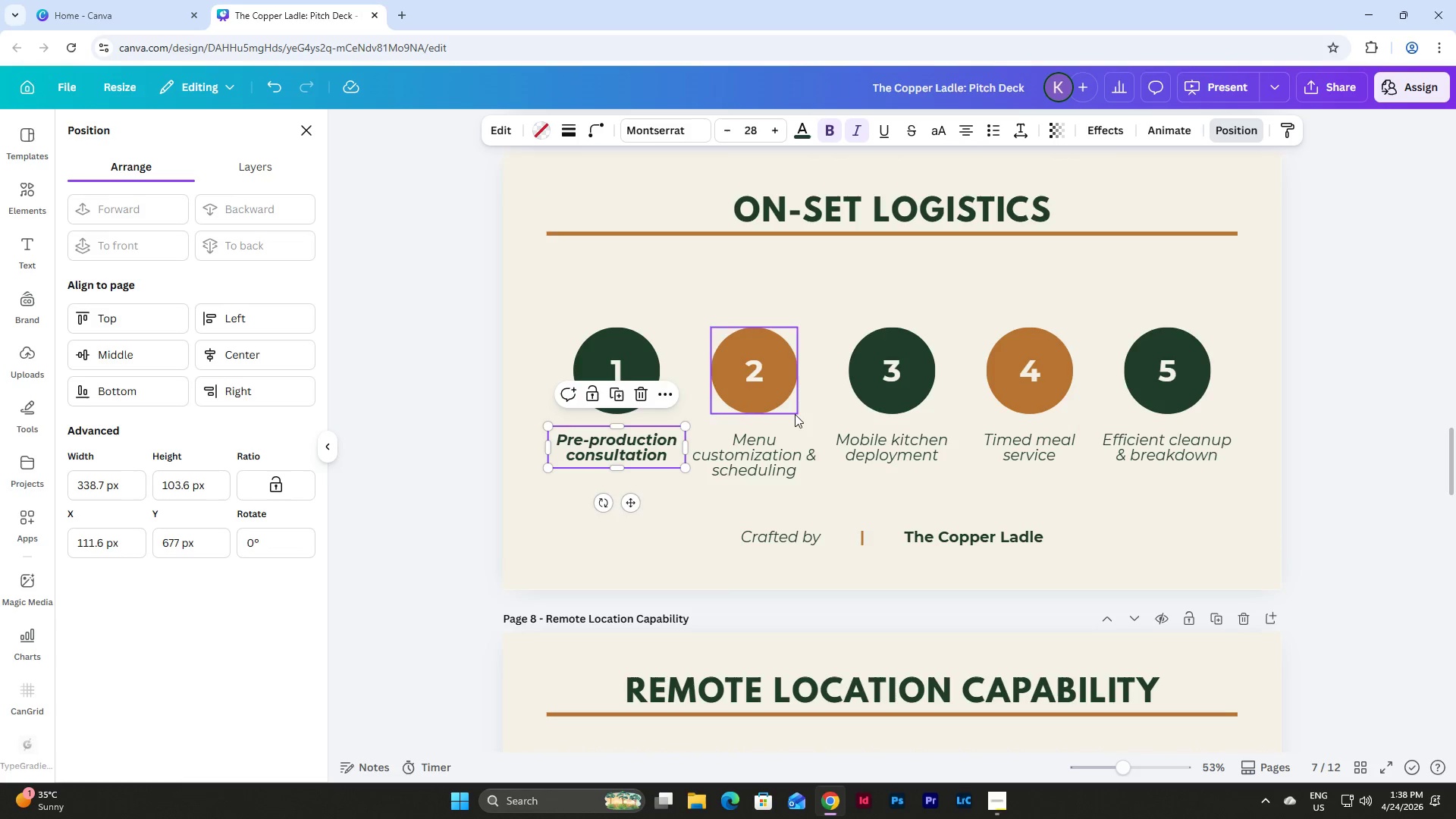 
left_click([777, 444])
 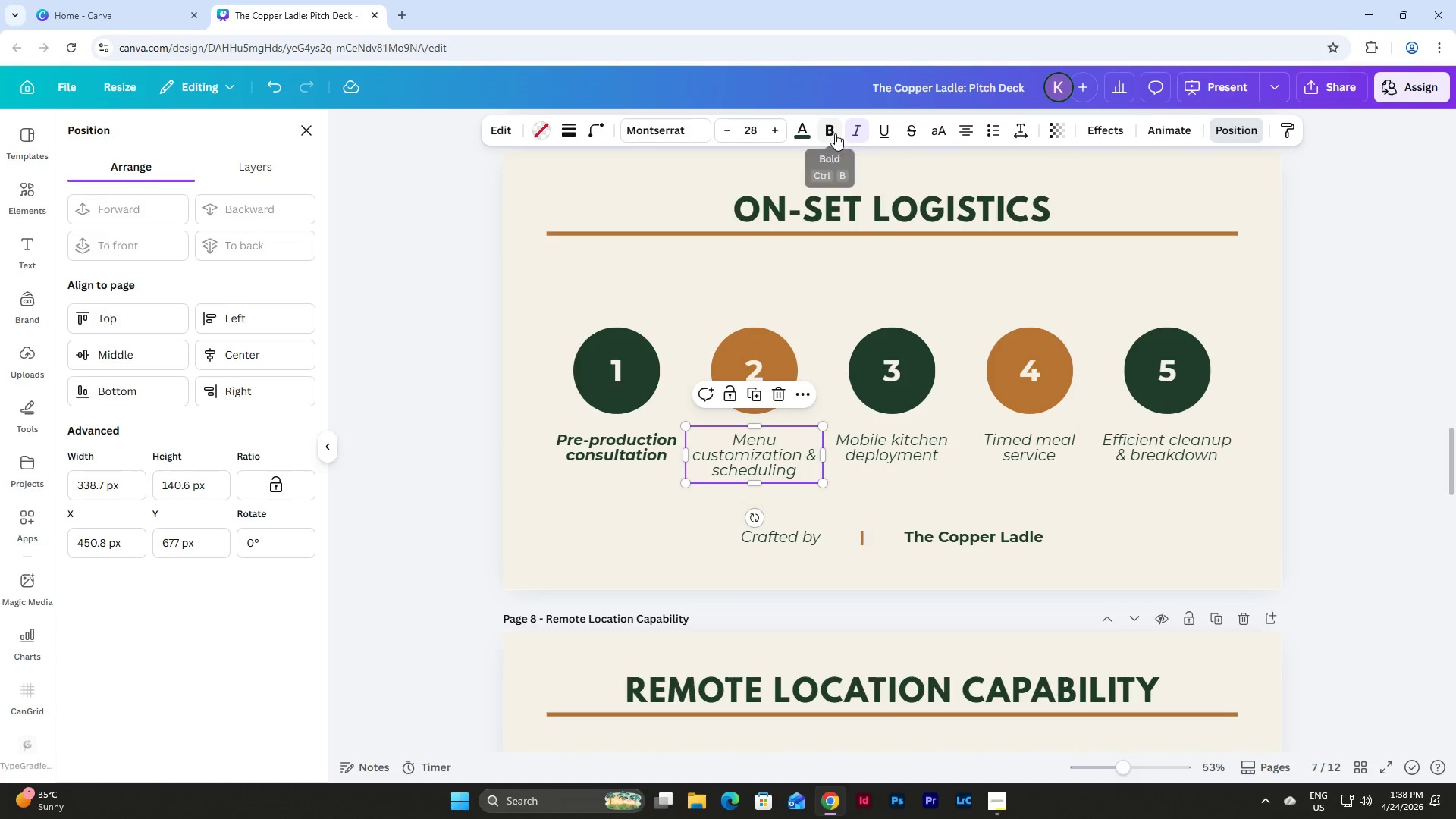 
left_click([835, 133])
 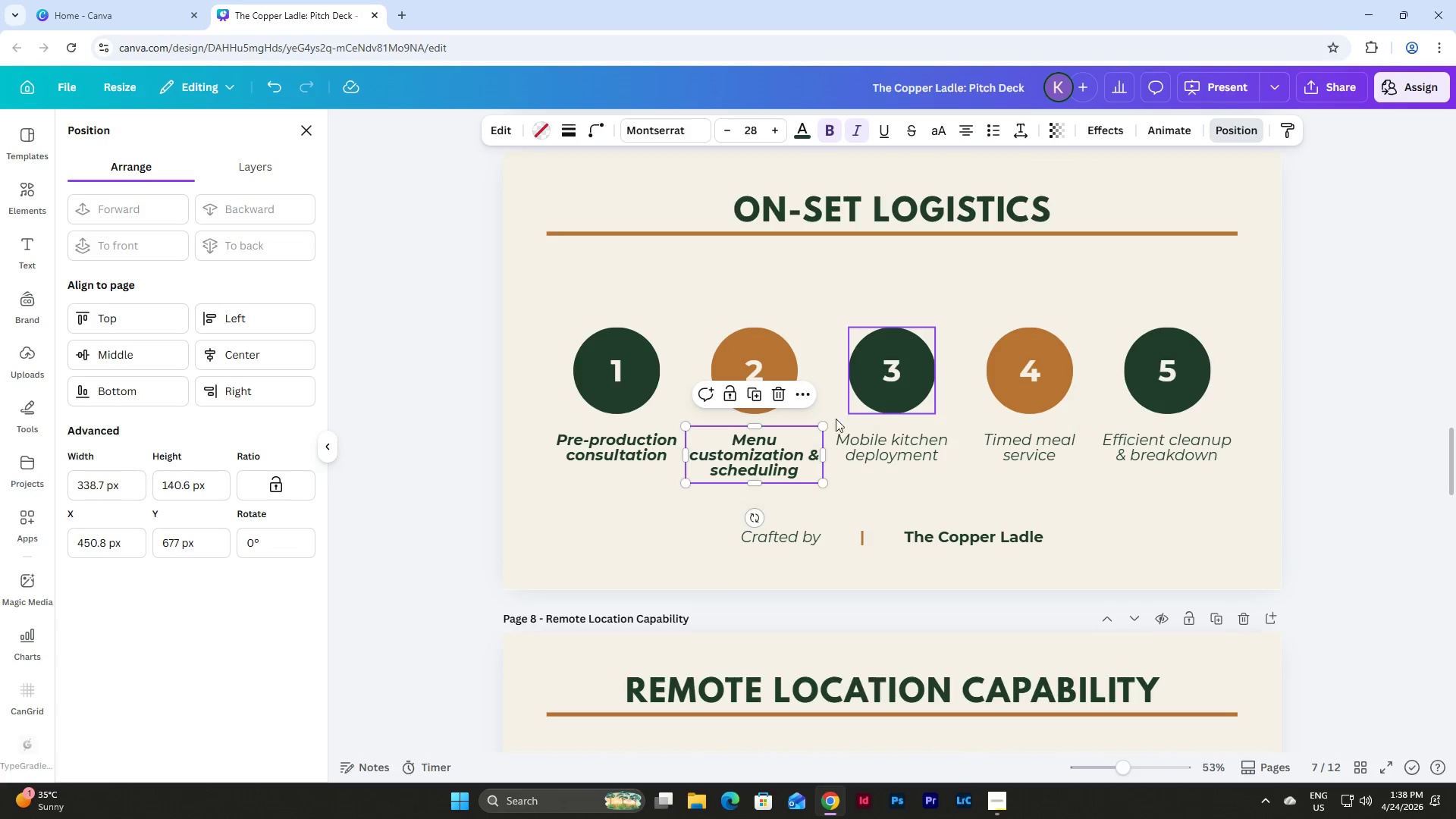 
left_click([806, 461])
 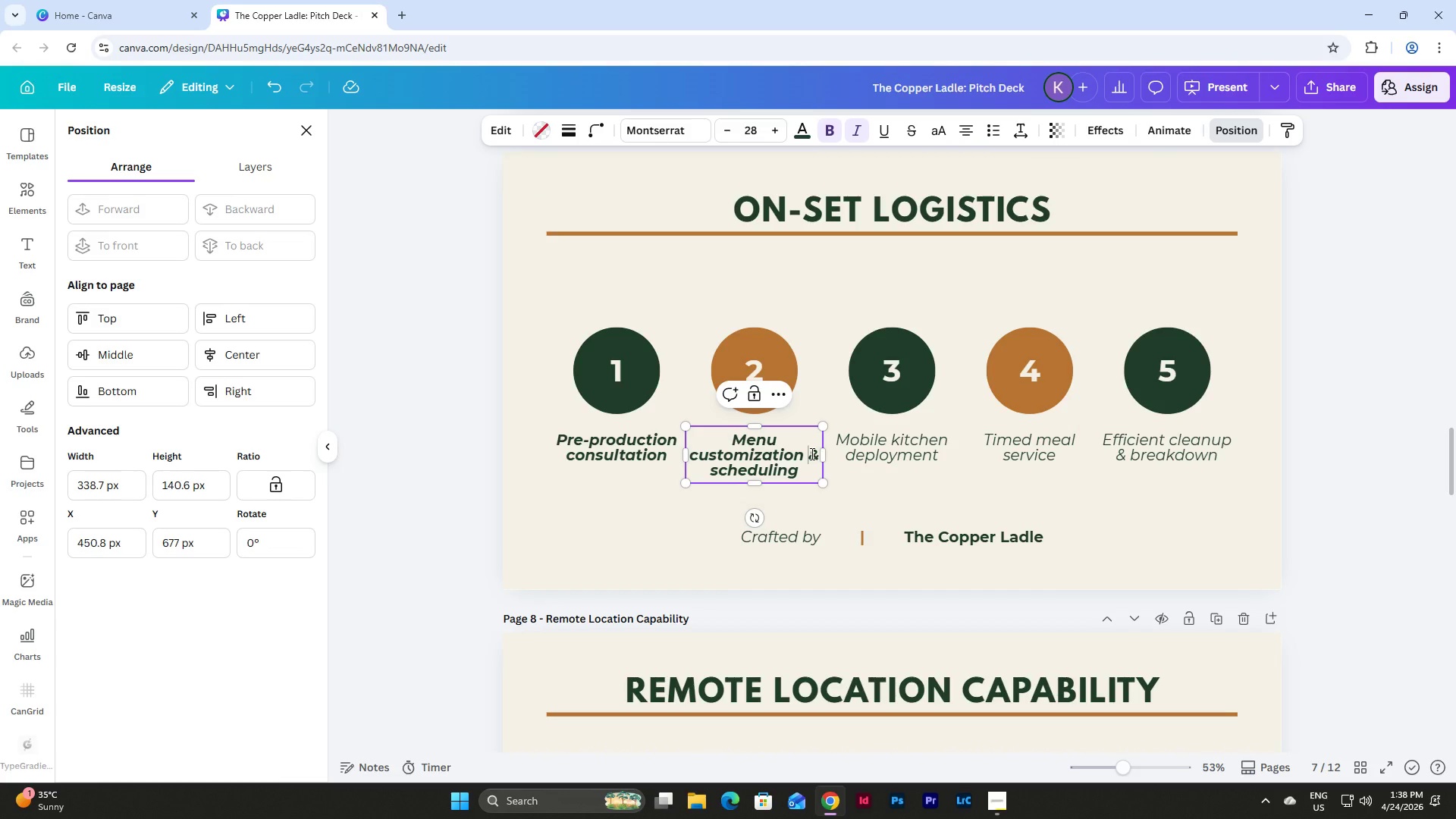 
key(Backspace)
 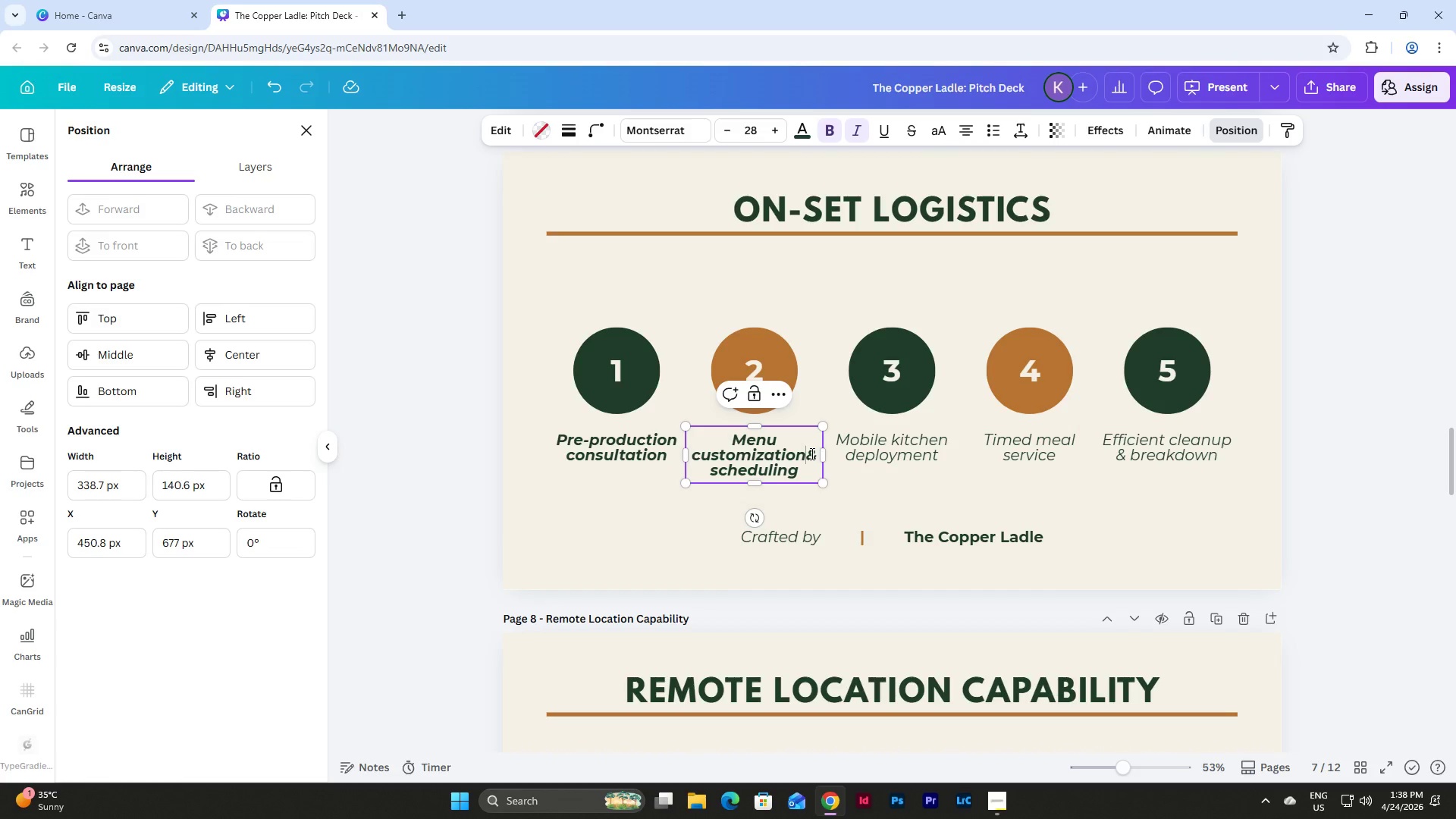 
key(Enter)
 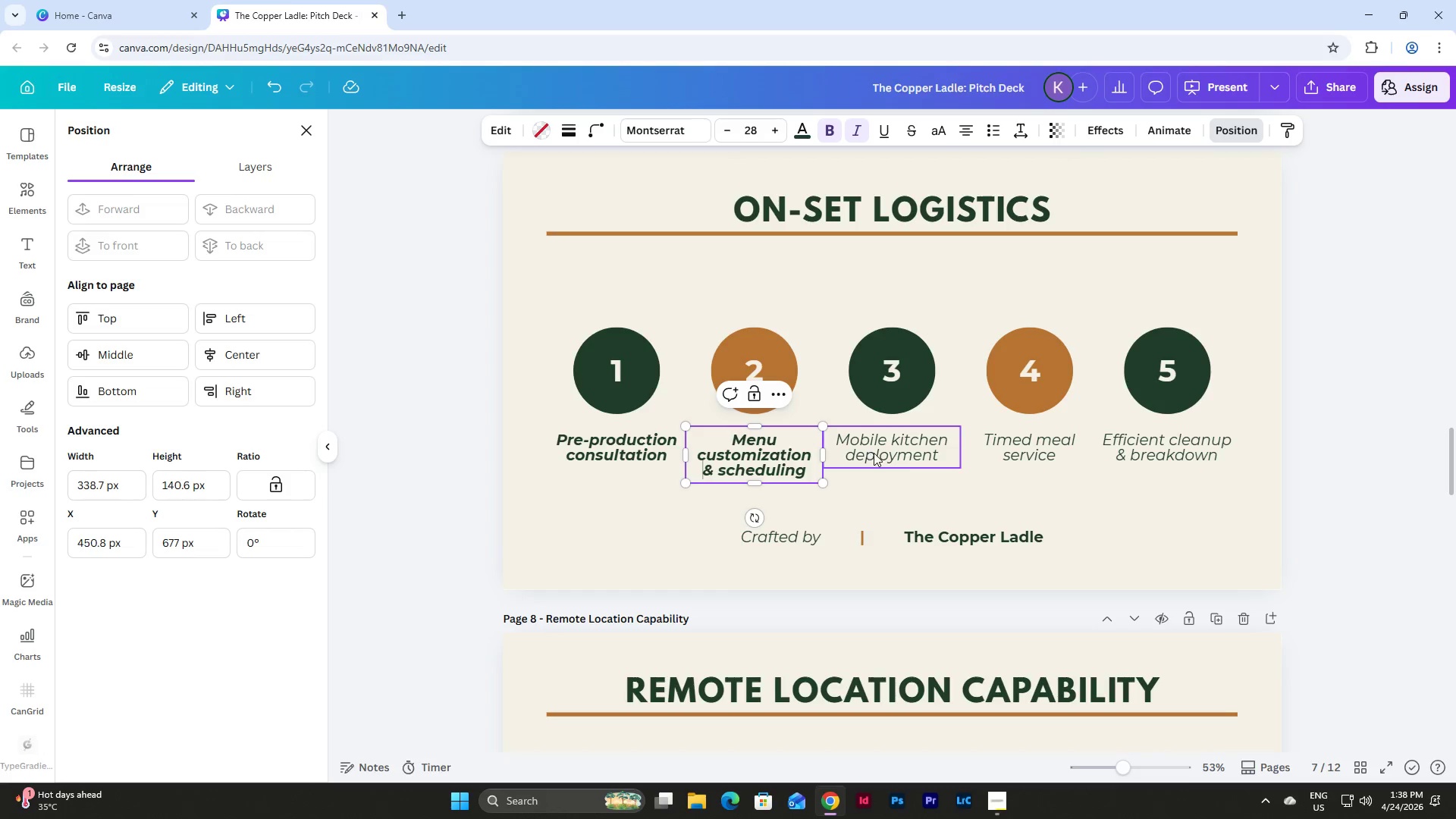 
left_click([919, 455])
 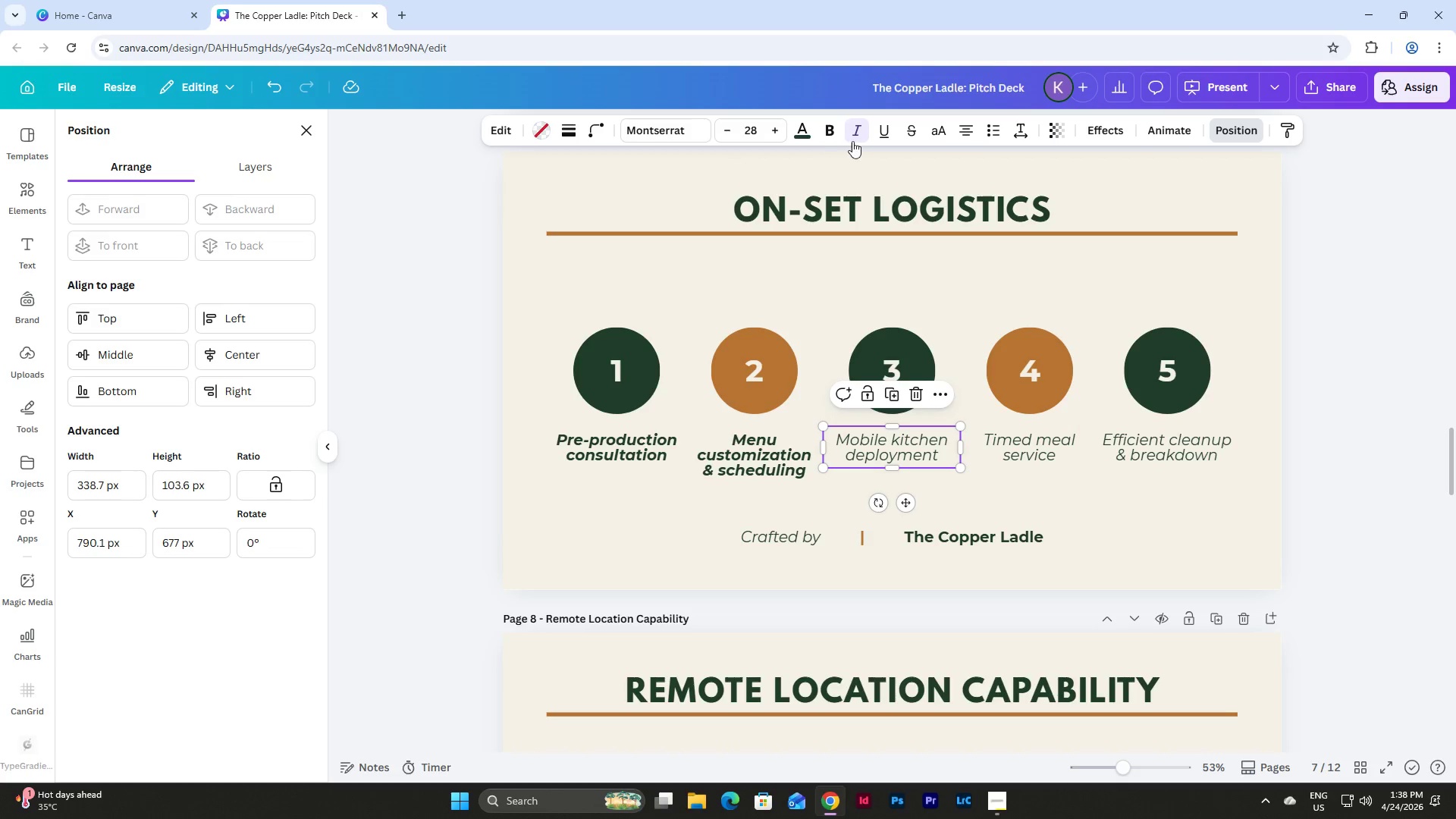 
left_click([831, 131])
 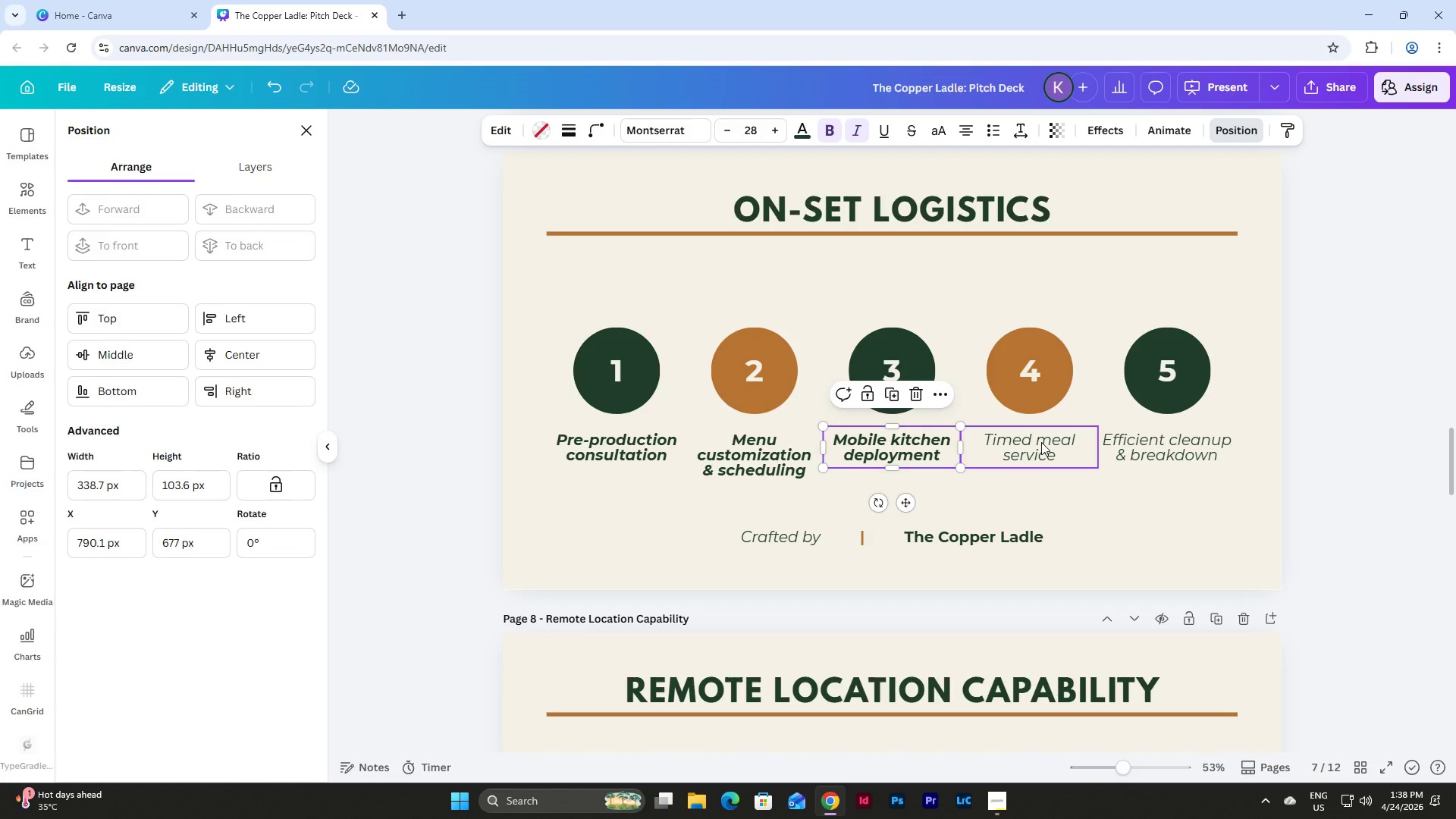 
left_click([1041, 442])
 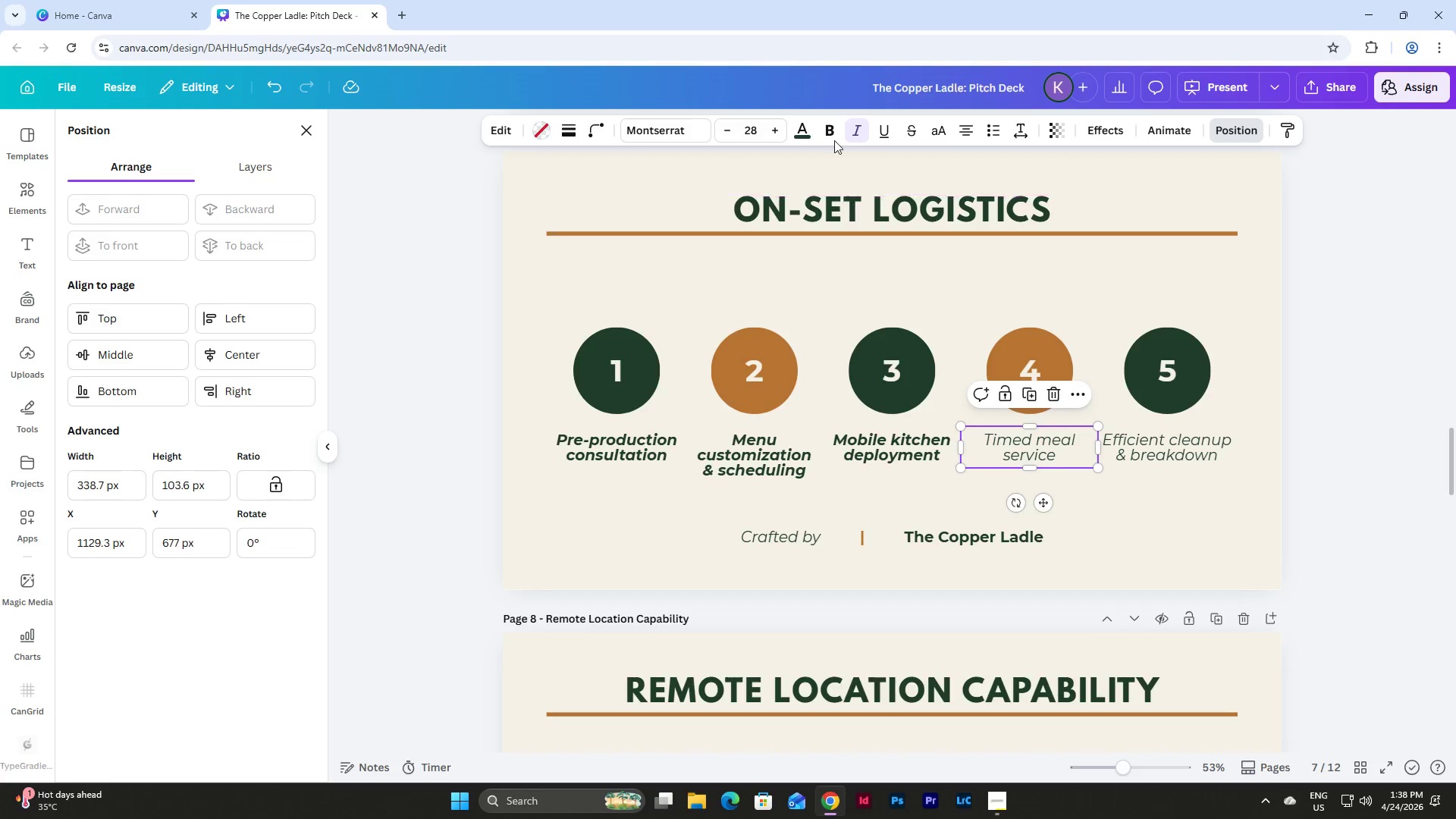 
left_click([833, 131])
 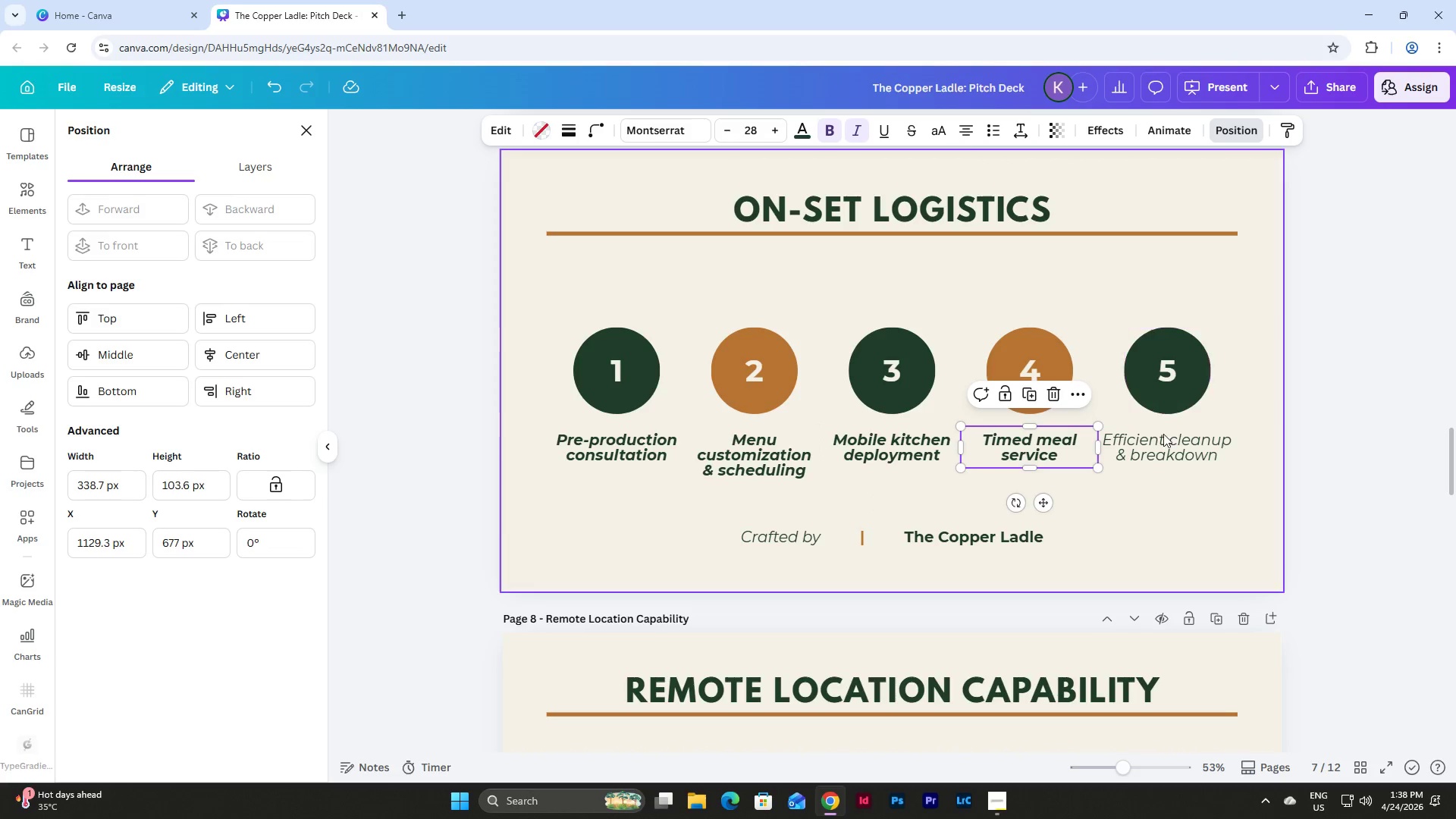 
left_click([1165, 444])
 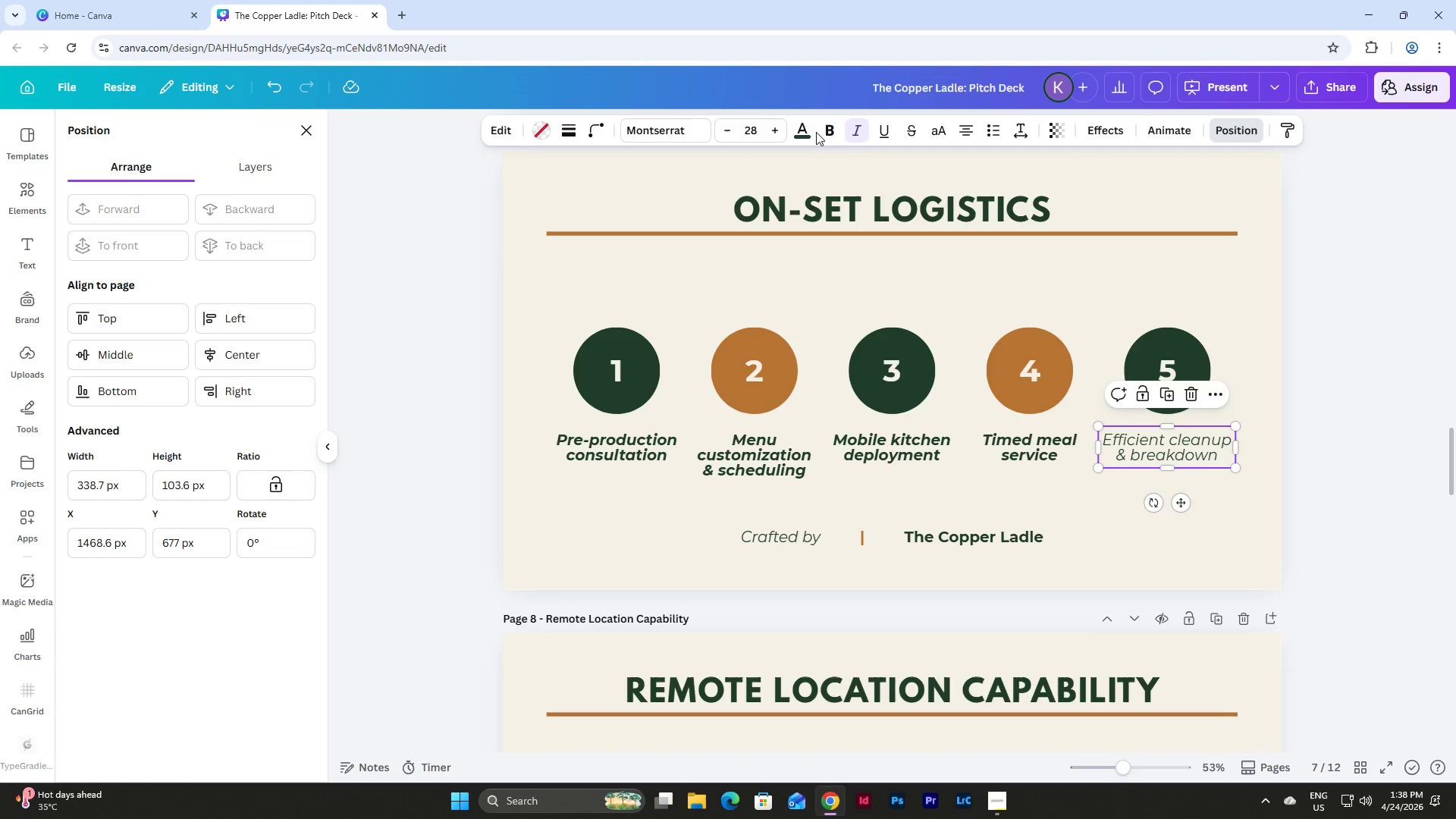 
left_click([838, 136])
 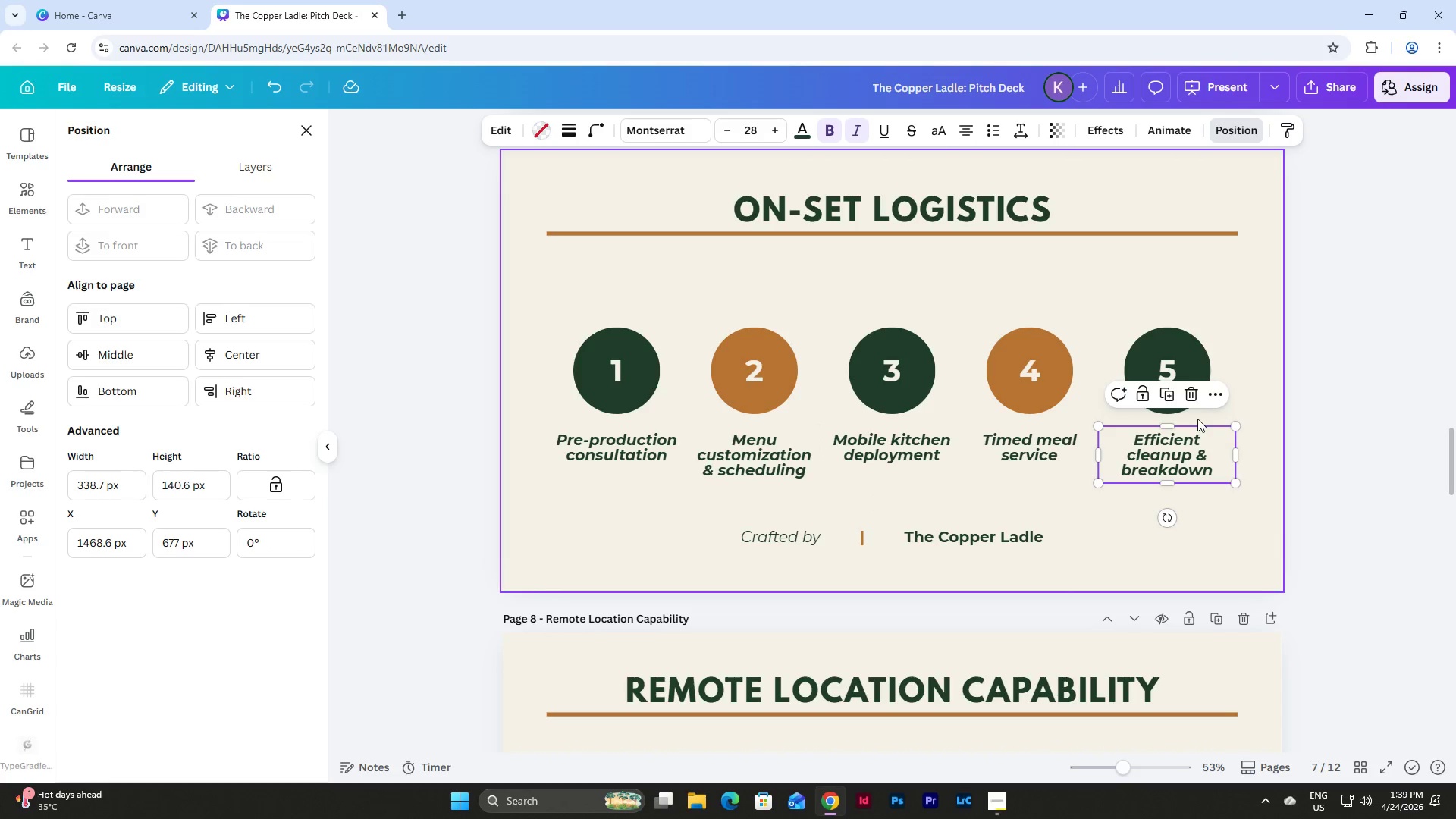 
left_click([1247, 513])
 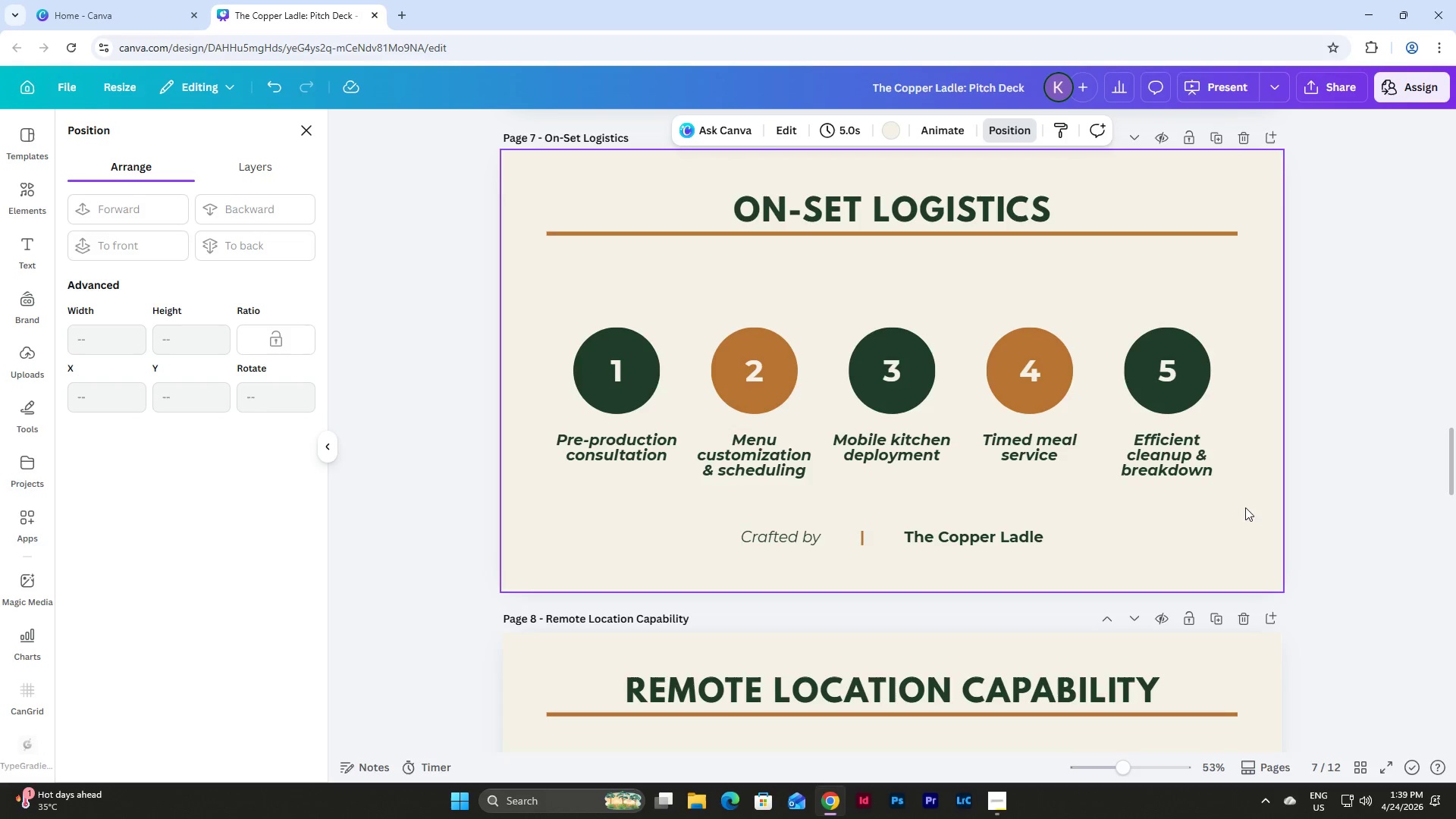 
left_click_drag(start_coordinate=[1243, 498], to_coordinate=[535, 316])
 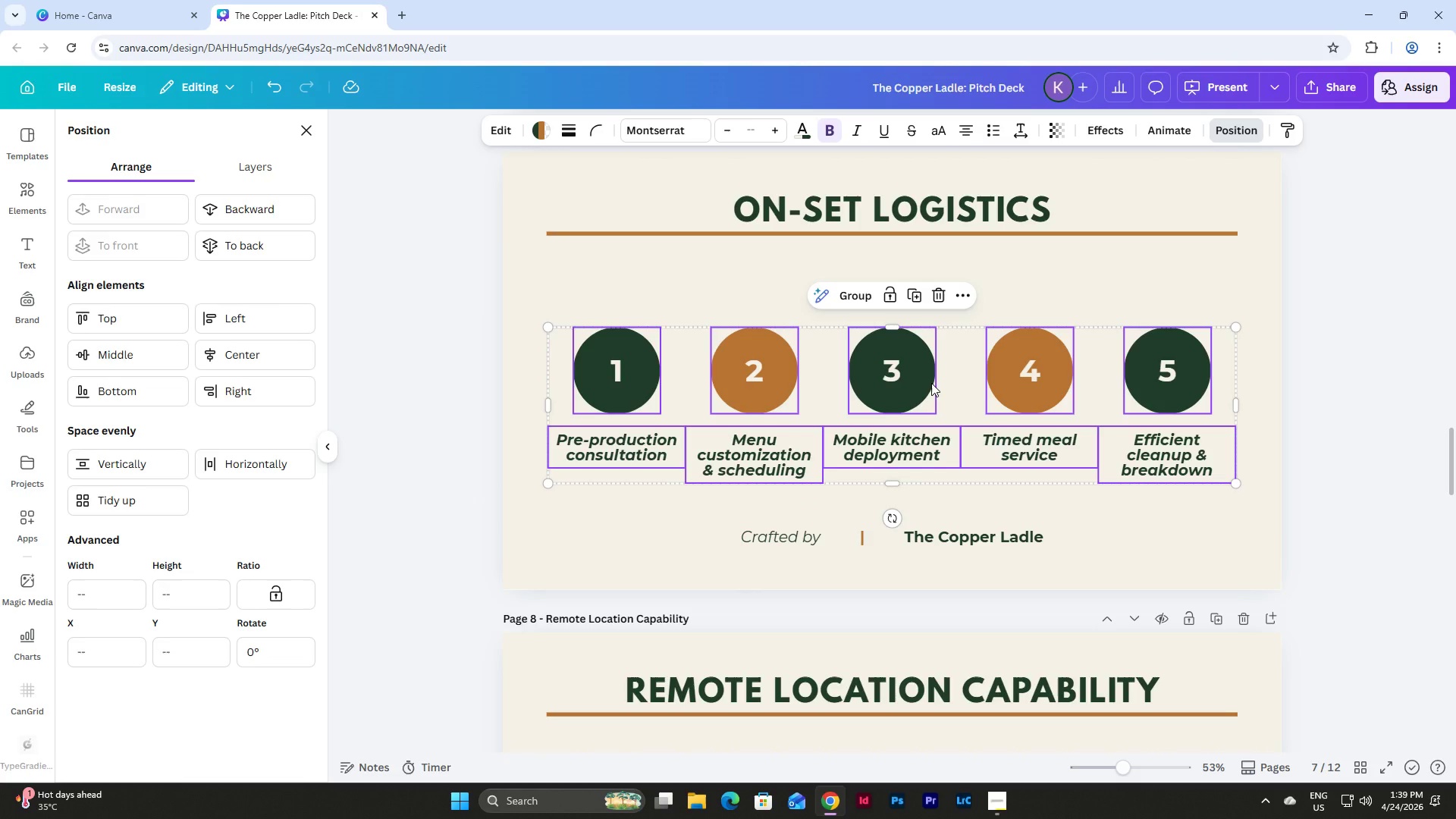 
left_click_drag(start_coordinate=[931, 383], to_coordinate=[931, 362])
 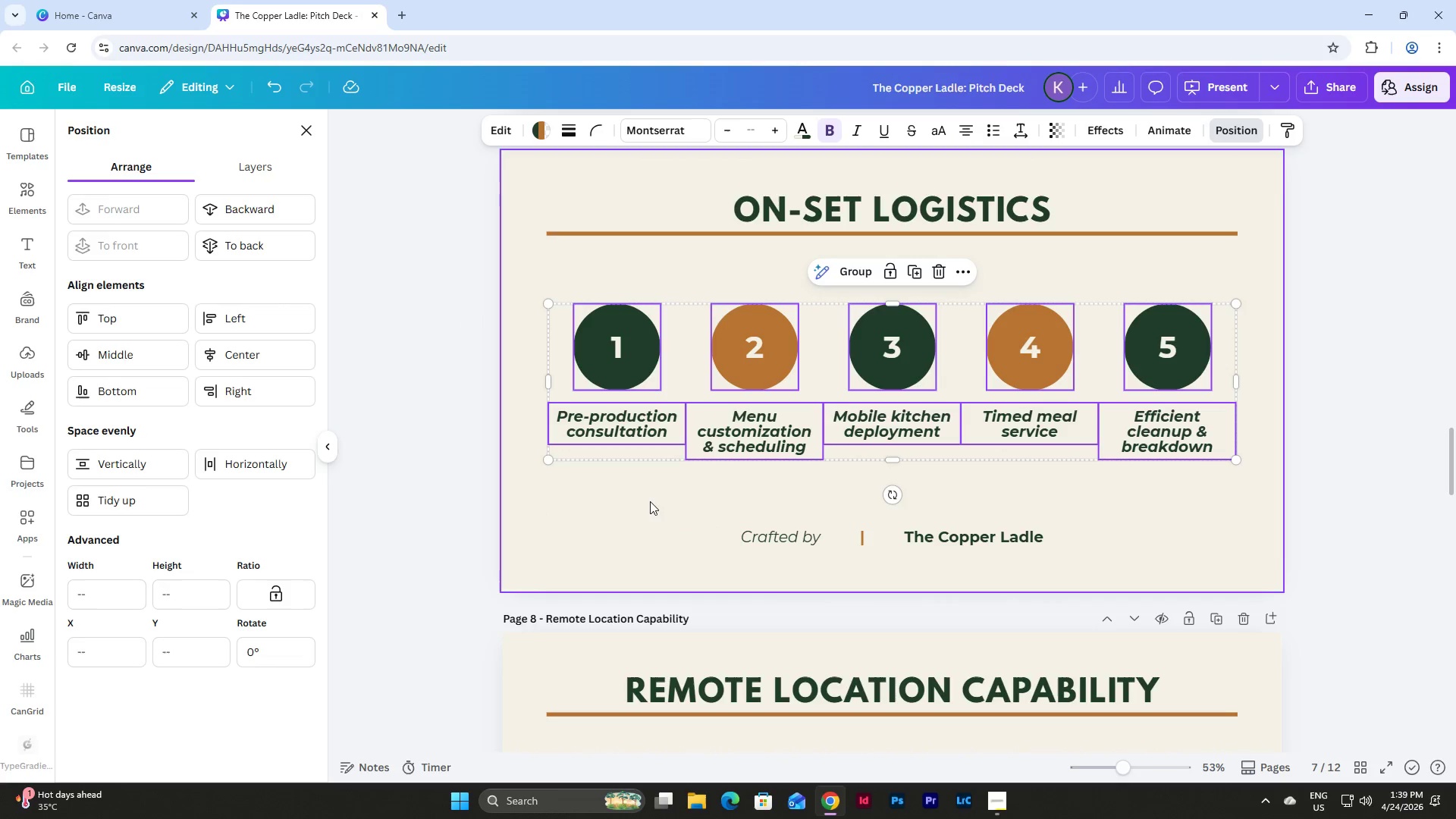 
left_click([638, 484])
 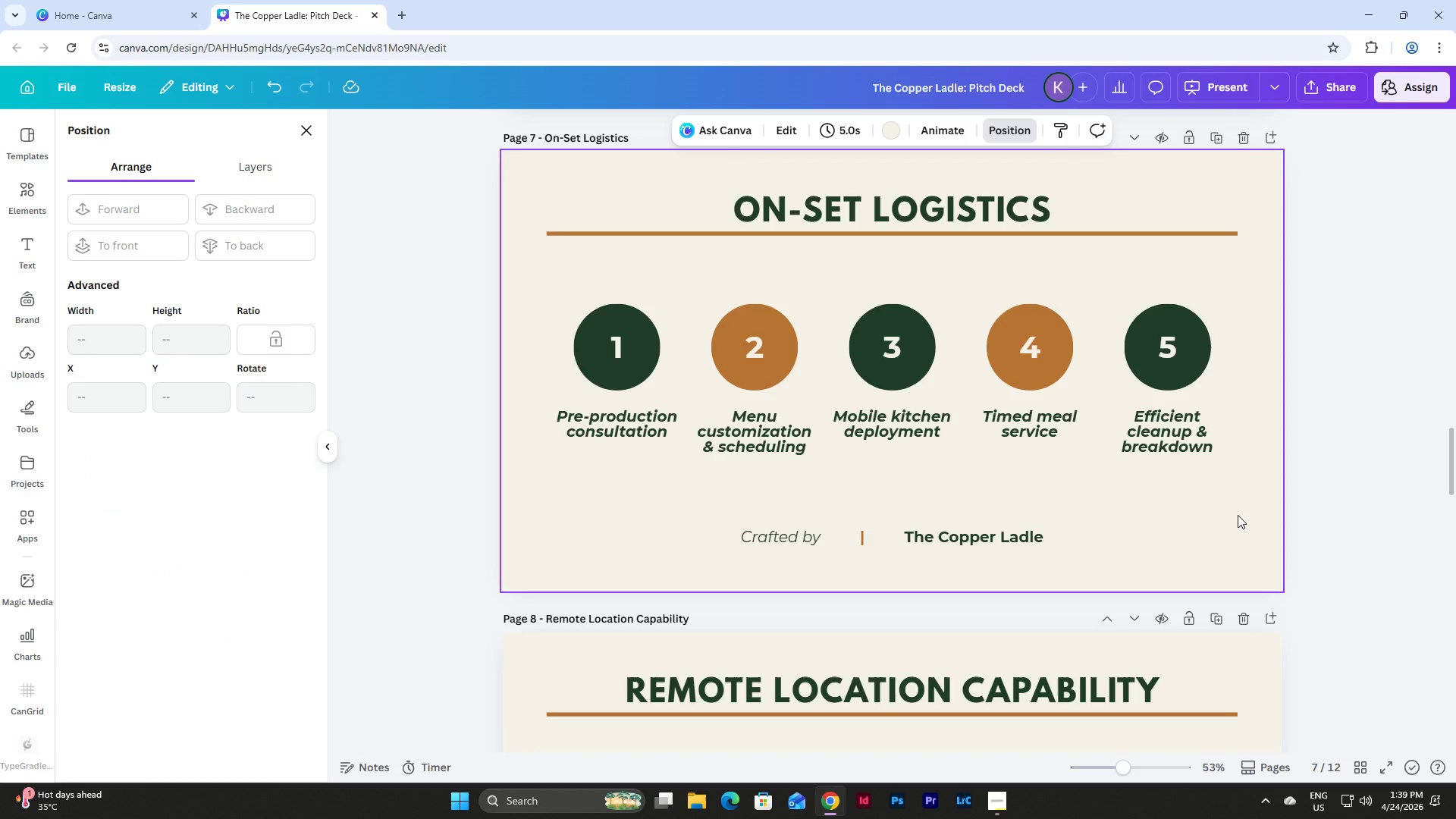 
scroll: coordinate [1238, 515], scroll_direction: down, amount: 1.0
 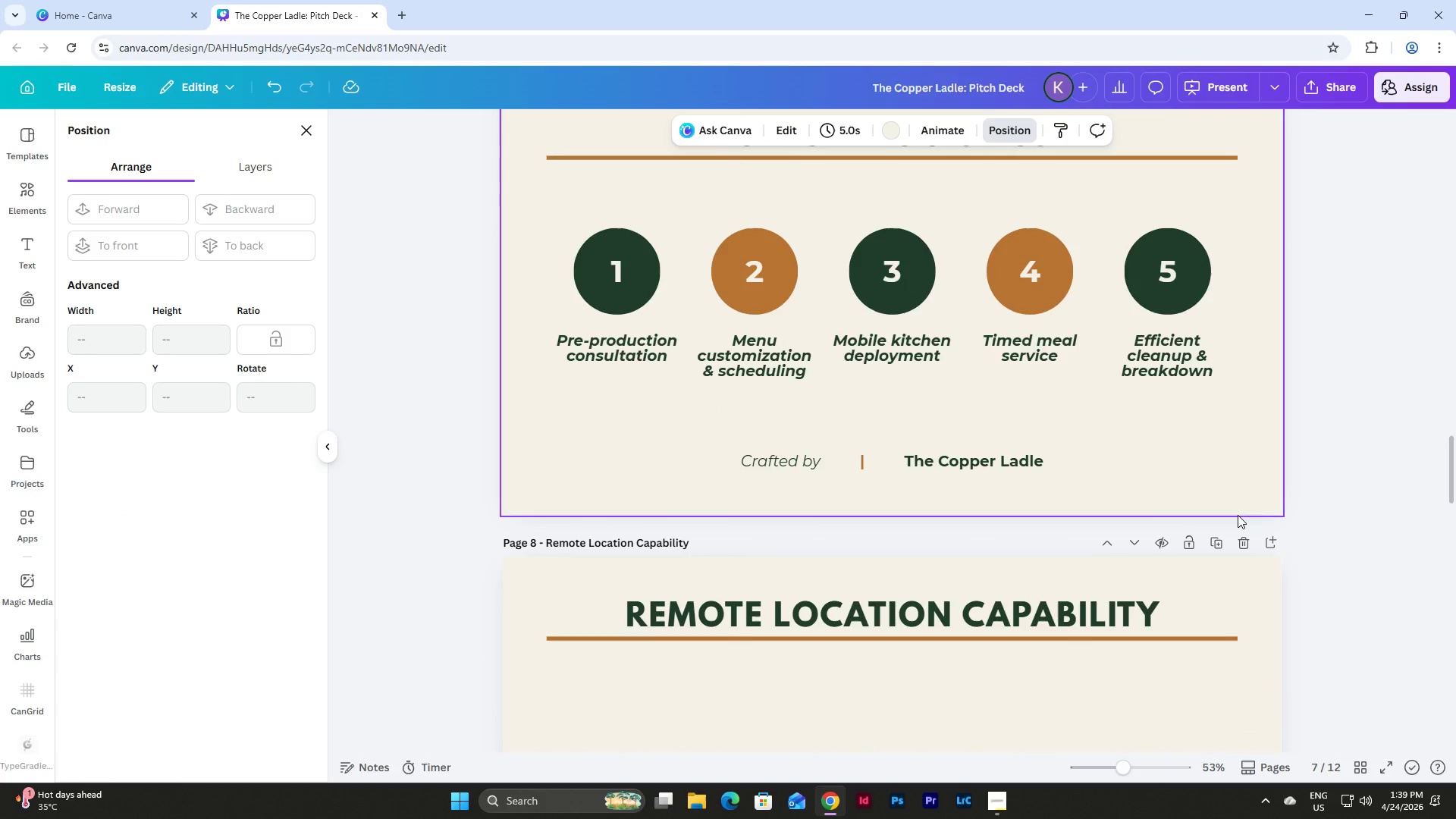 
scroll: coordinate [1238, 515], scroll_direction: up, amount: 3.0
 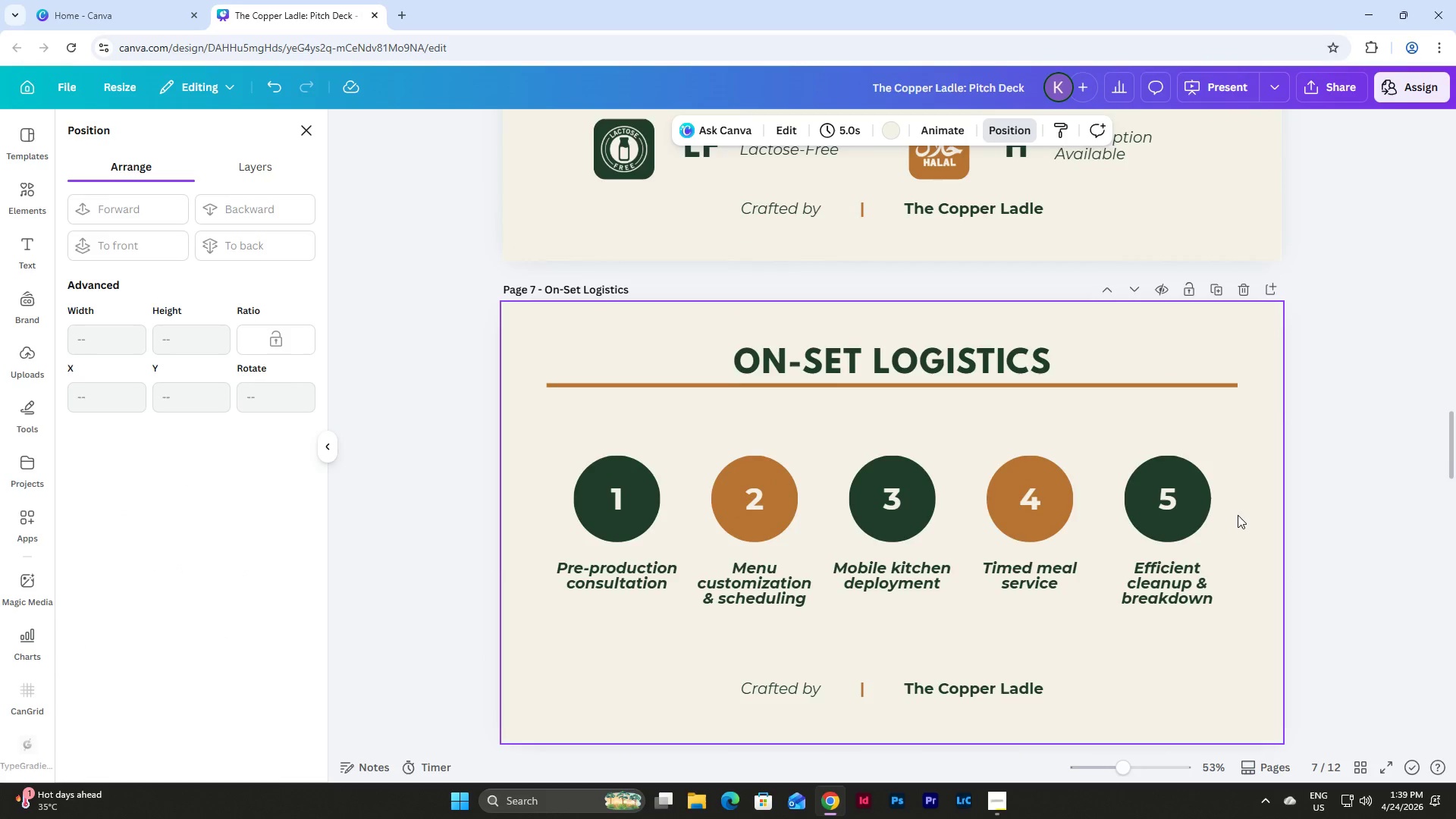 
scroll: coordinate [1238, 515], scroll_direction: down, amount: 1.0
 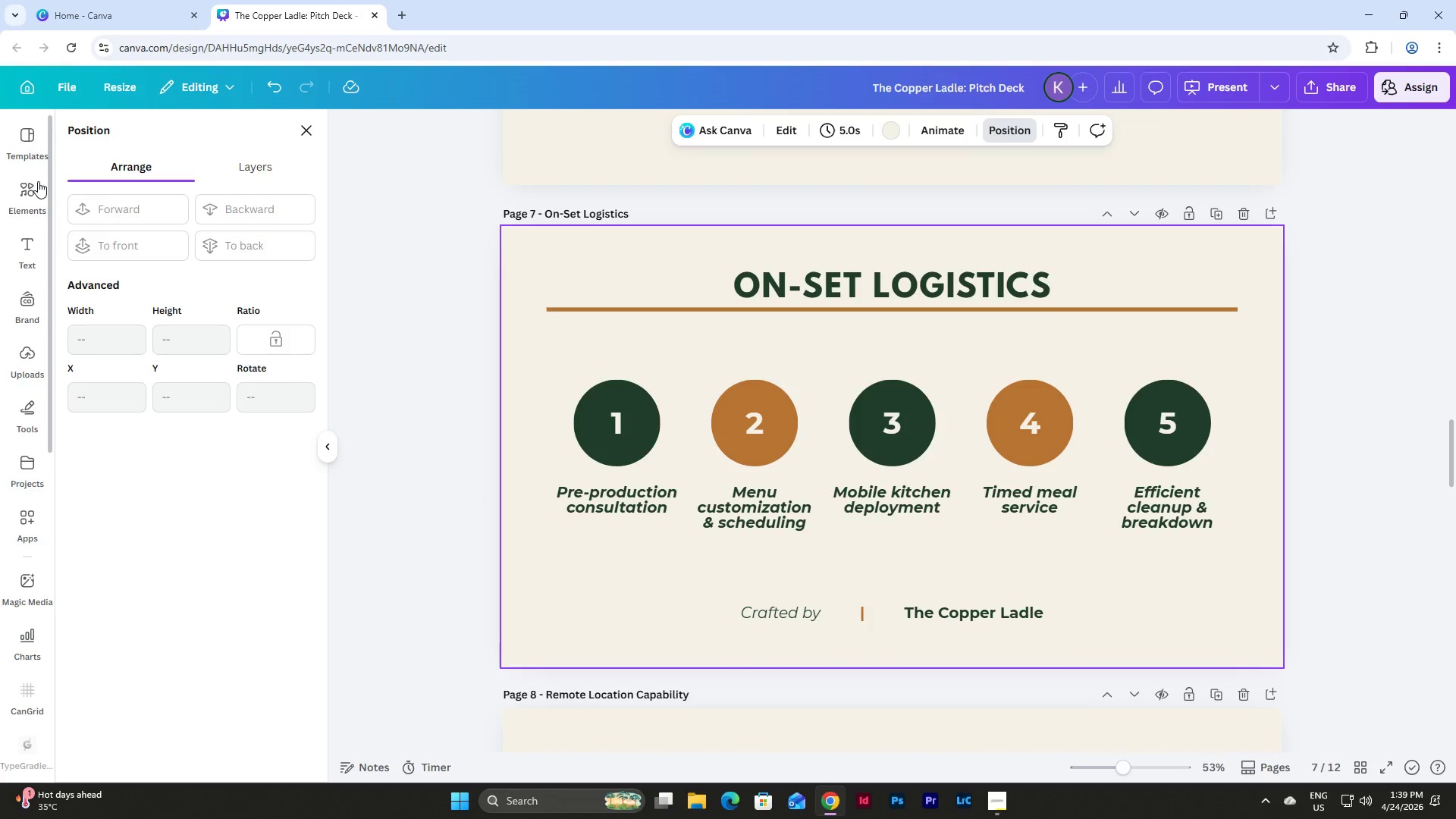 
left_click([24, 184])
 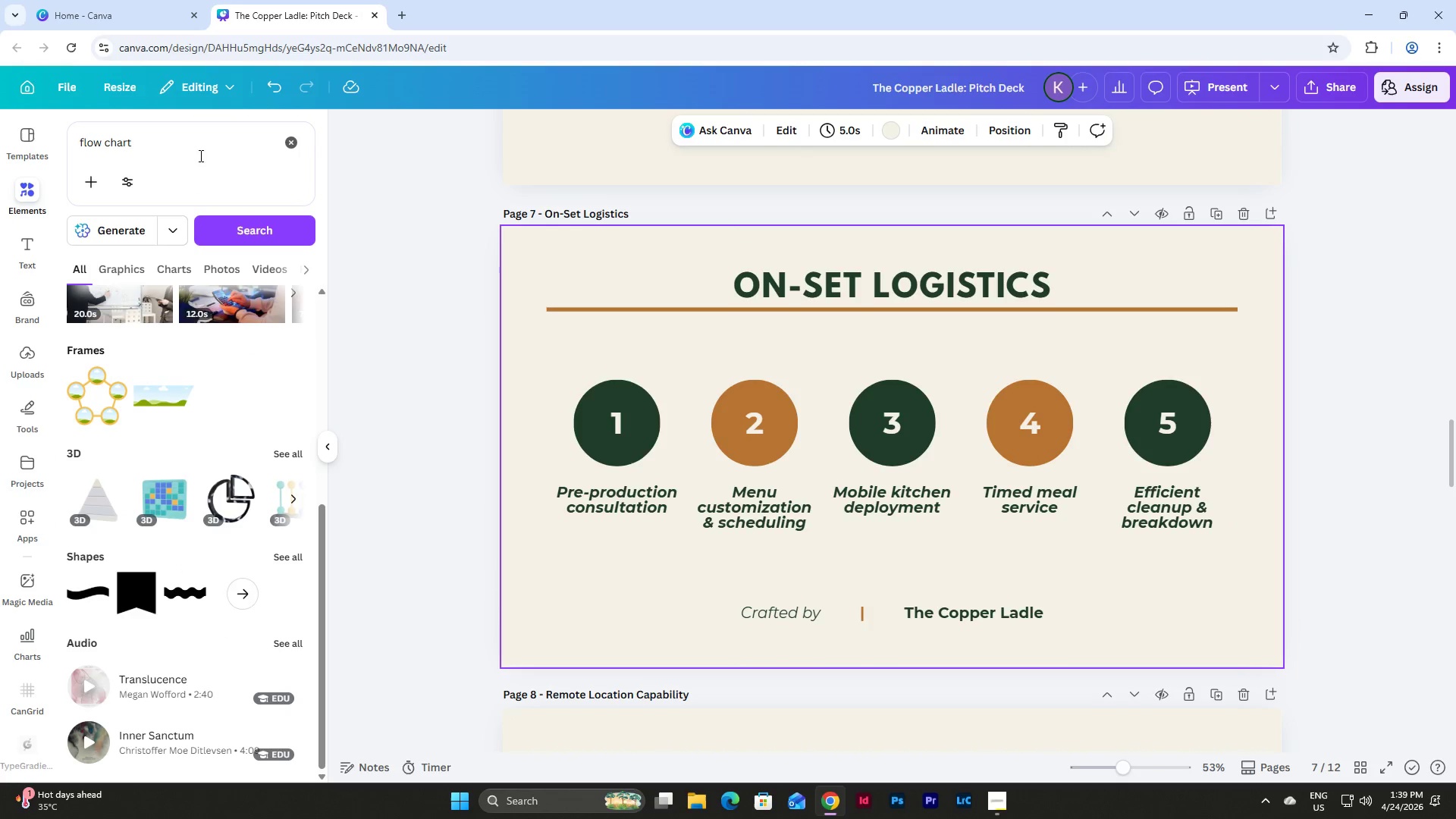 
left_click_drag(start_coordinate=[165, 142], to_coordinate=[30, 130])
 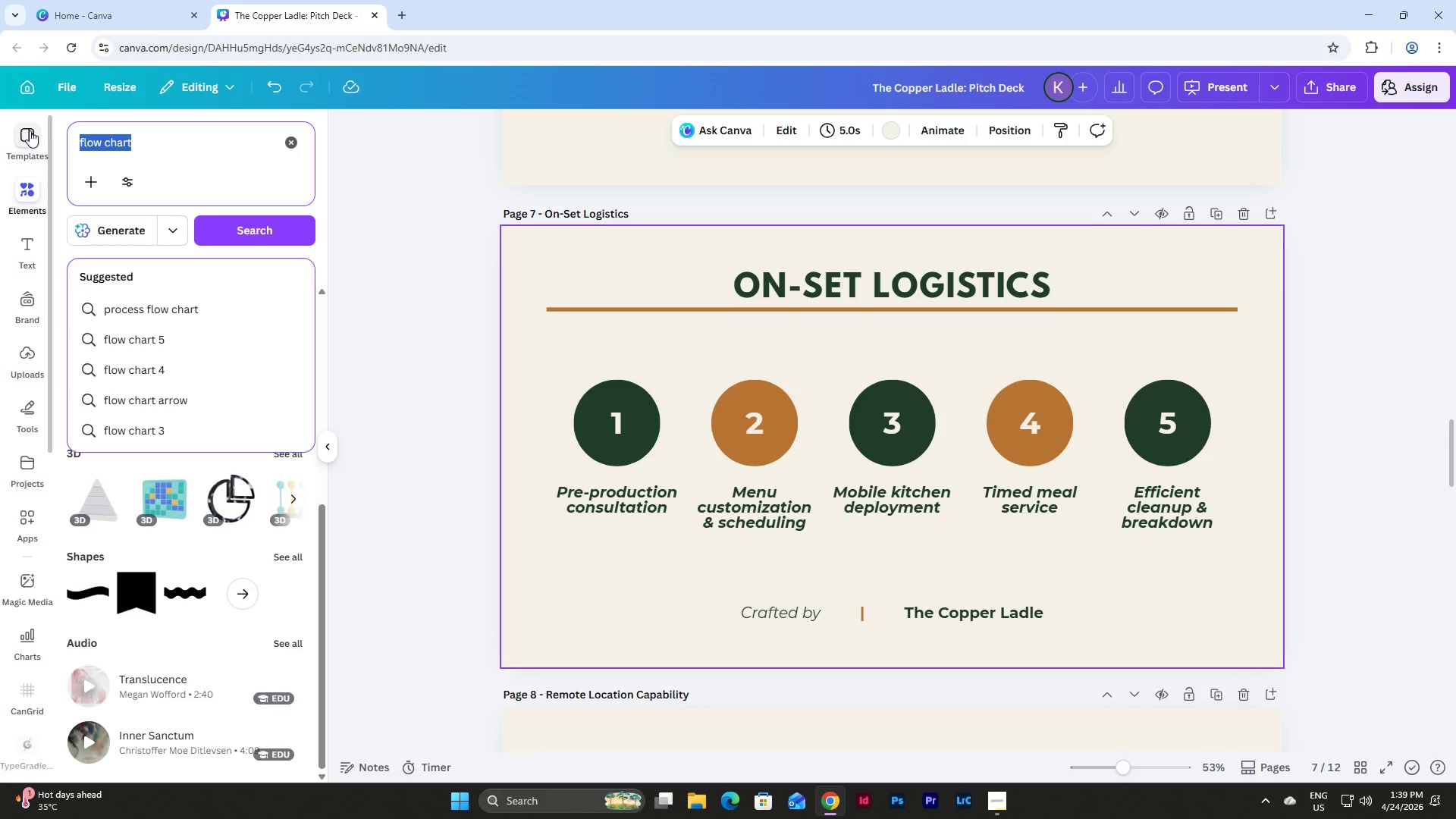 
type(arrow)
 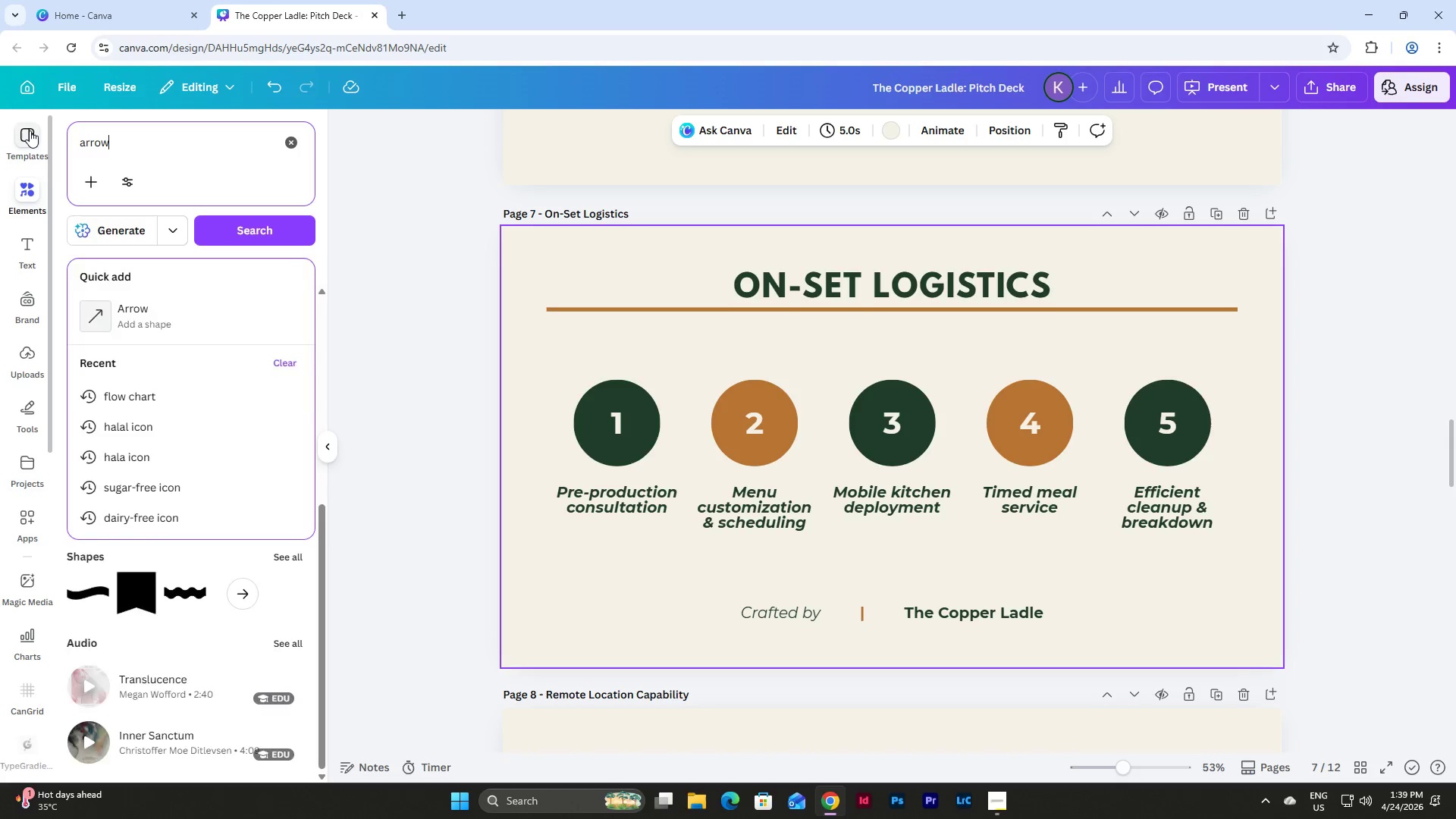 
key(Enter)
 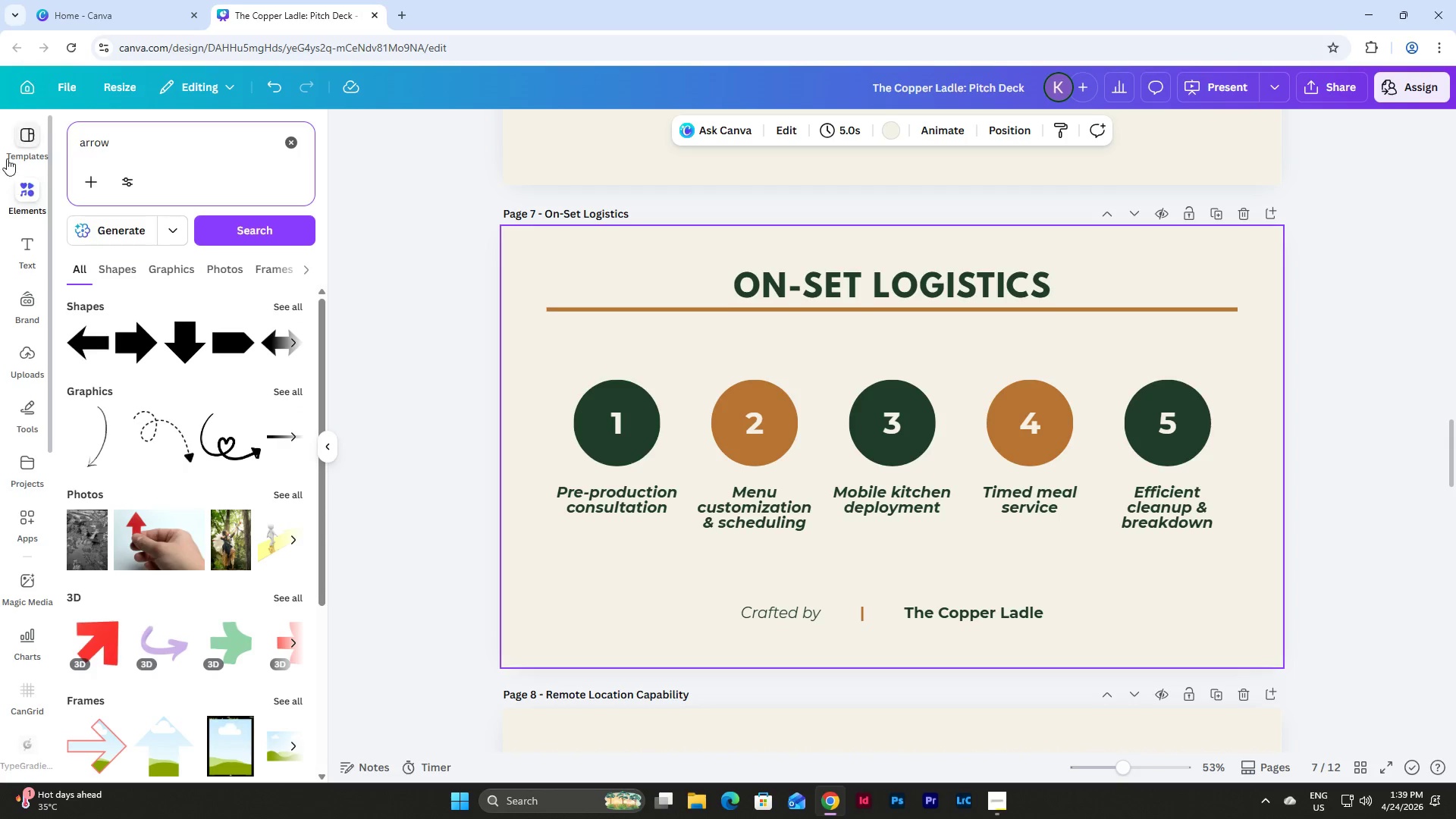 
wait(5.2)
 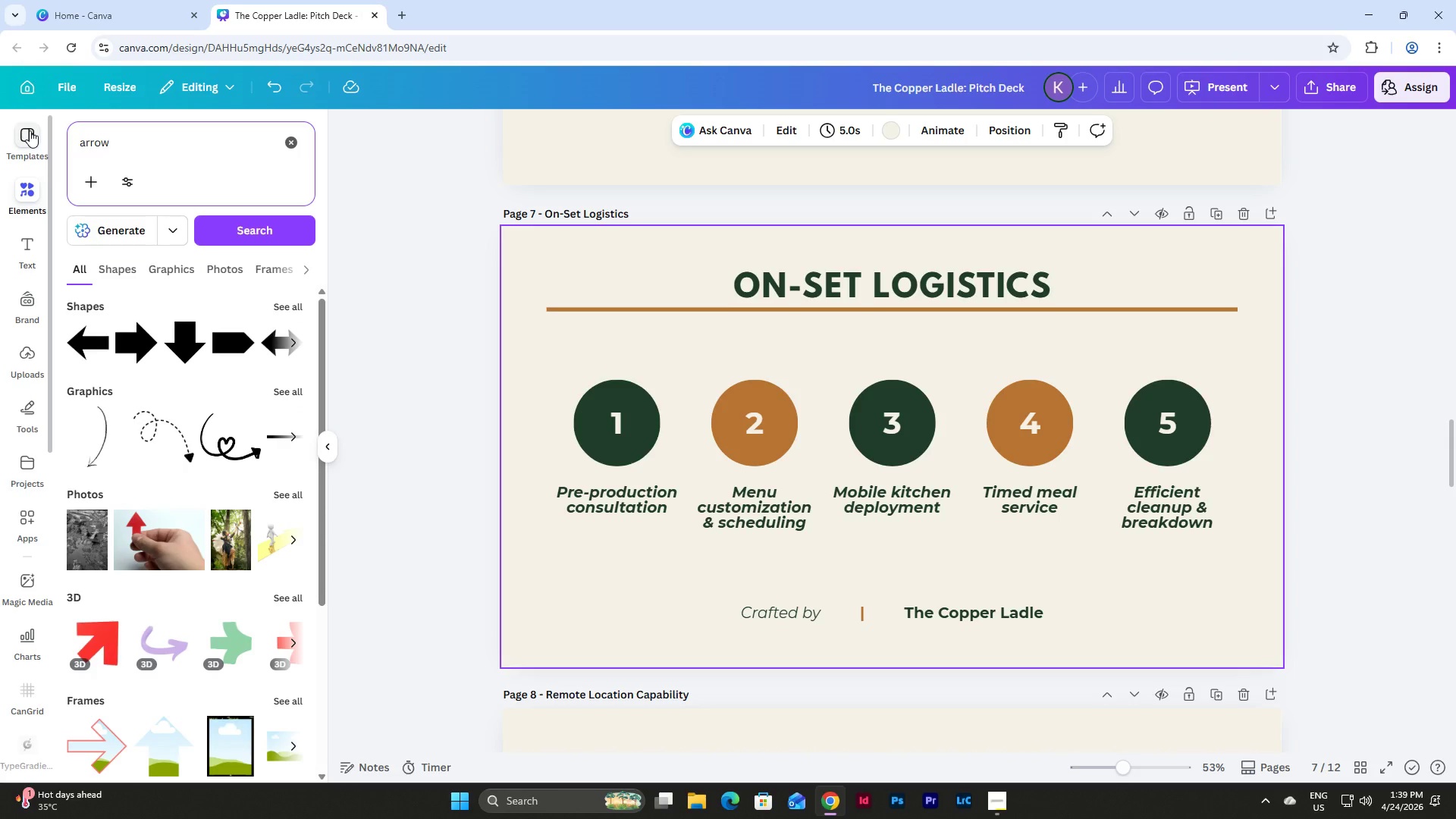 
left_click([284, 303])
 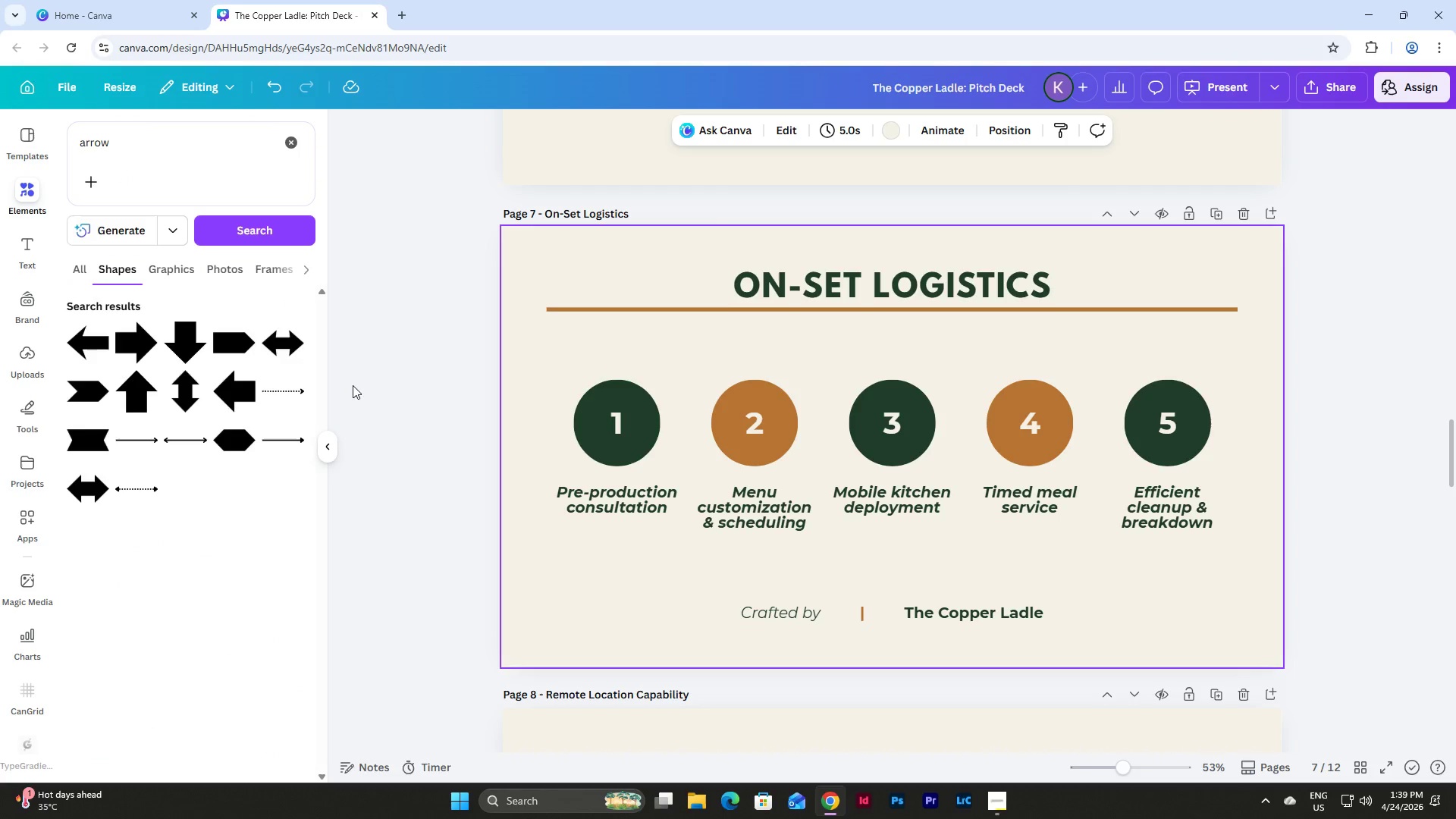 
left_click([91, 387])
 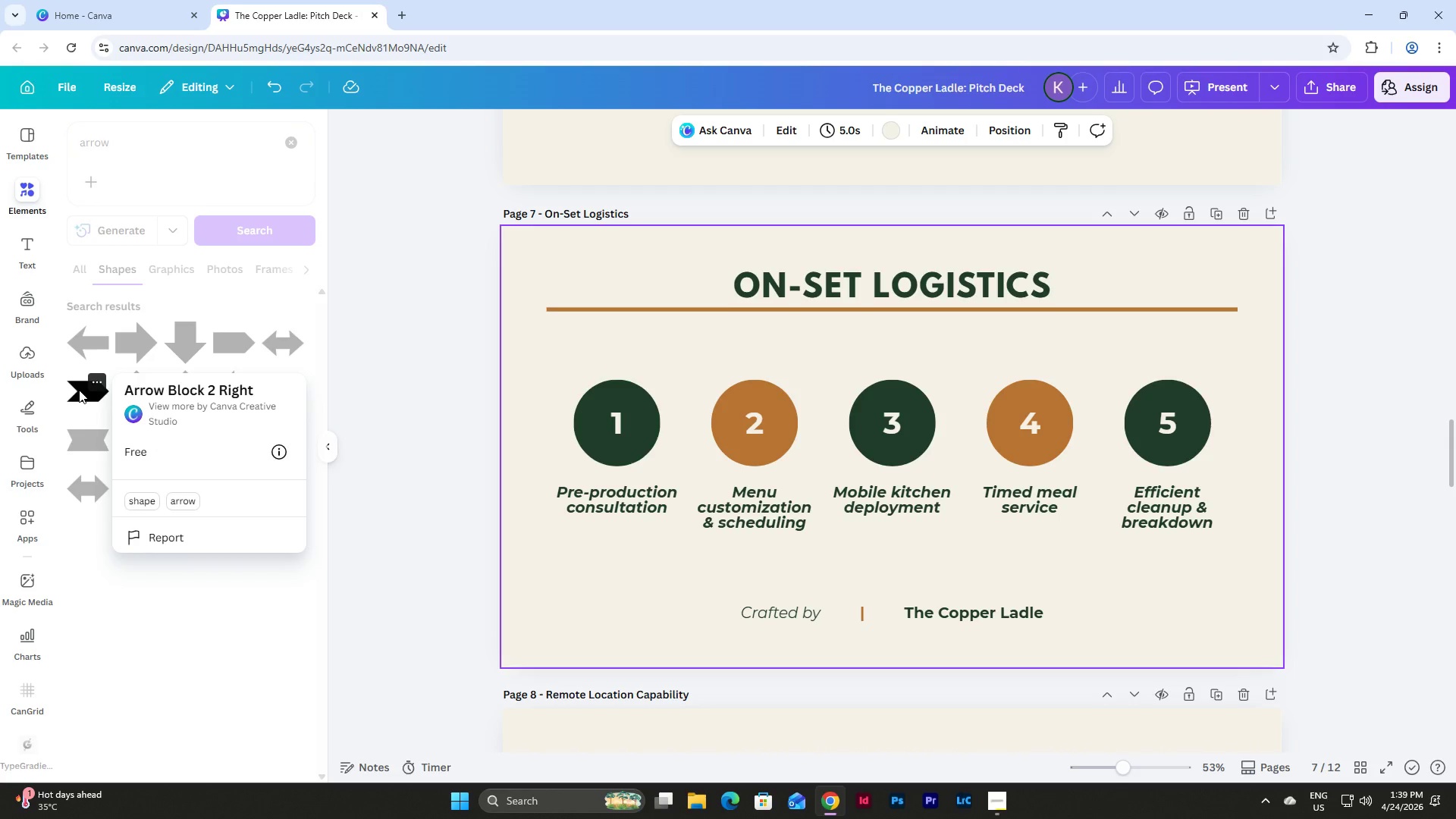 
left_click([79, 390])
 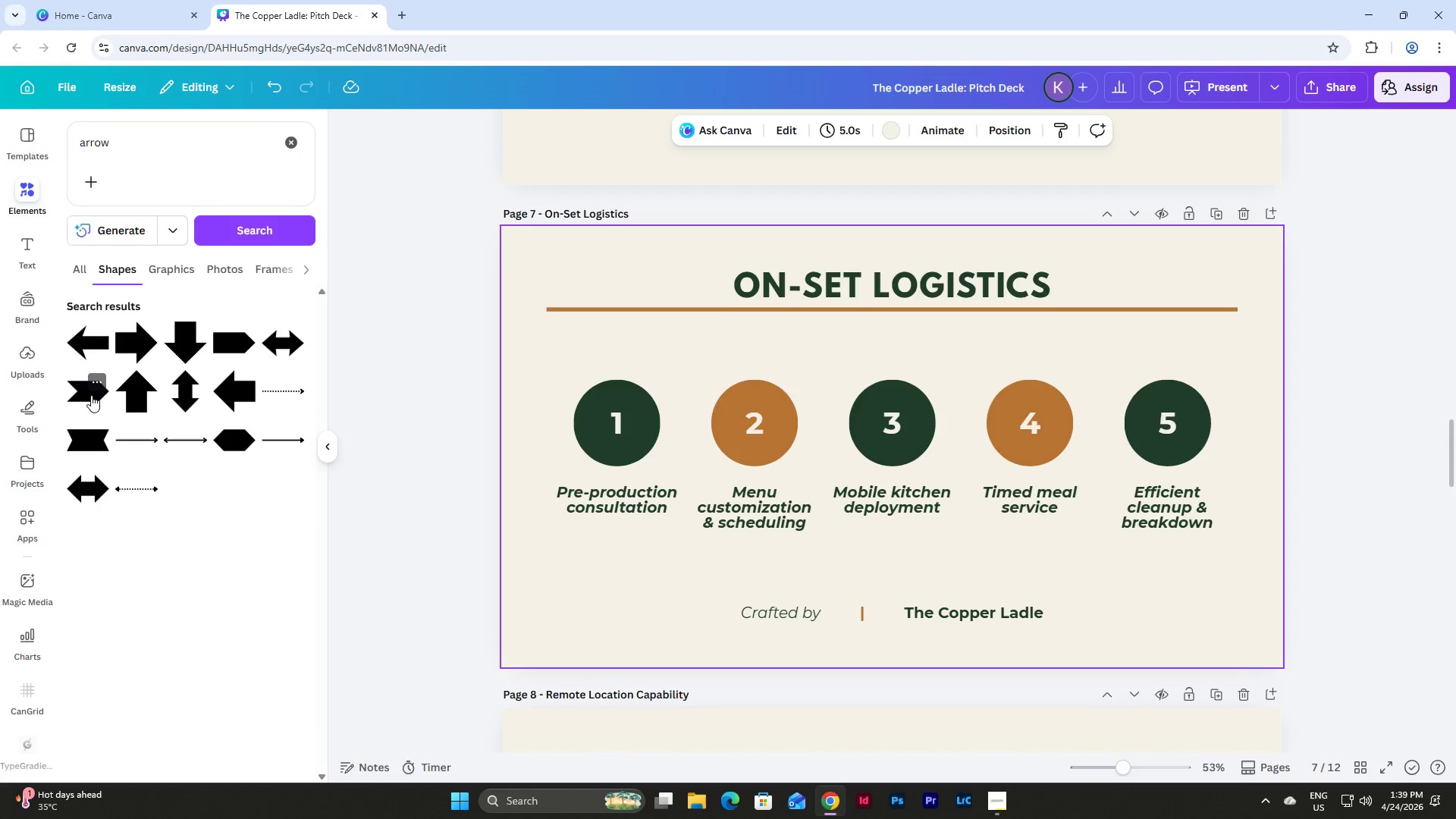 
left_click([91, 394])
 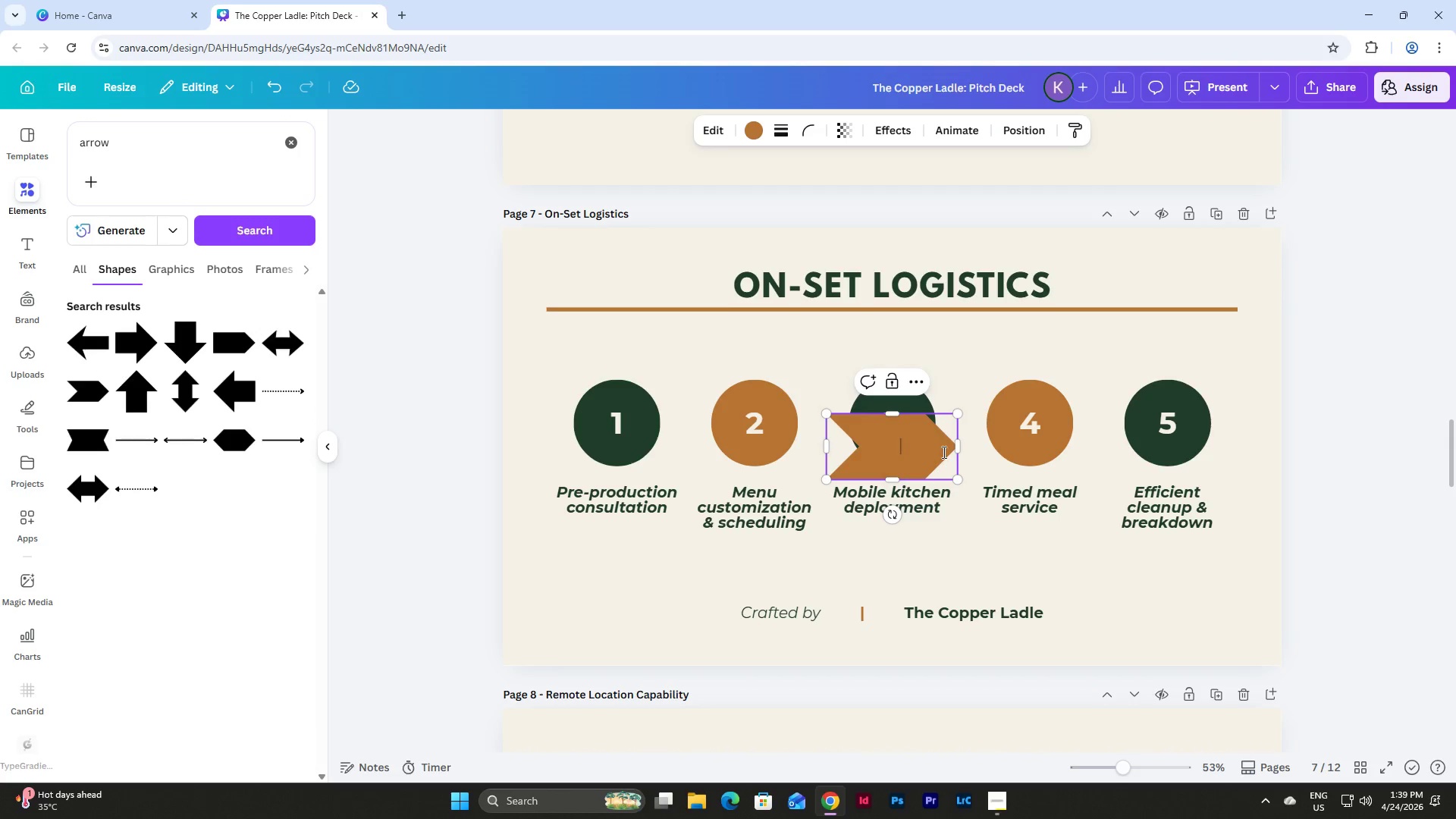 
left_click([936, 444])
 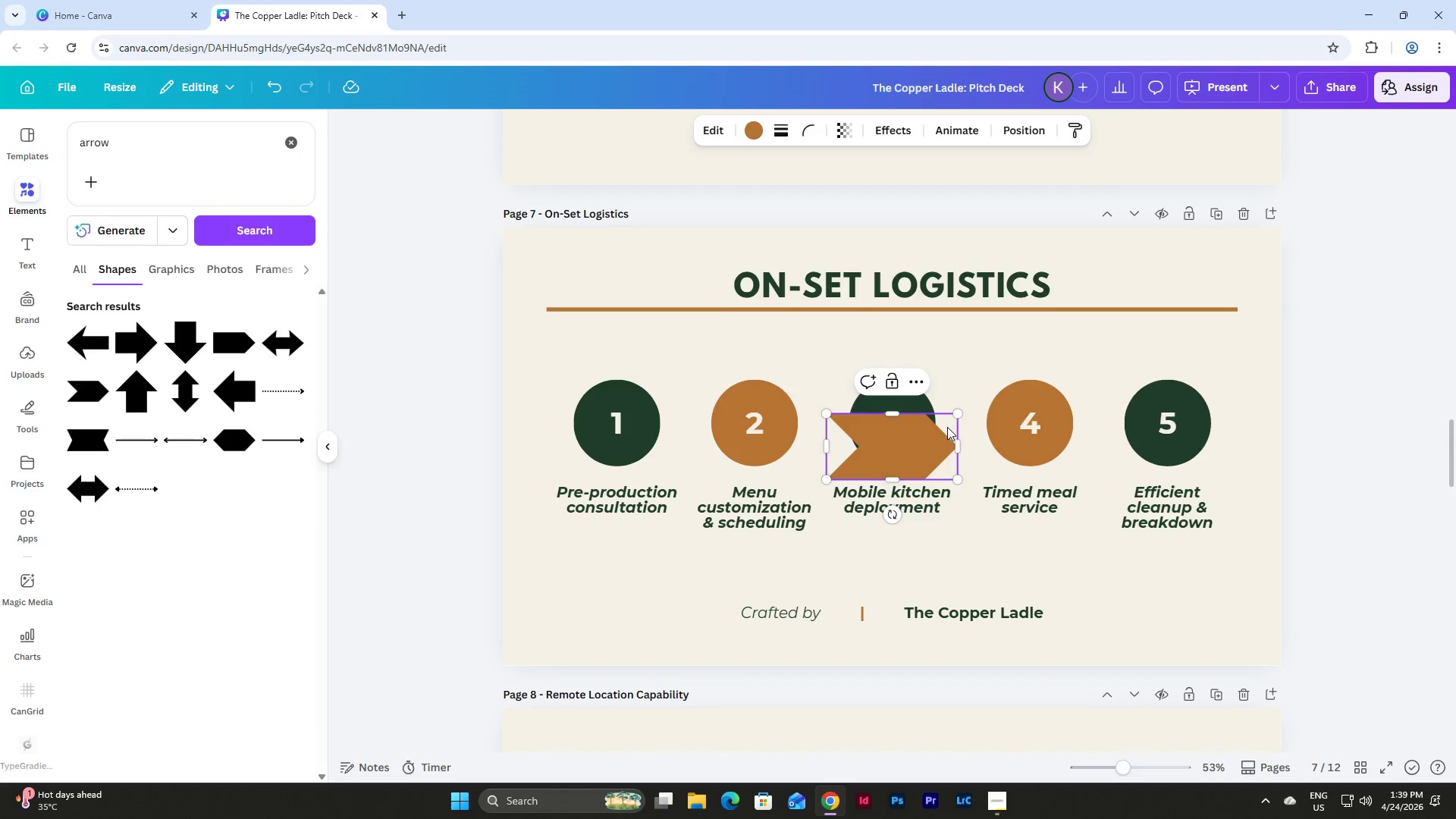 
left_click_drag(start_coordinate=[947, 427], to_coordinate=[689, 543])
 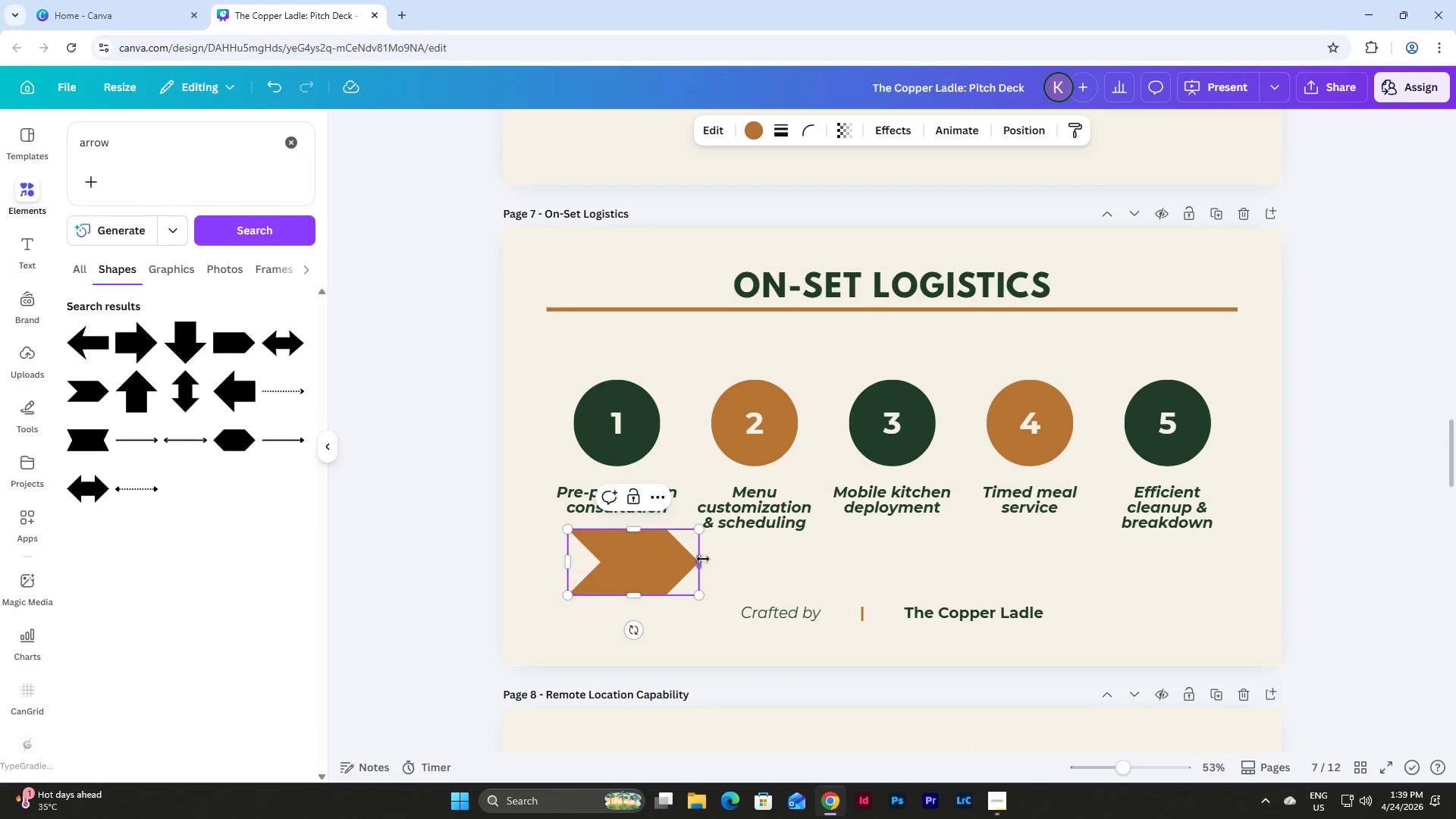 
left_click_drag(start_coordinate=[703, 559], to_coordinate=[579, 556])
 